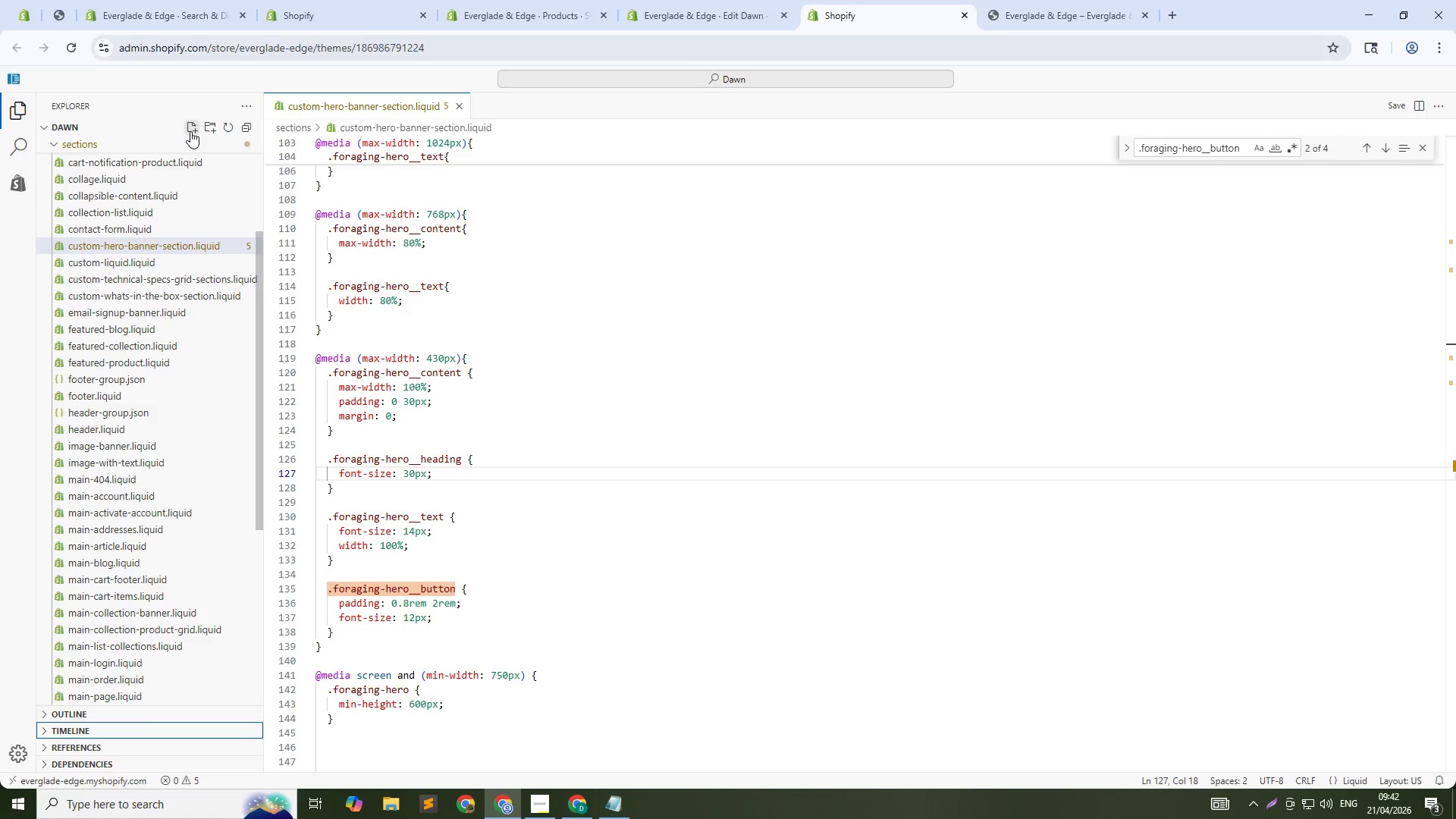 
left_click([190, 131])
 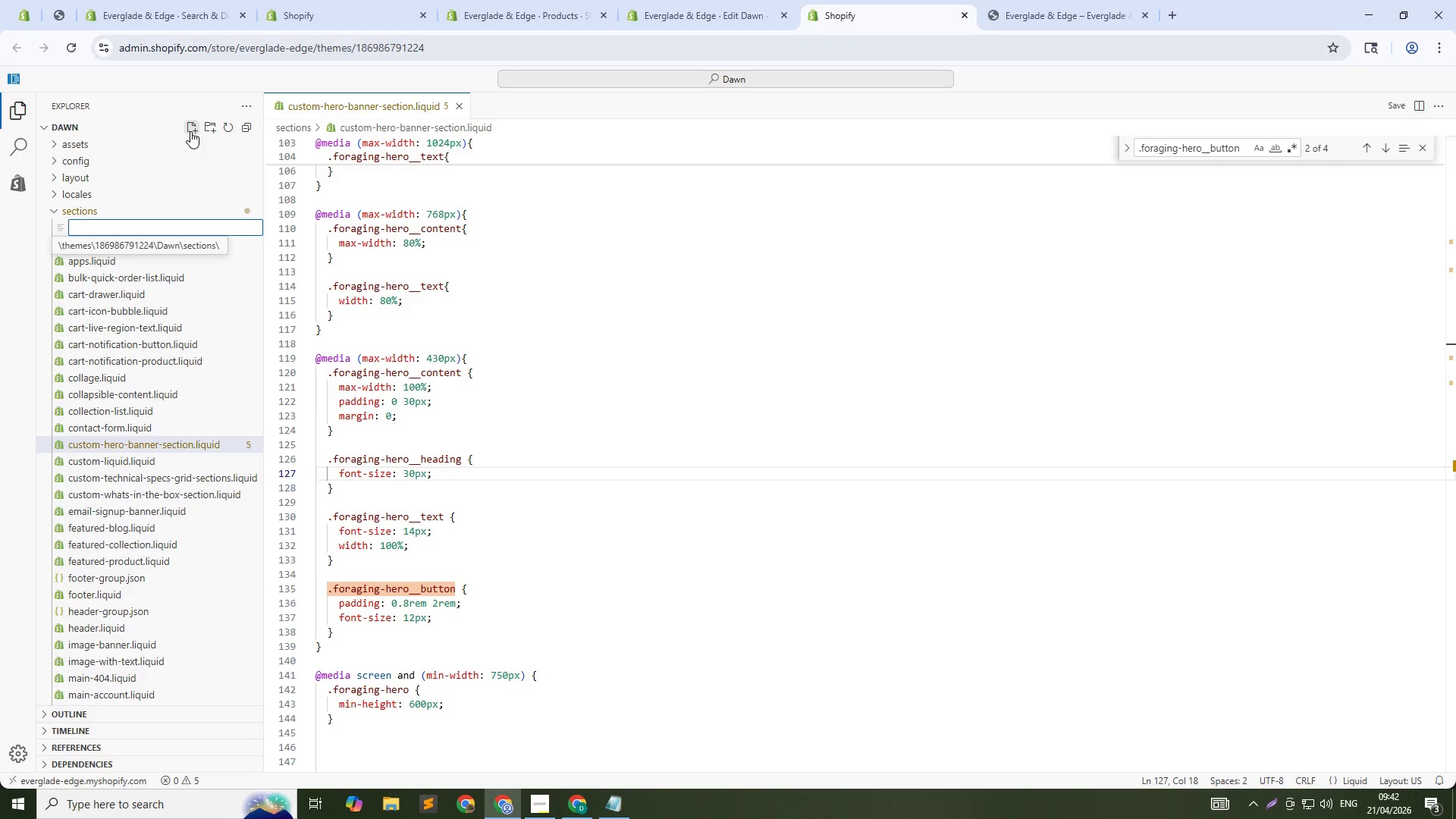 
type(custom-)
 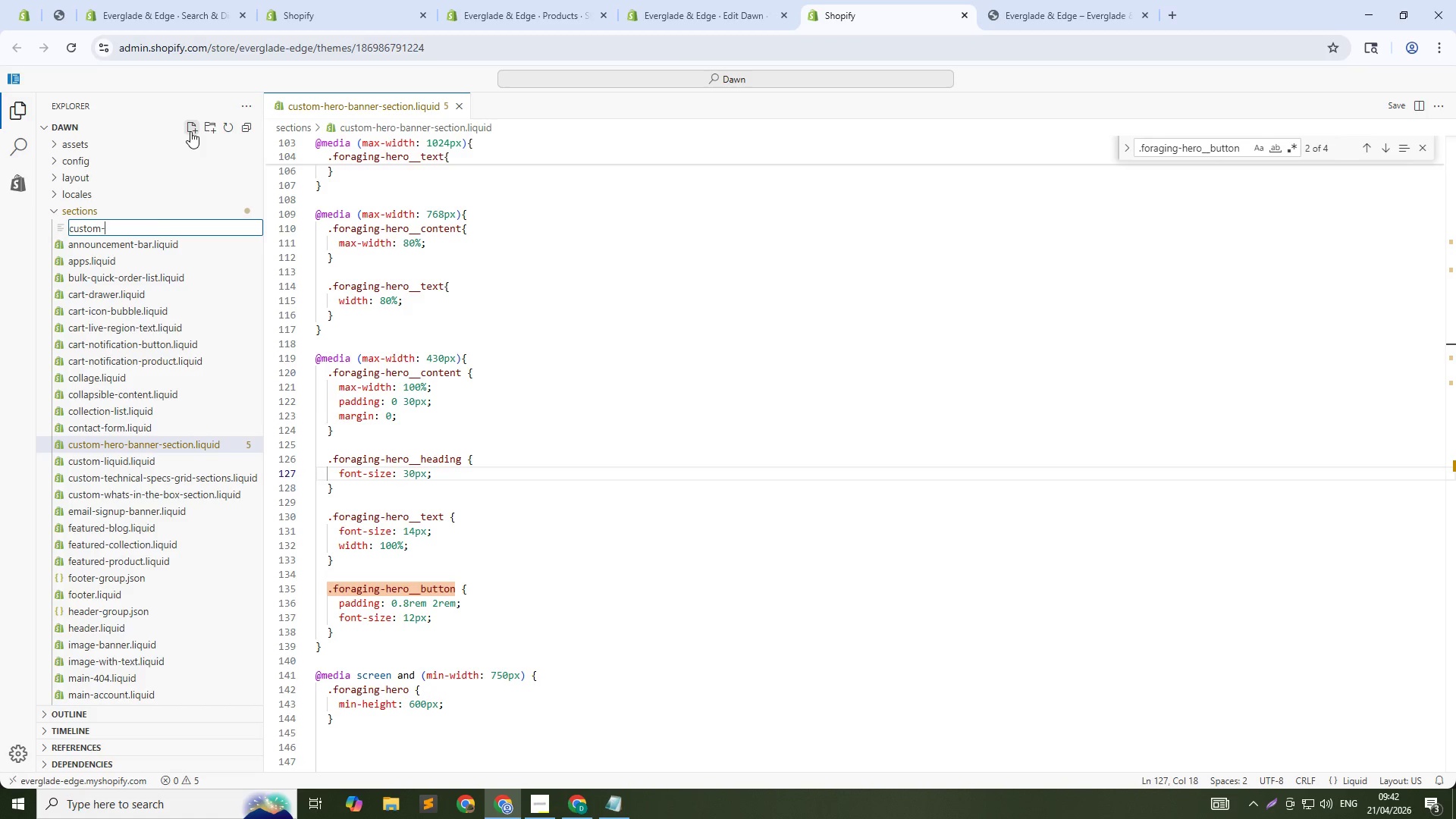 
key(Control+V)
 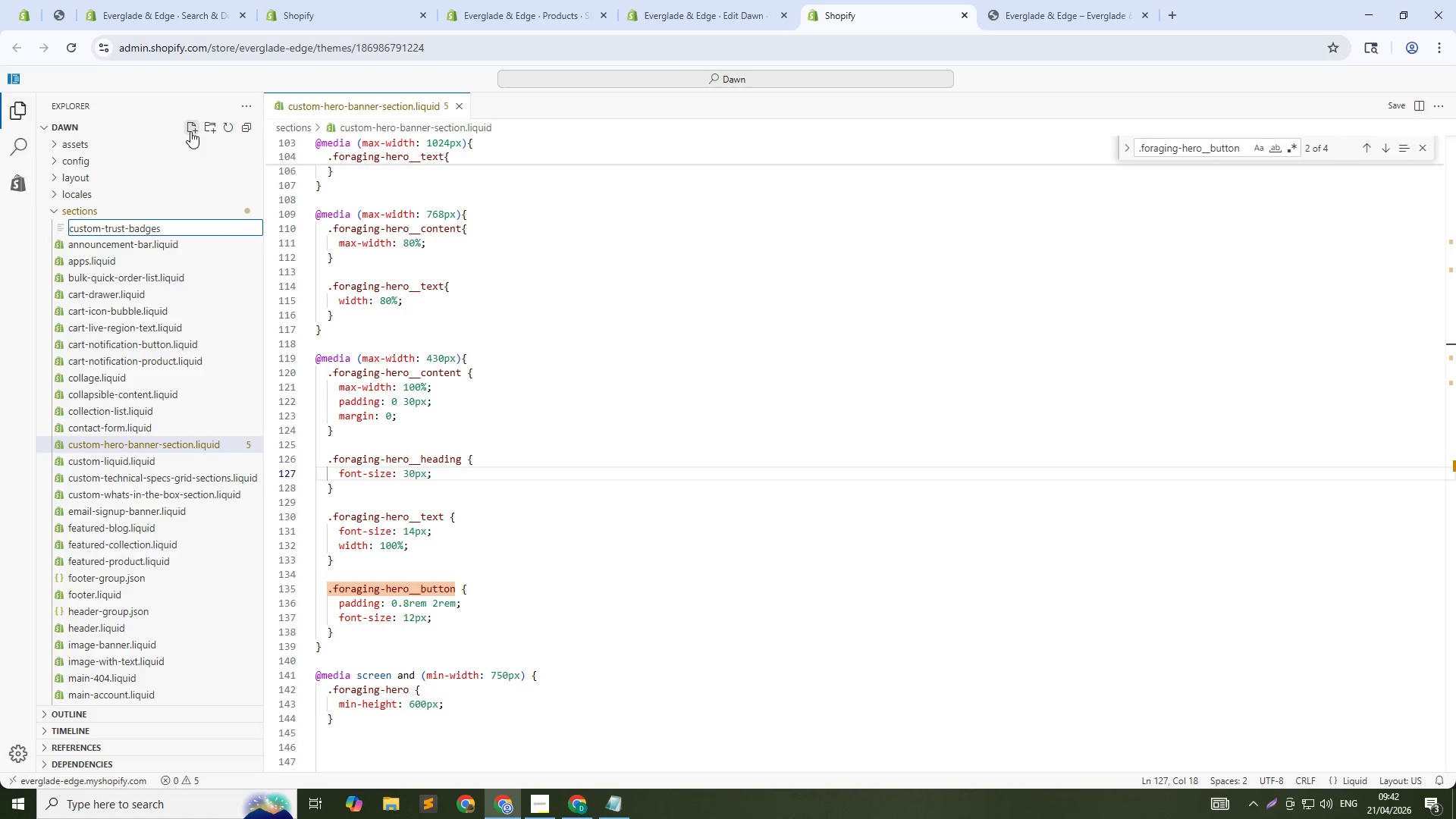 
type(-section.liquid)
 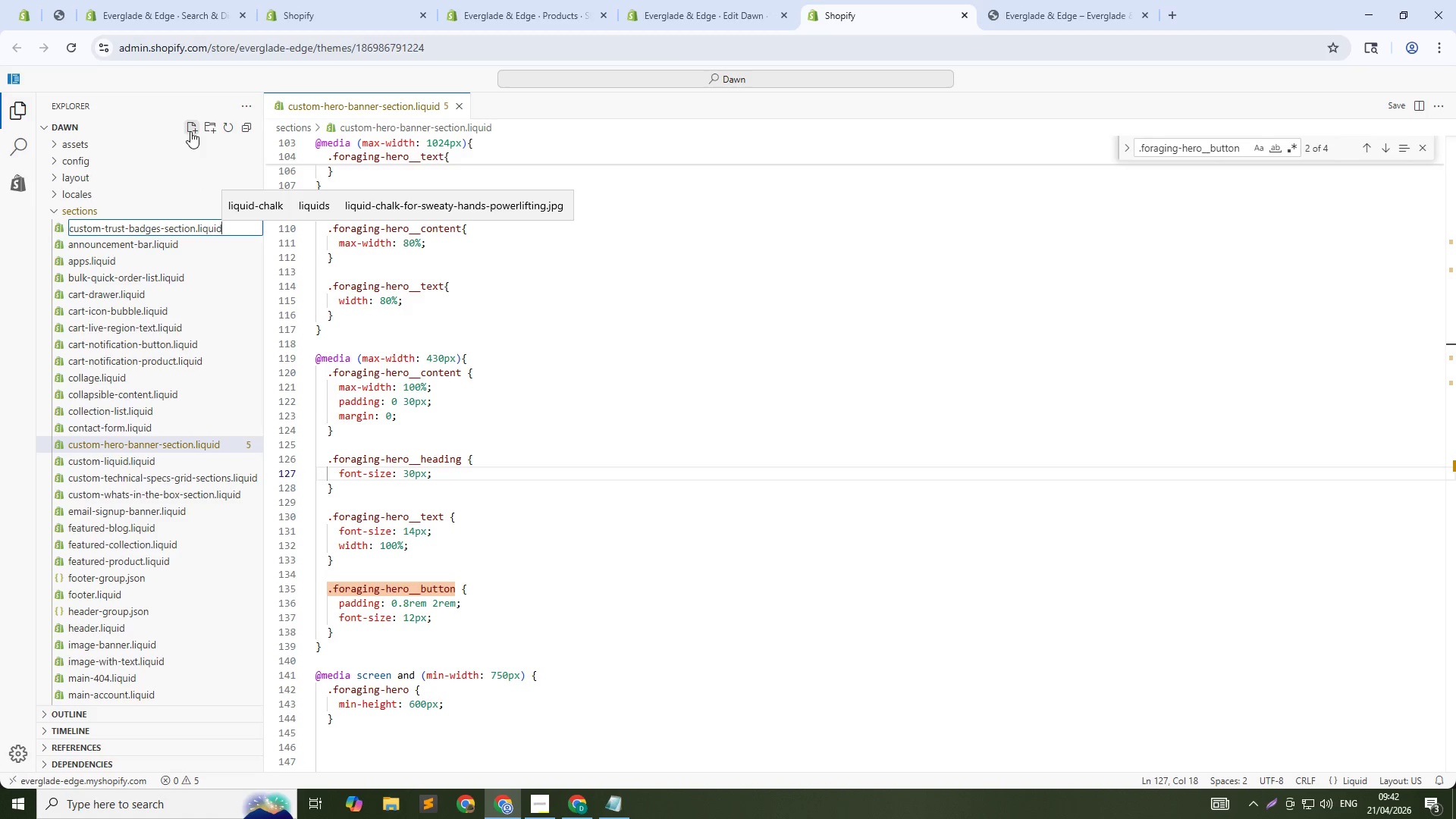 
key(Enter)
 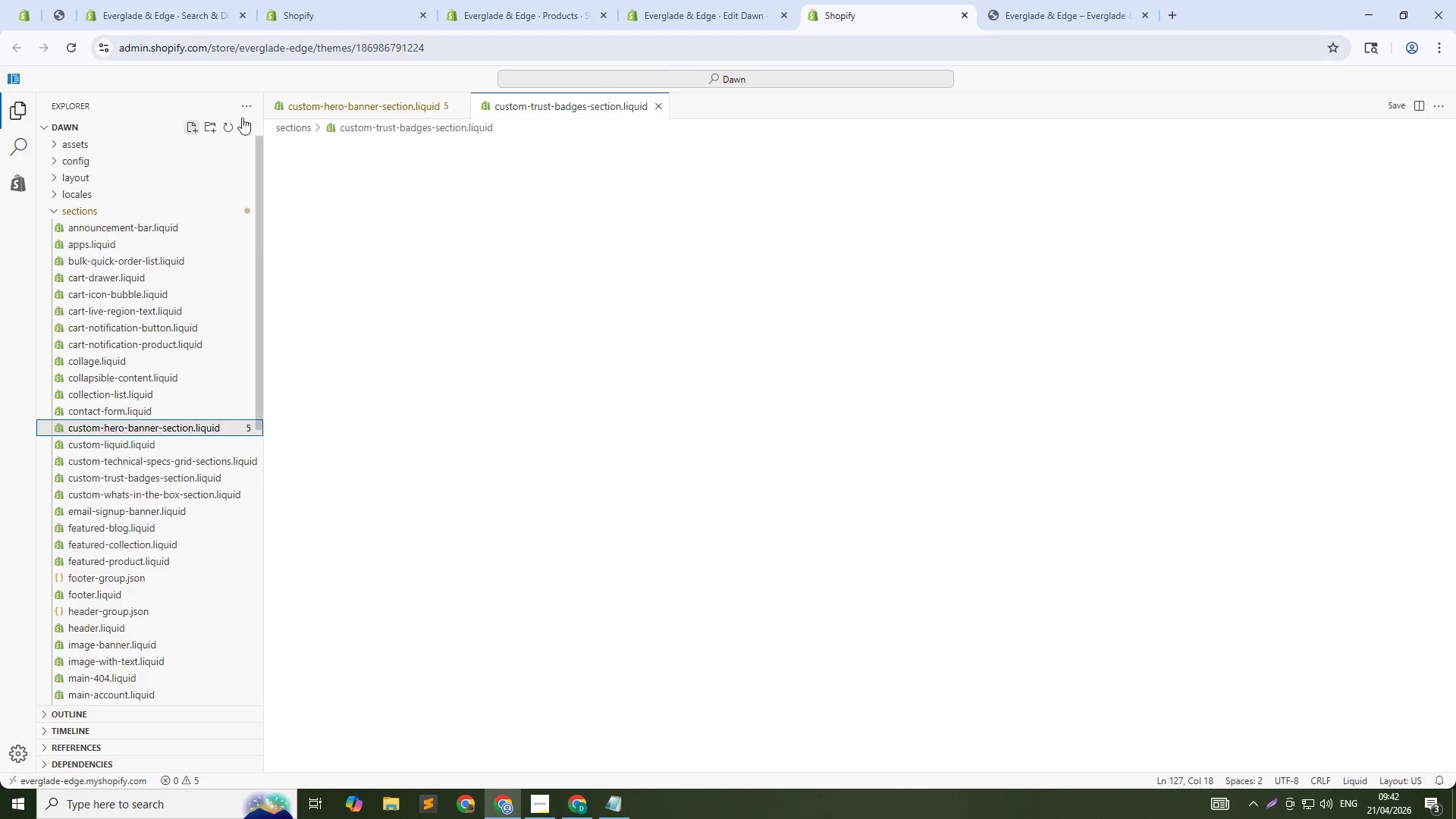 
key(Alt+Tab)
 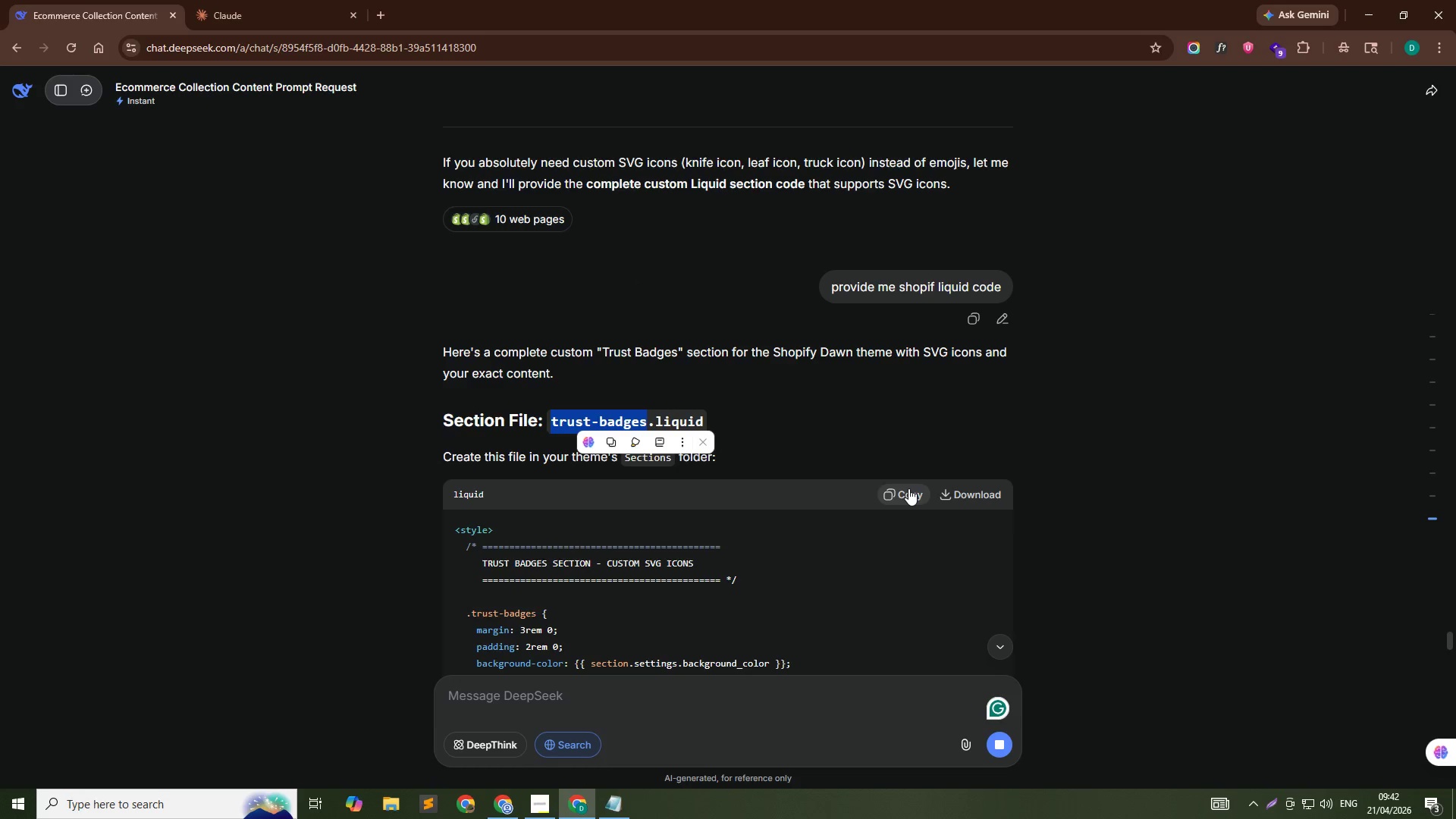 
scroll: coordinate [975, 517], scroll_direction: down, amount: 7.0
 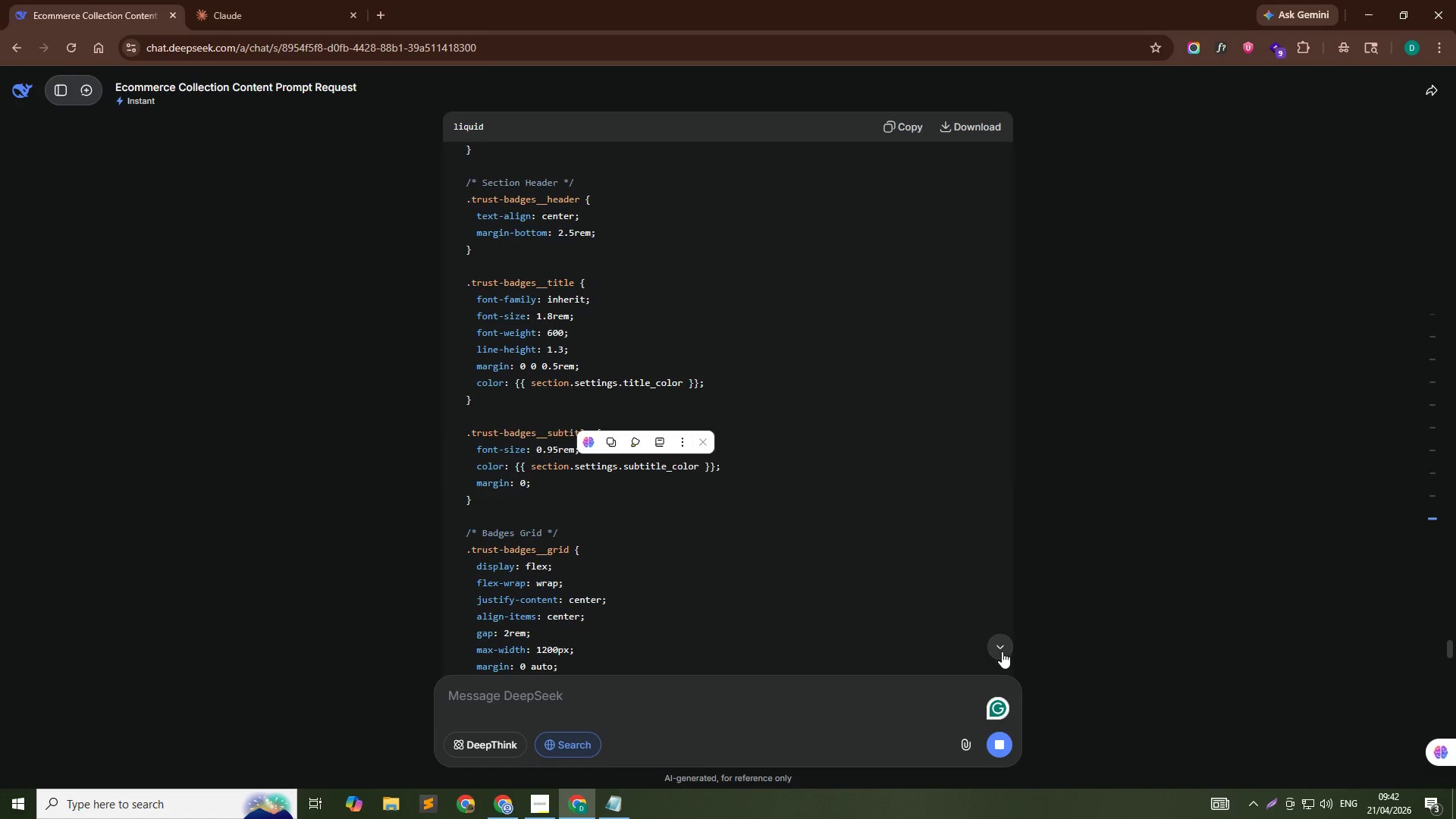 
left_click([1002, 651])
 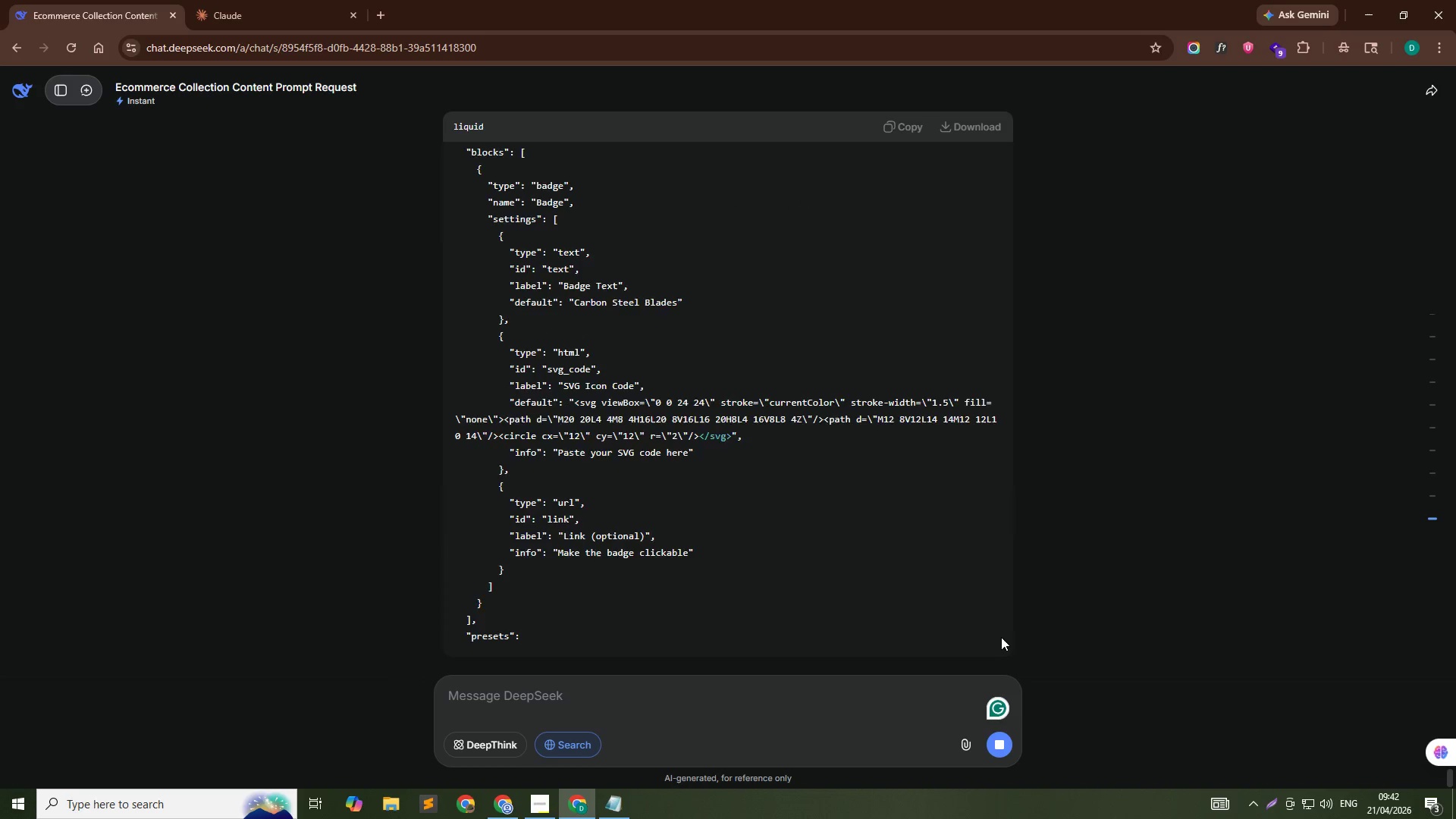 
wait(21.91)
 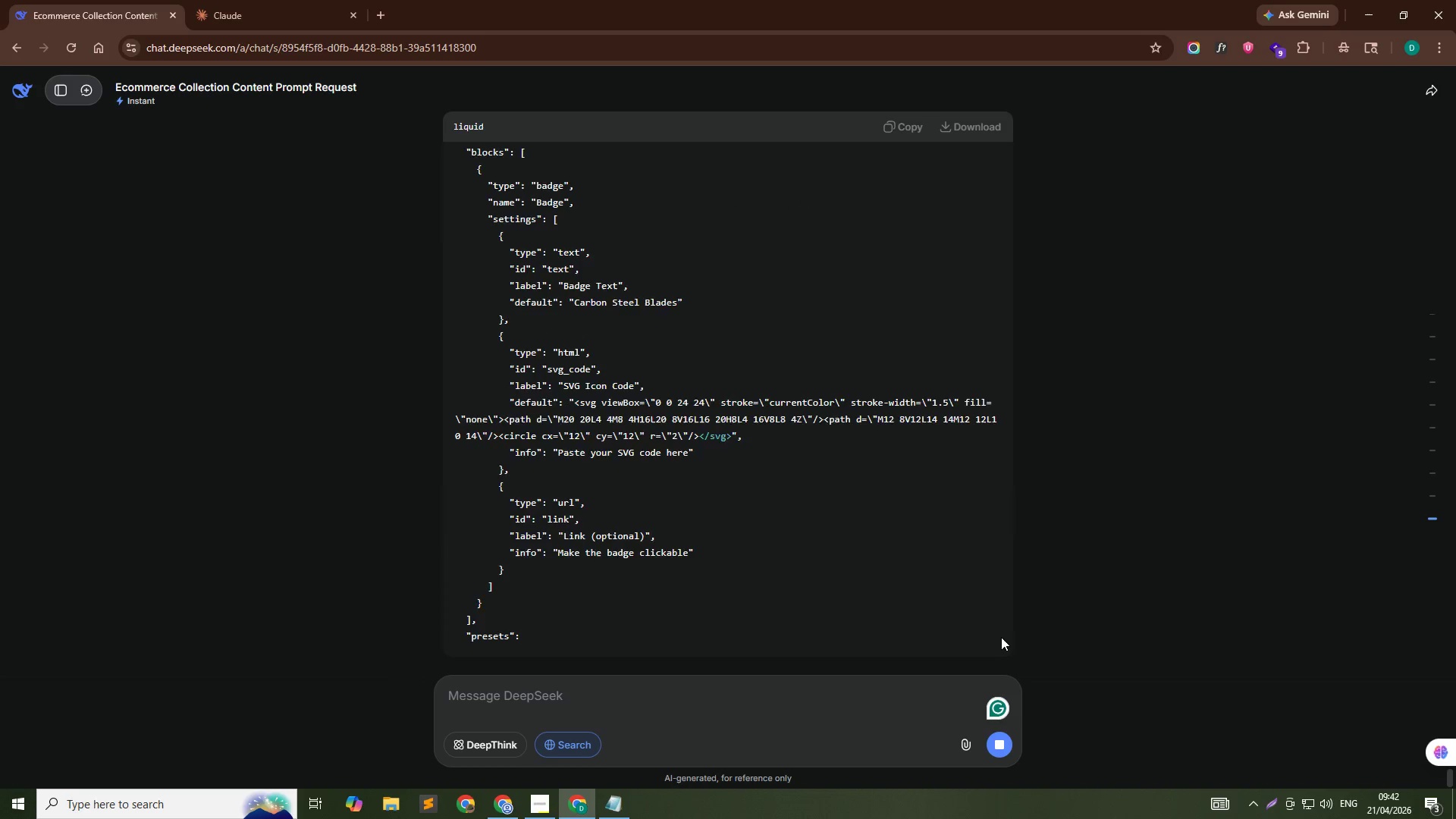 
left_click([900, 128])
 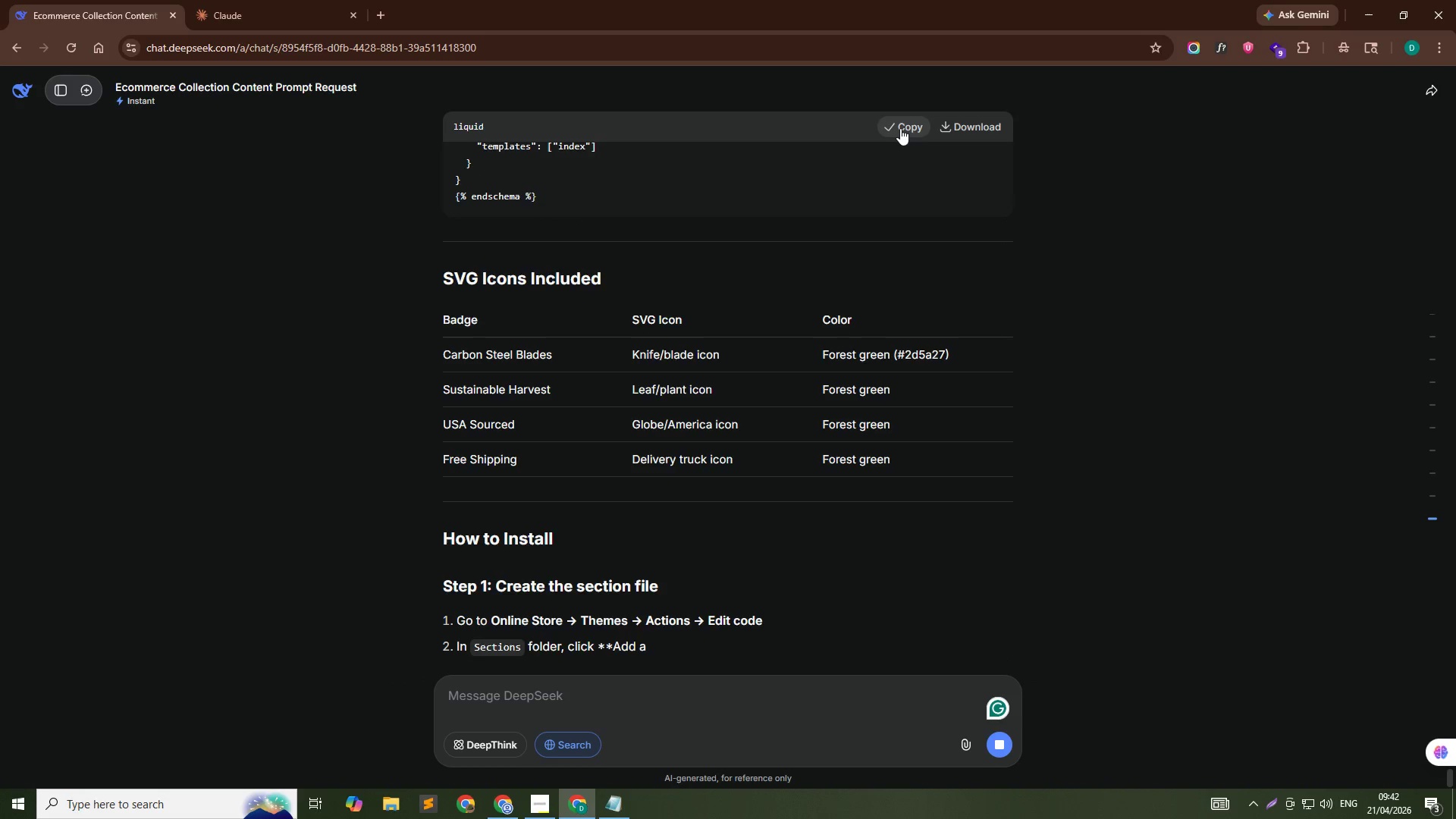 
key(Alt+AltLeft)
 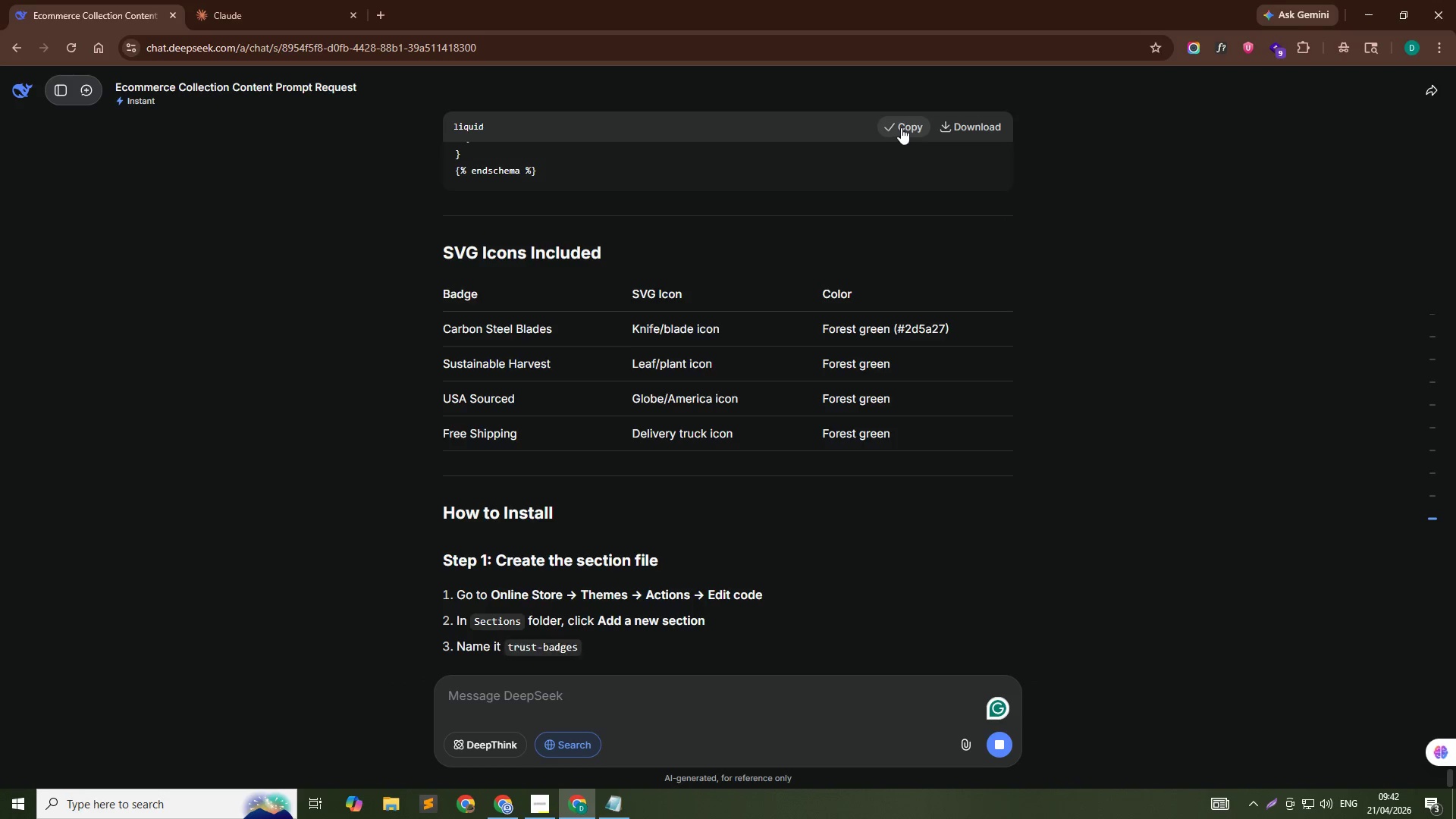 
key(Alt+Tab)
 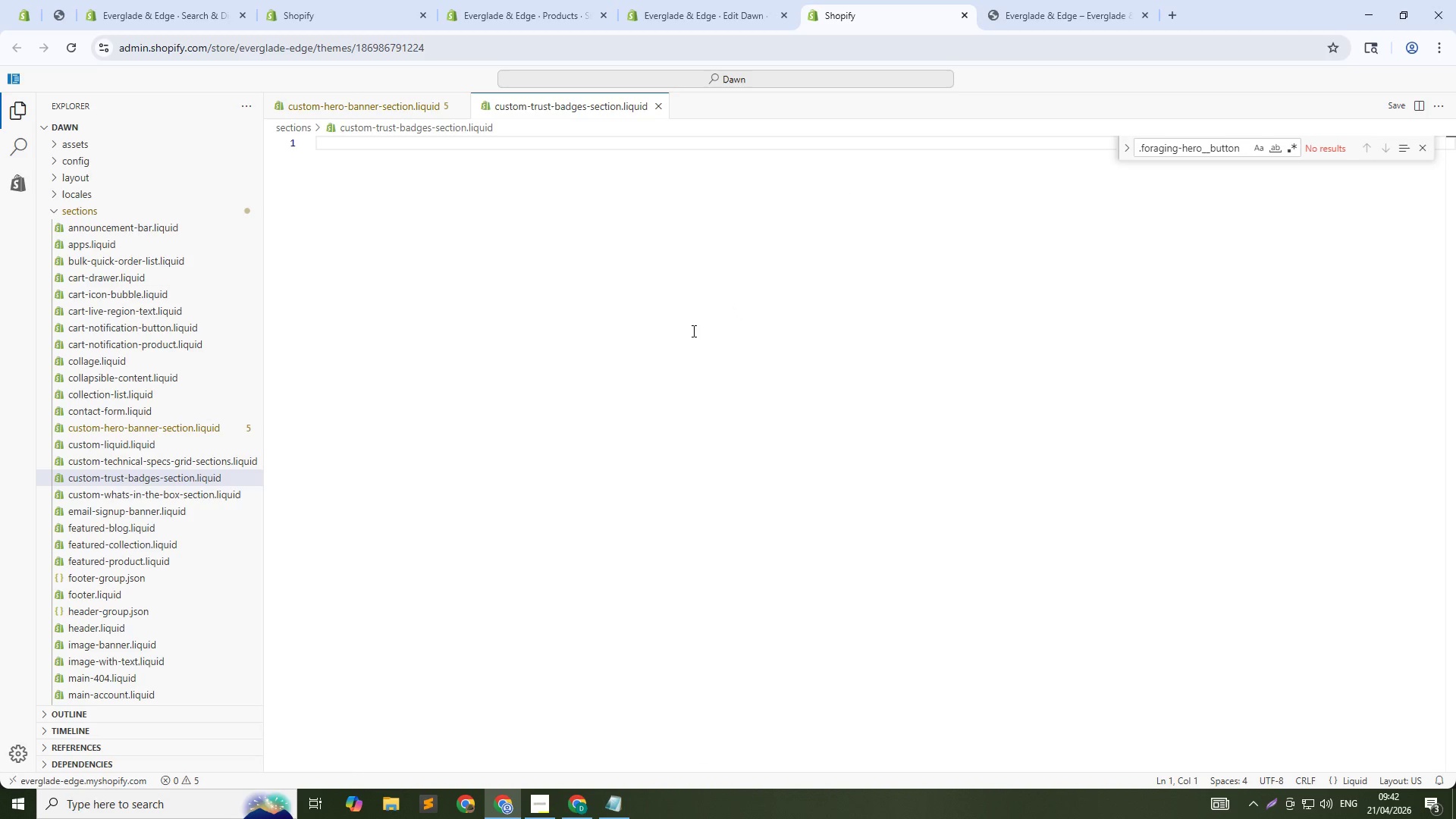 
key(Control+V)
 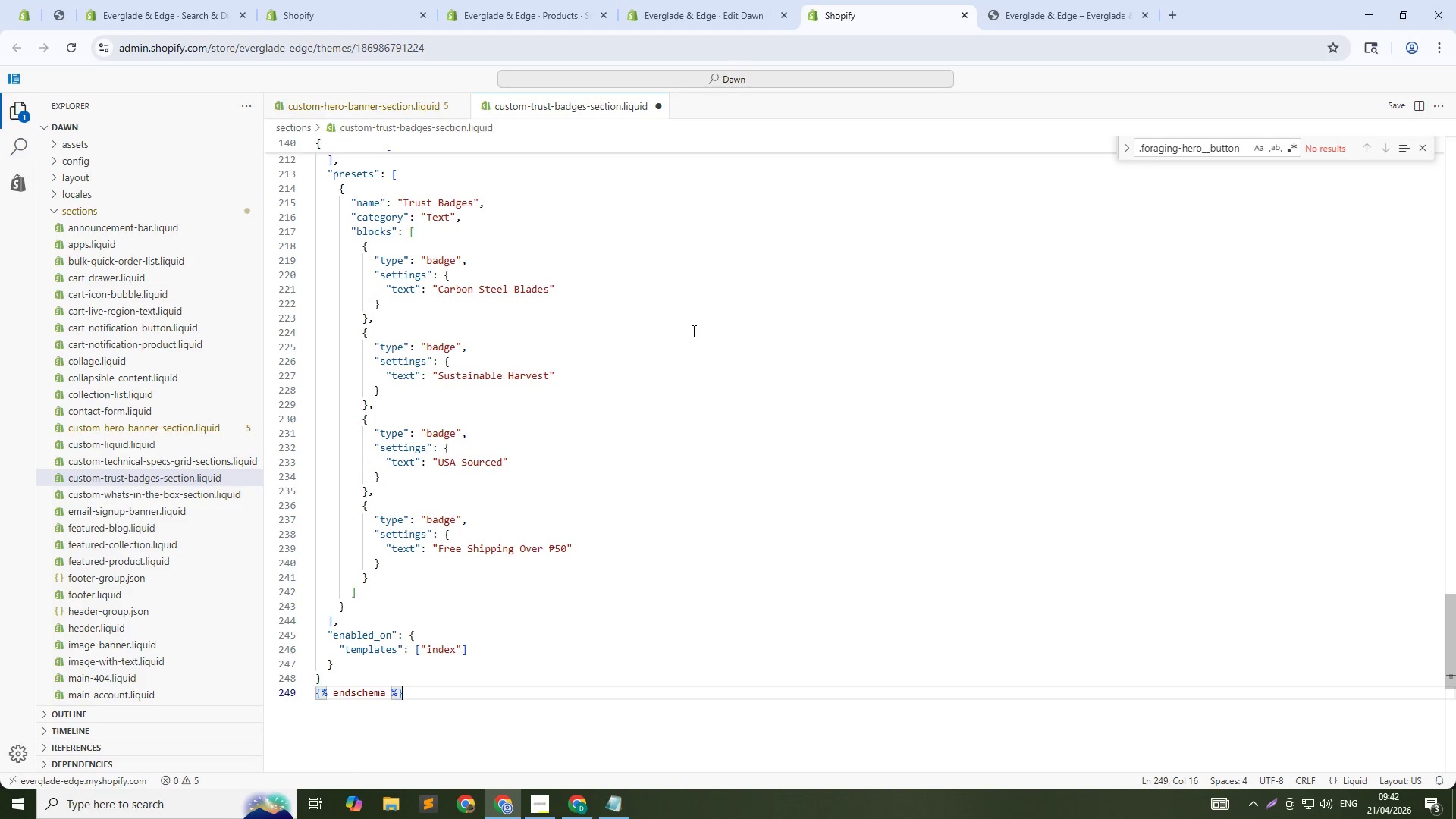 
key(Control+S)
 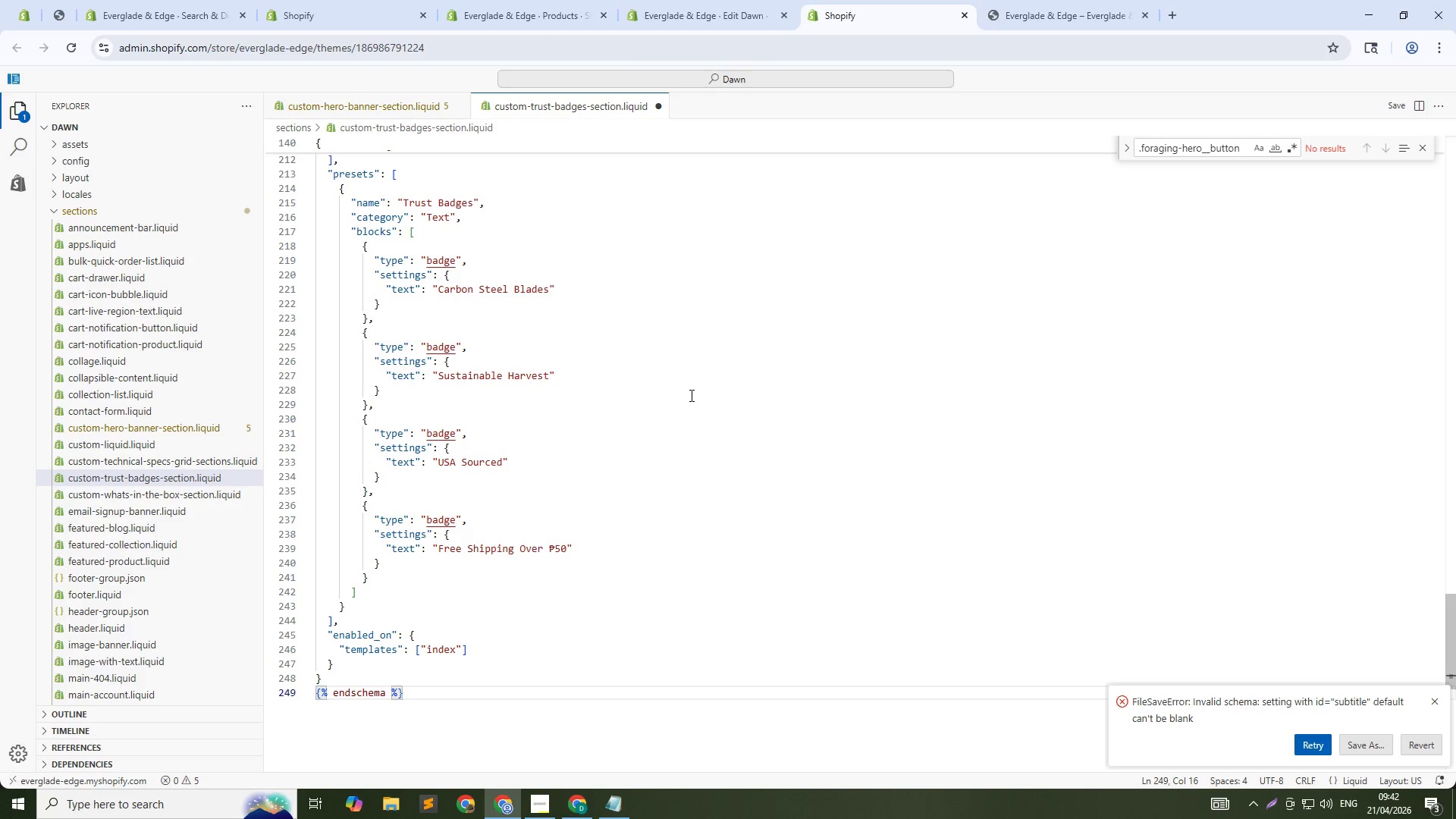 
scroll: coordinate [610, 409], scroll_direction: up, amount: 21.0
 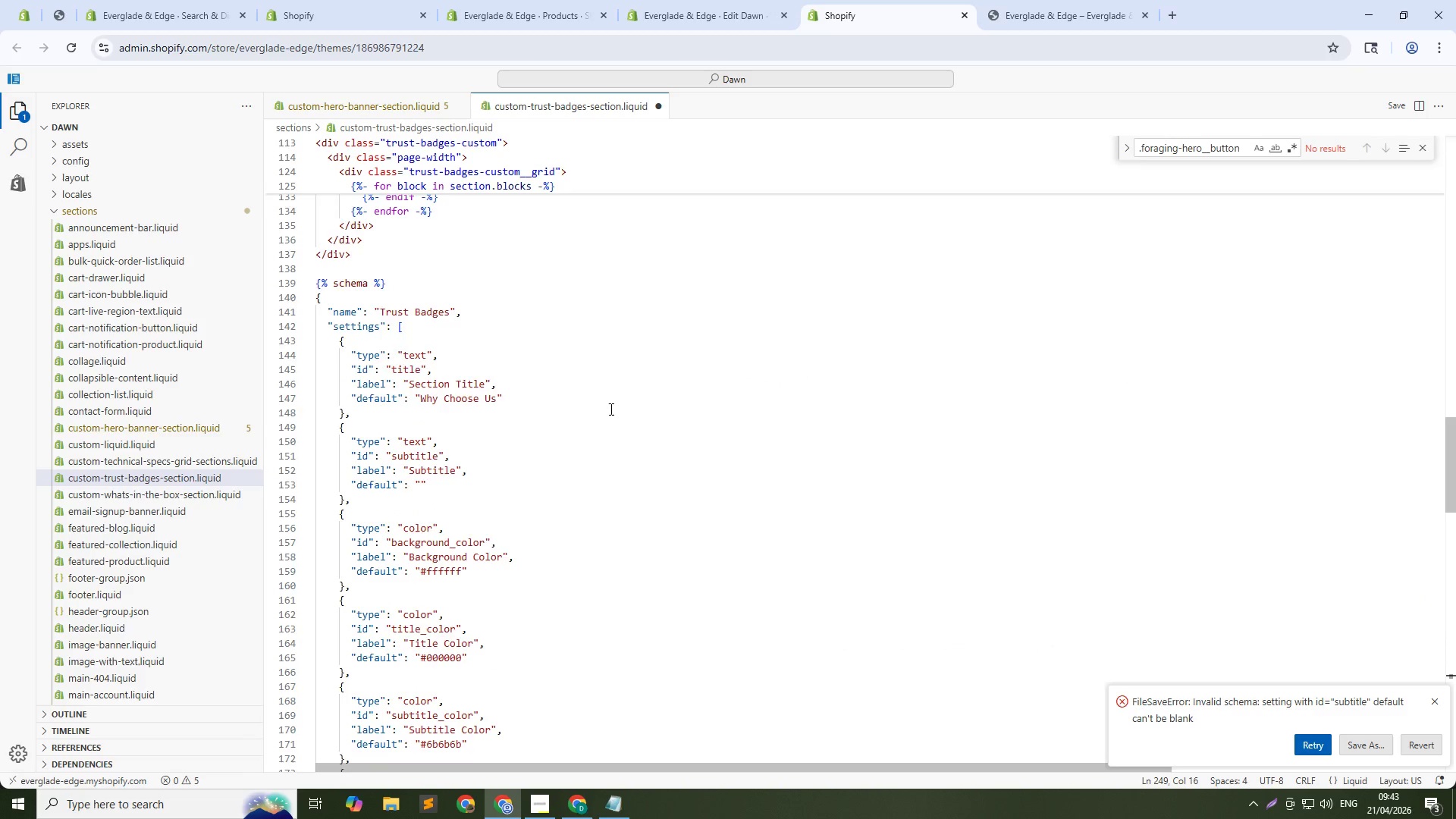 
scroll: coordinate [610, 409], scroll_direction: down, amount: 2.0
 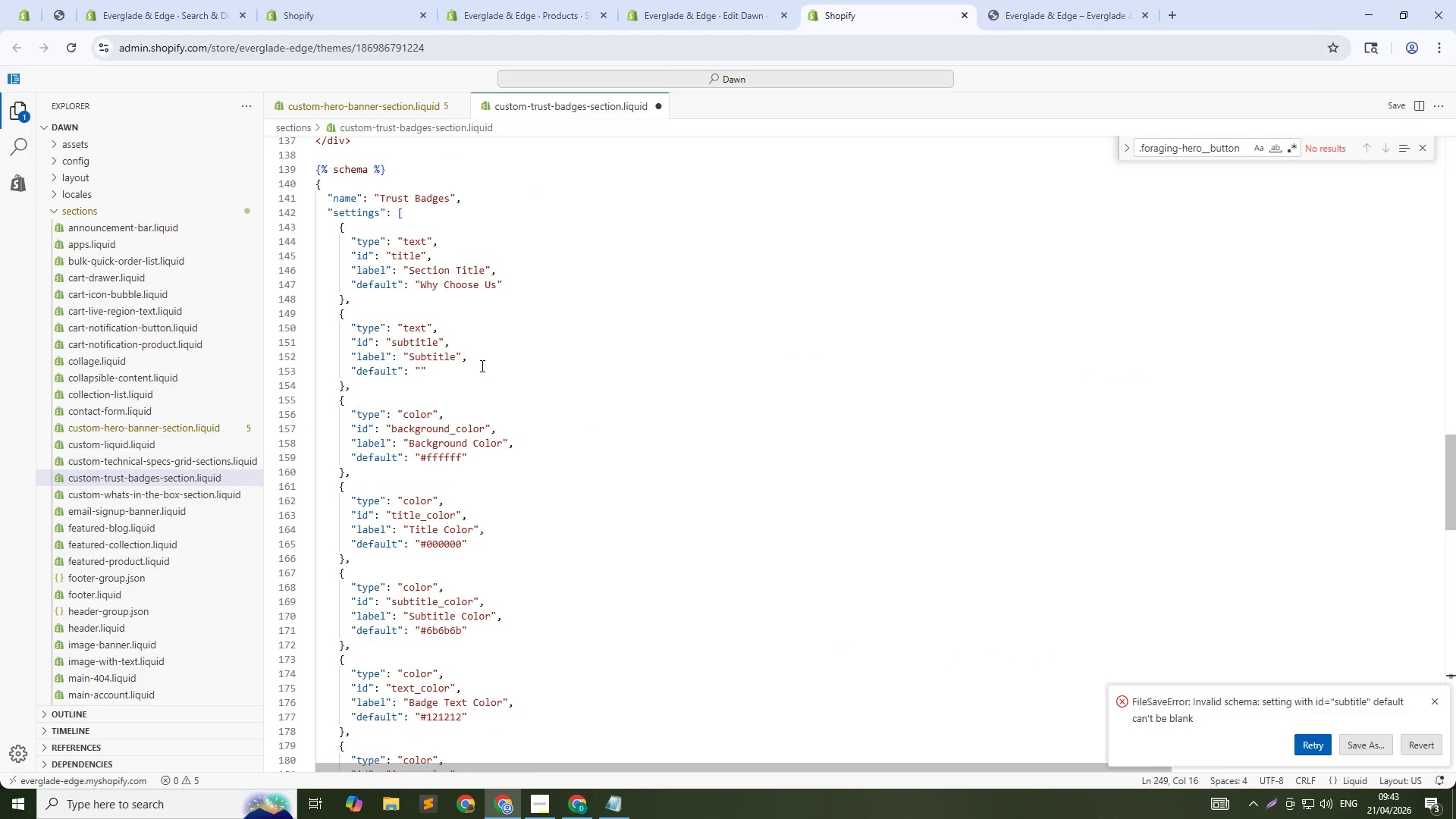 
left_click([474, 355])
 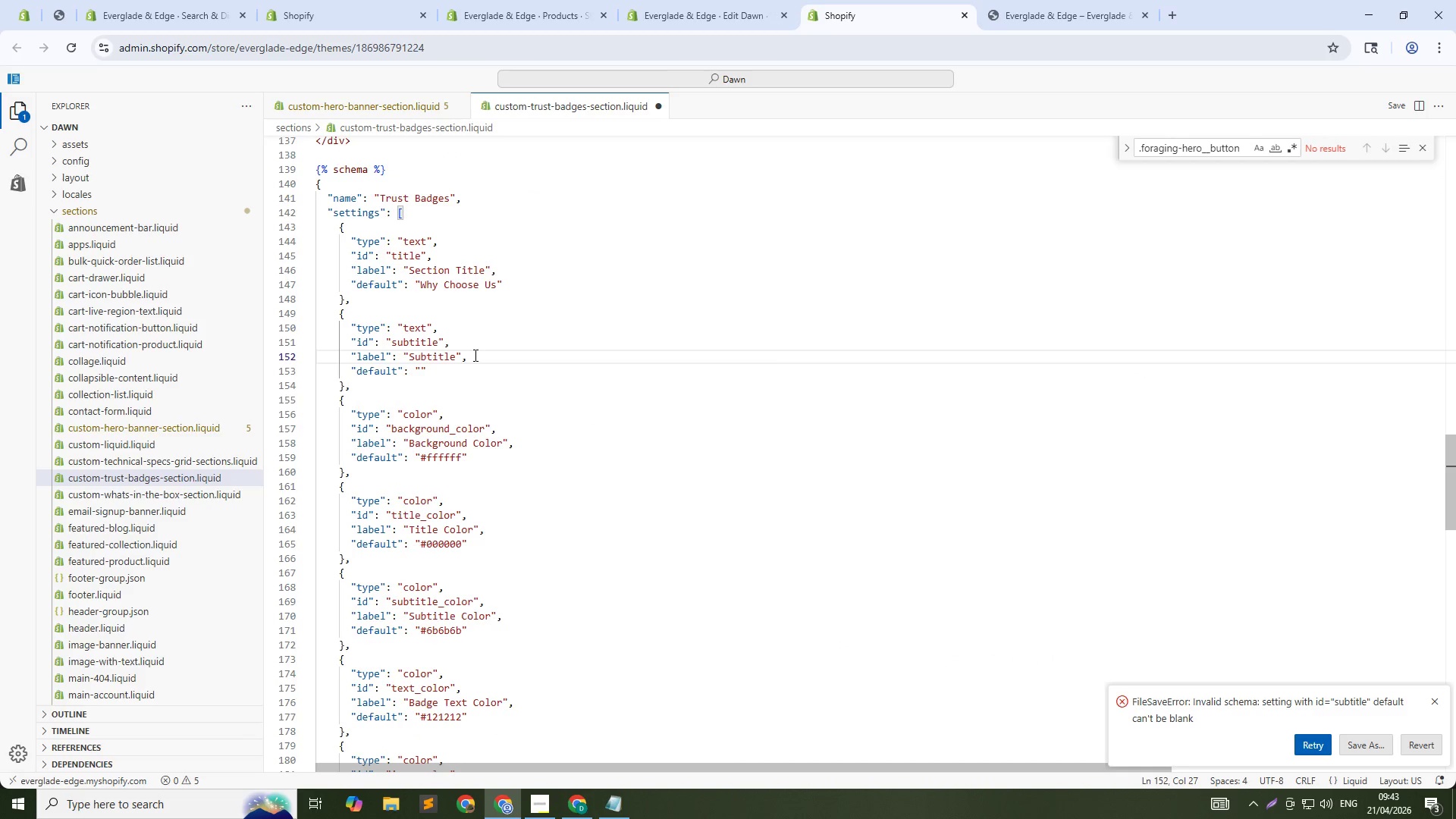 
key(Control+Shift+ArrowDown)
 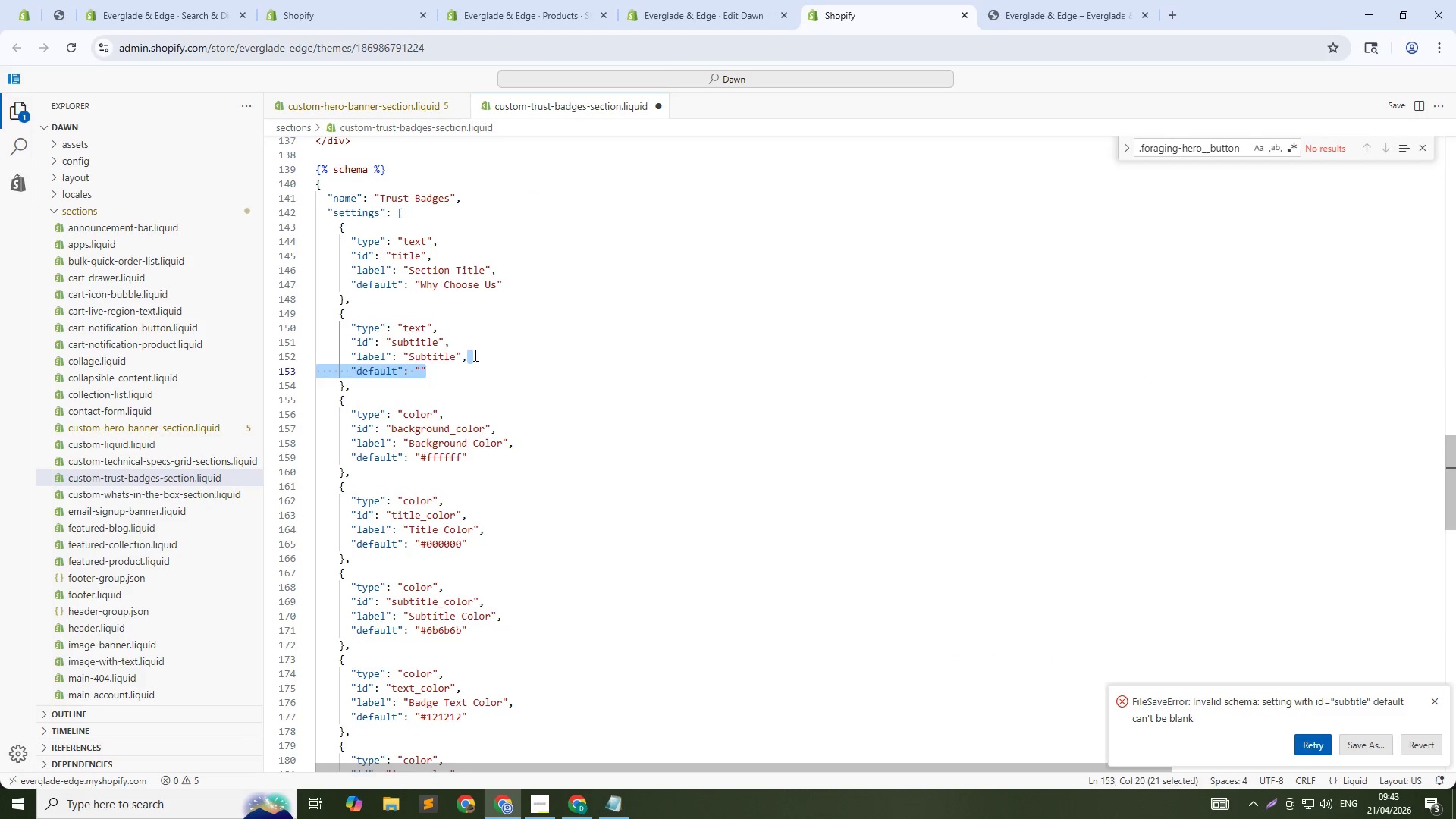 
key(Backspace)
 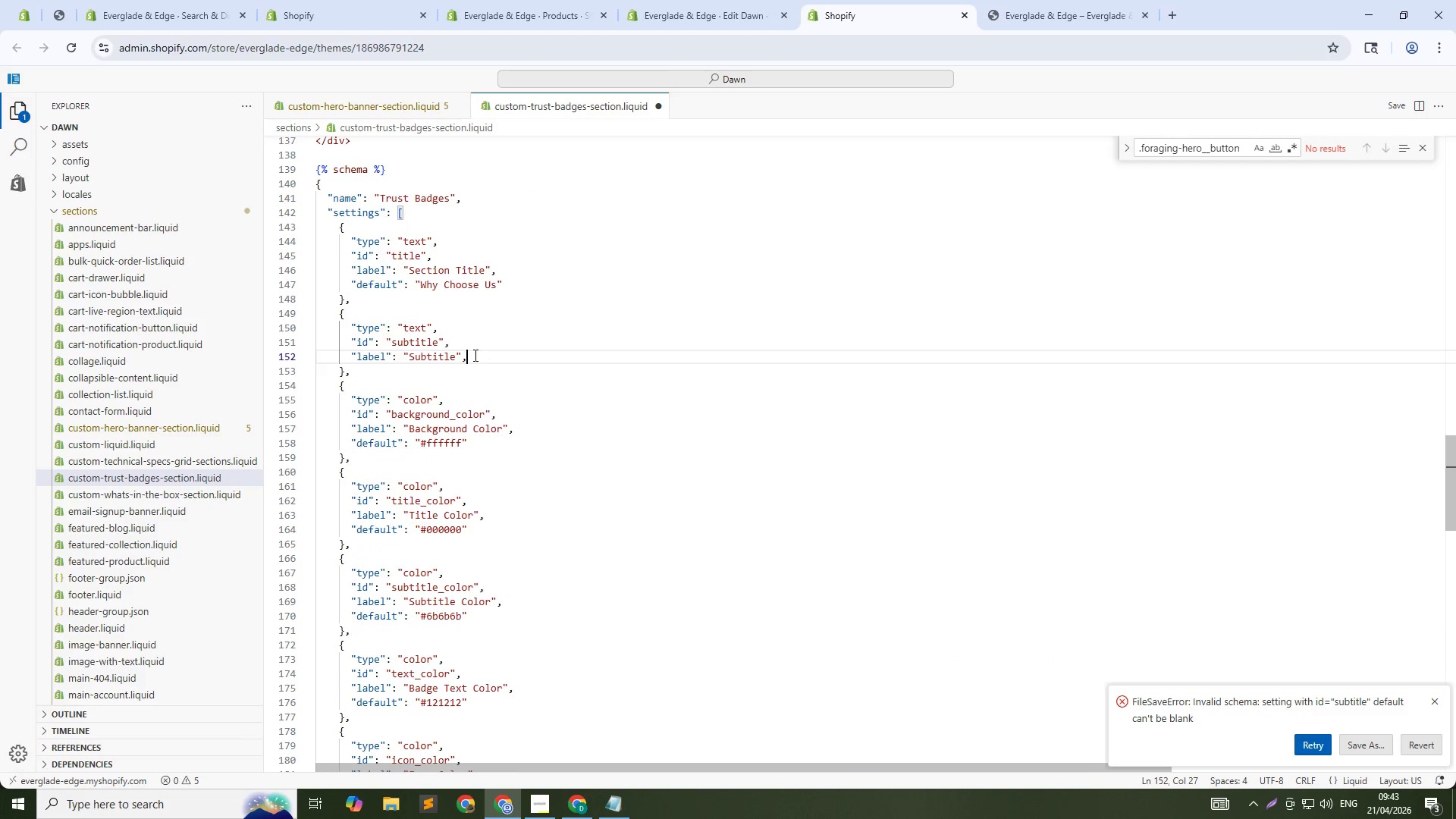 
key(Control+S)
 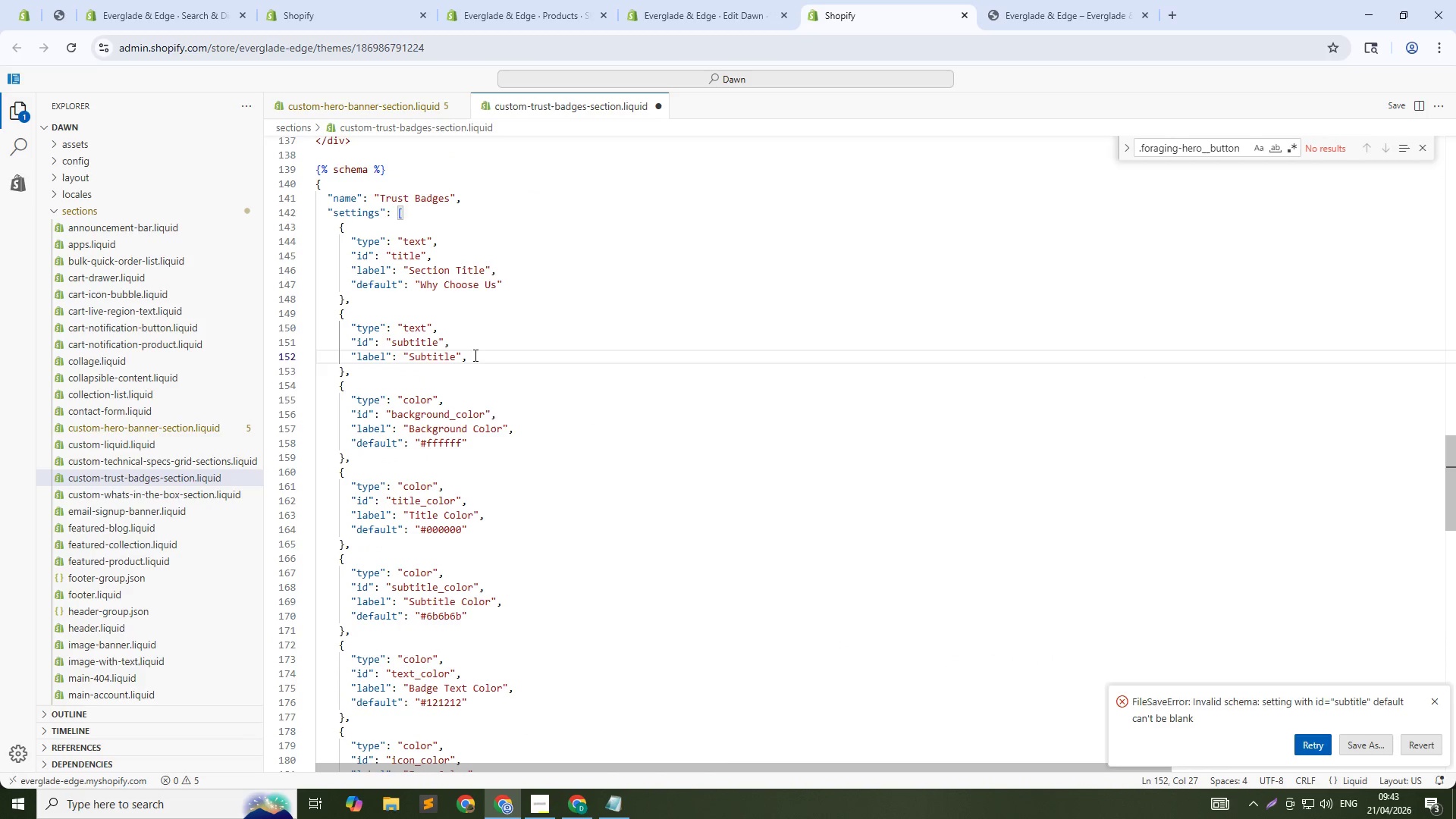 
key(Control+Backspace)
 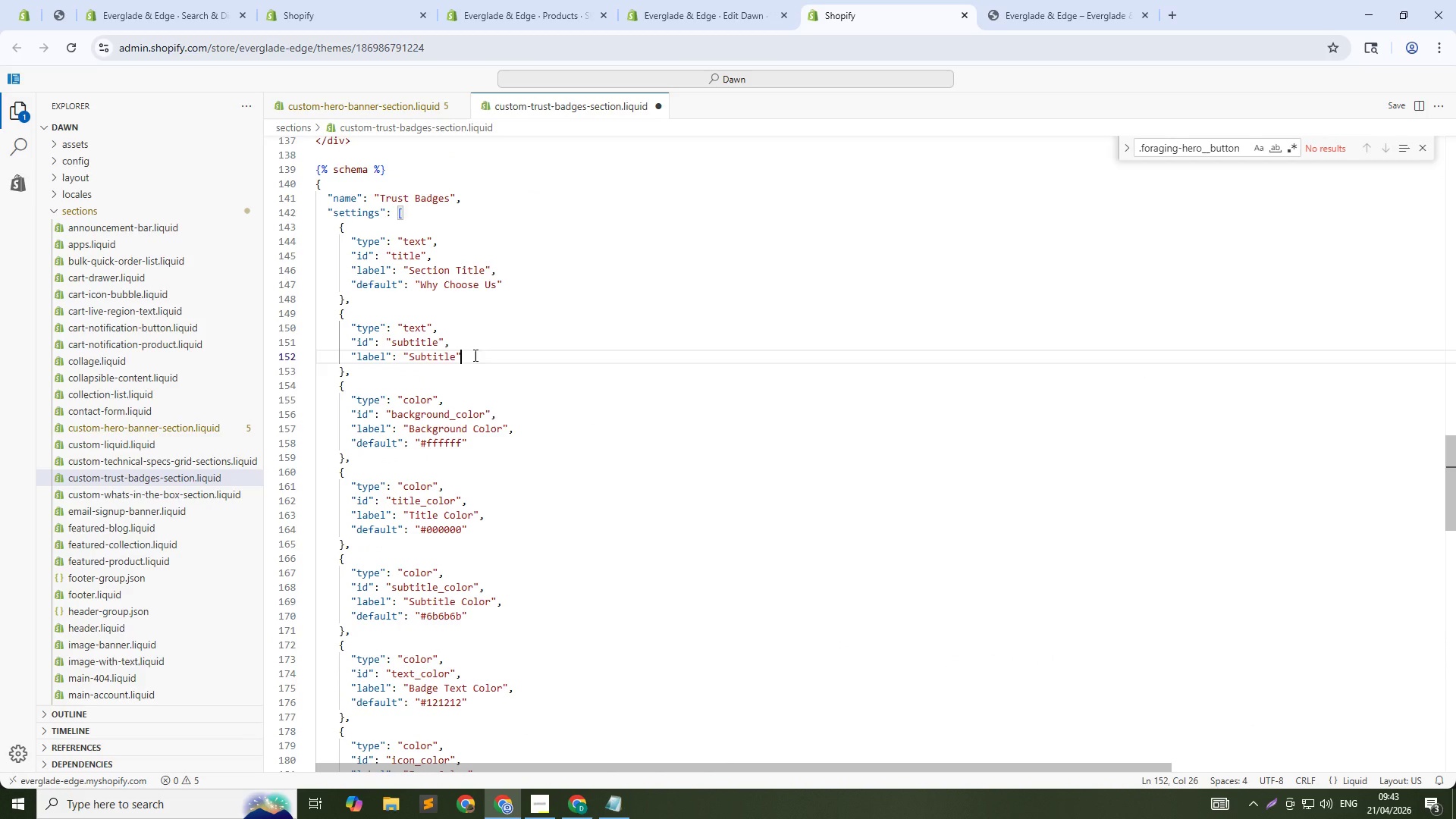 
key(Control+ControlLeft)
 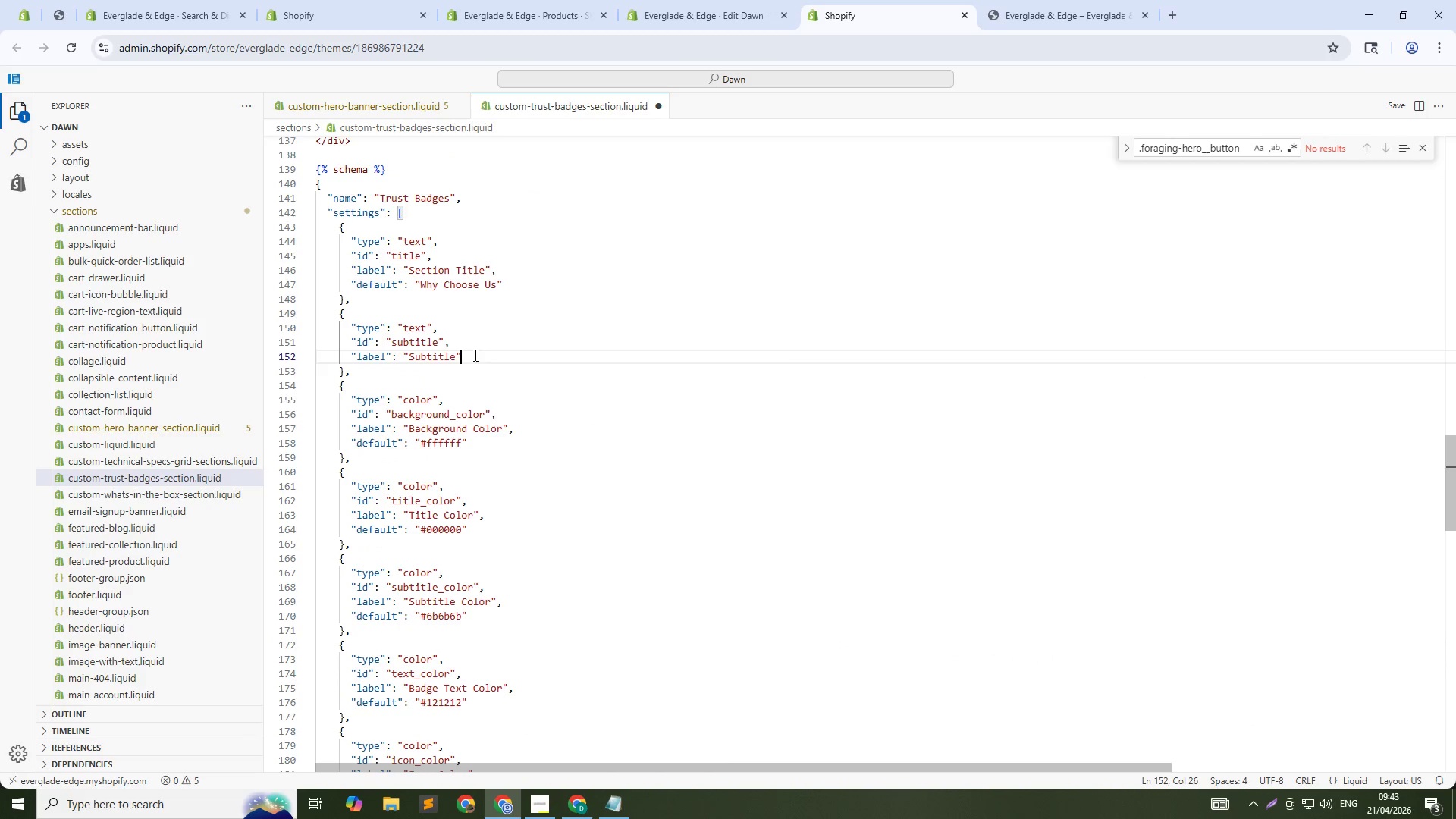 
key(S)
 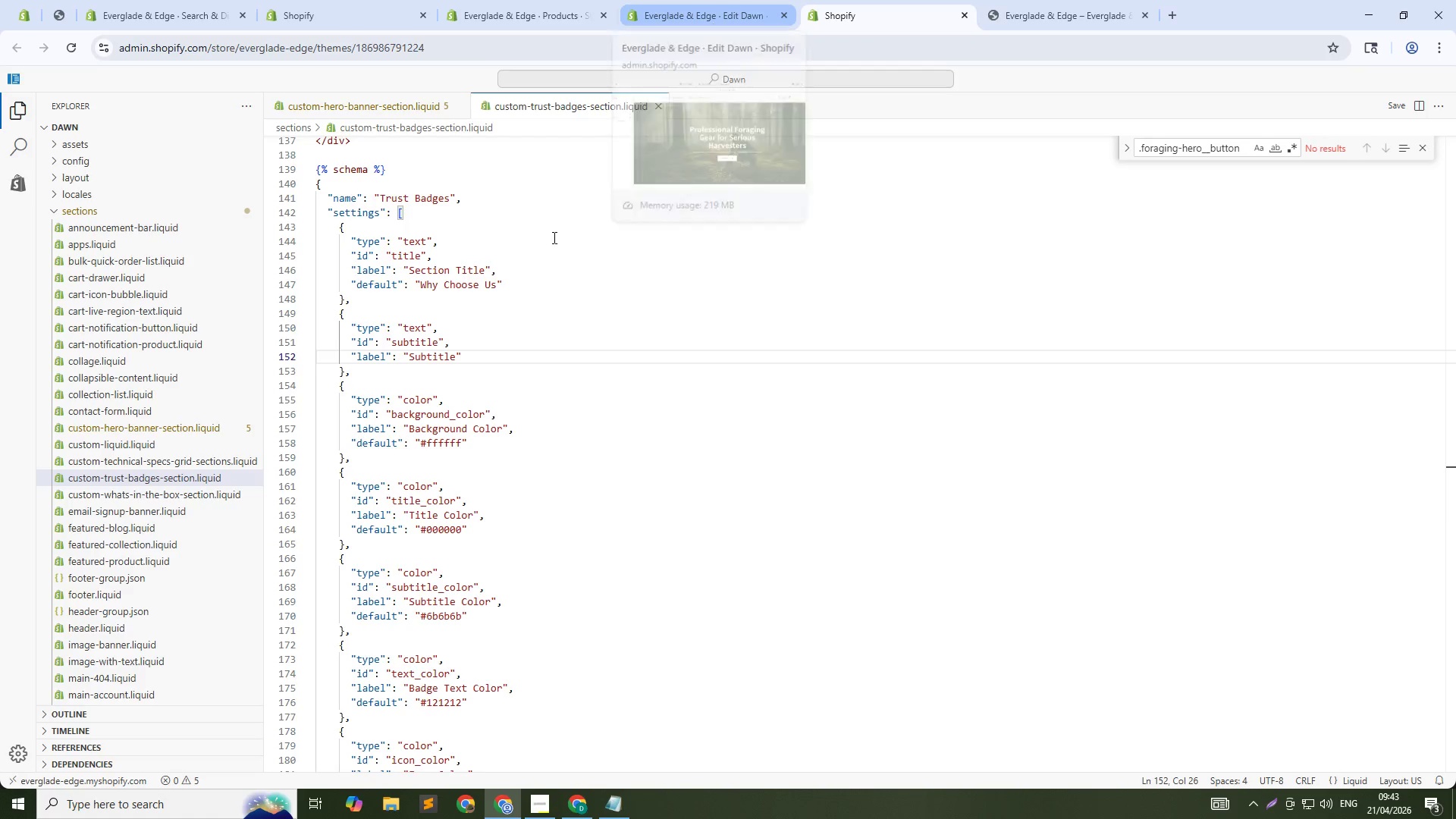 
left_click([665, 0])
 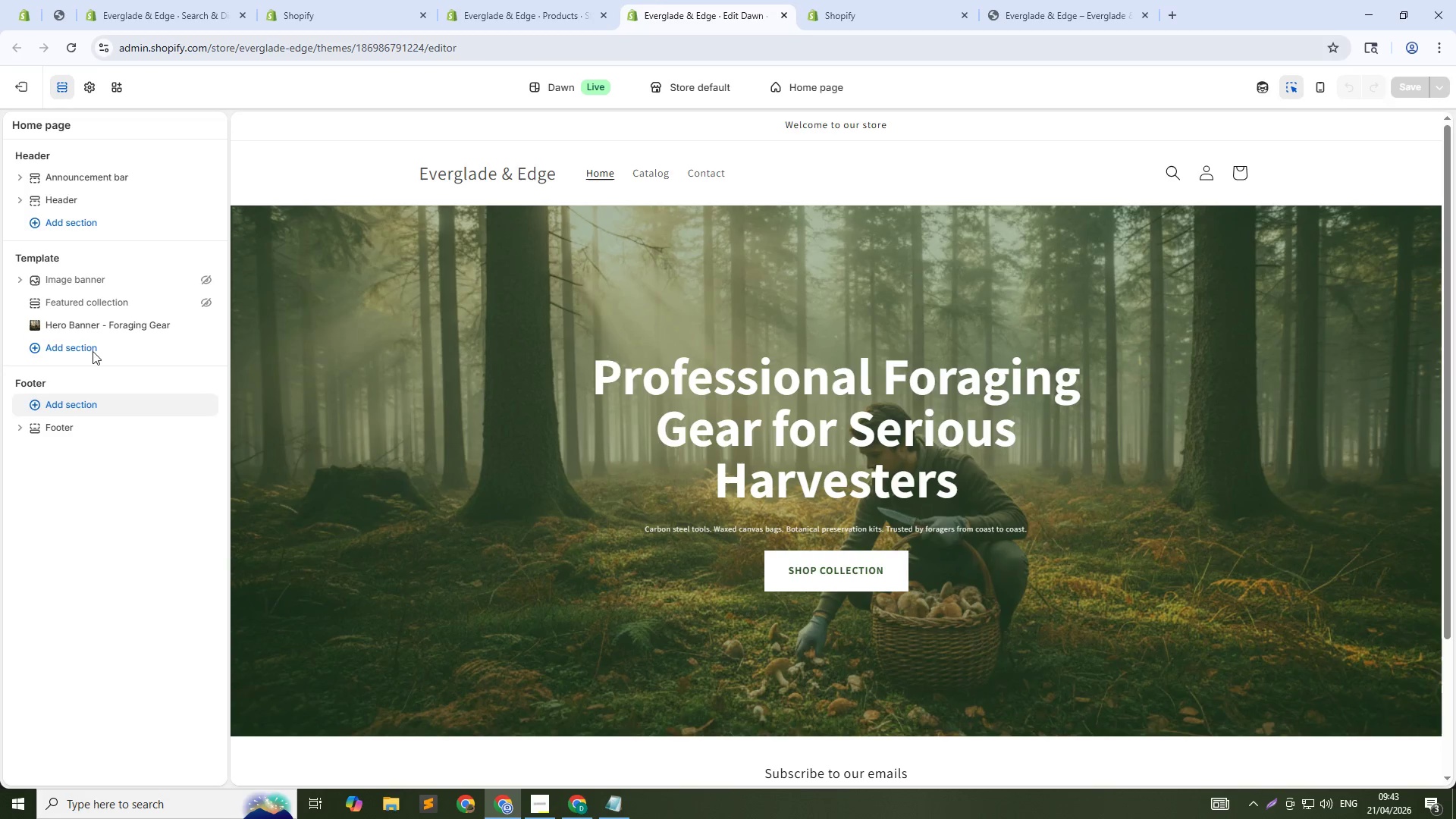 
left_click([86, 349])
 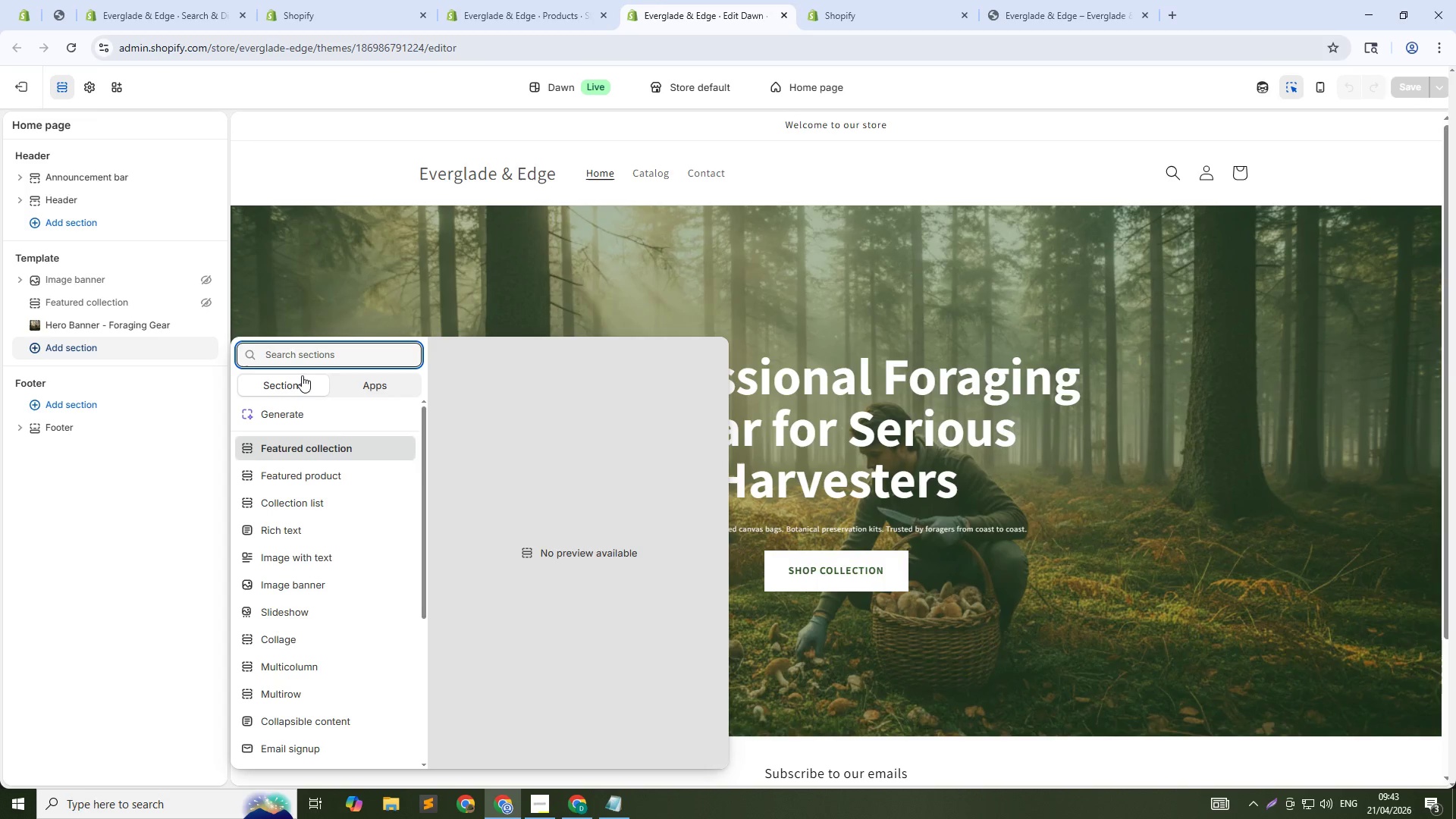 
type(tr)
 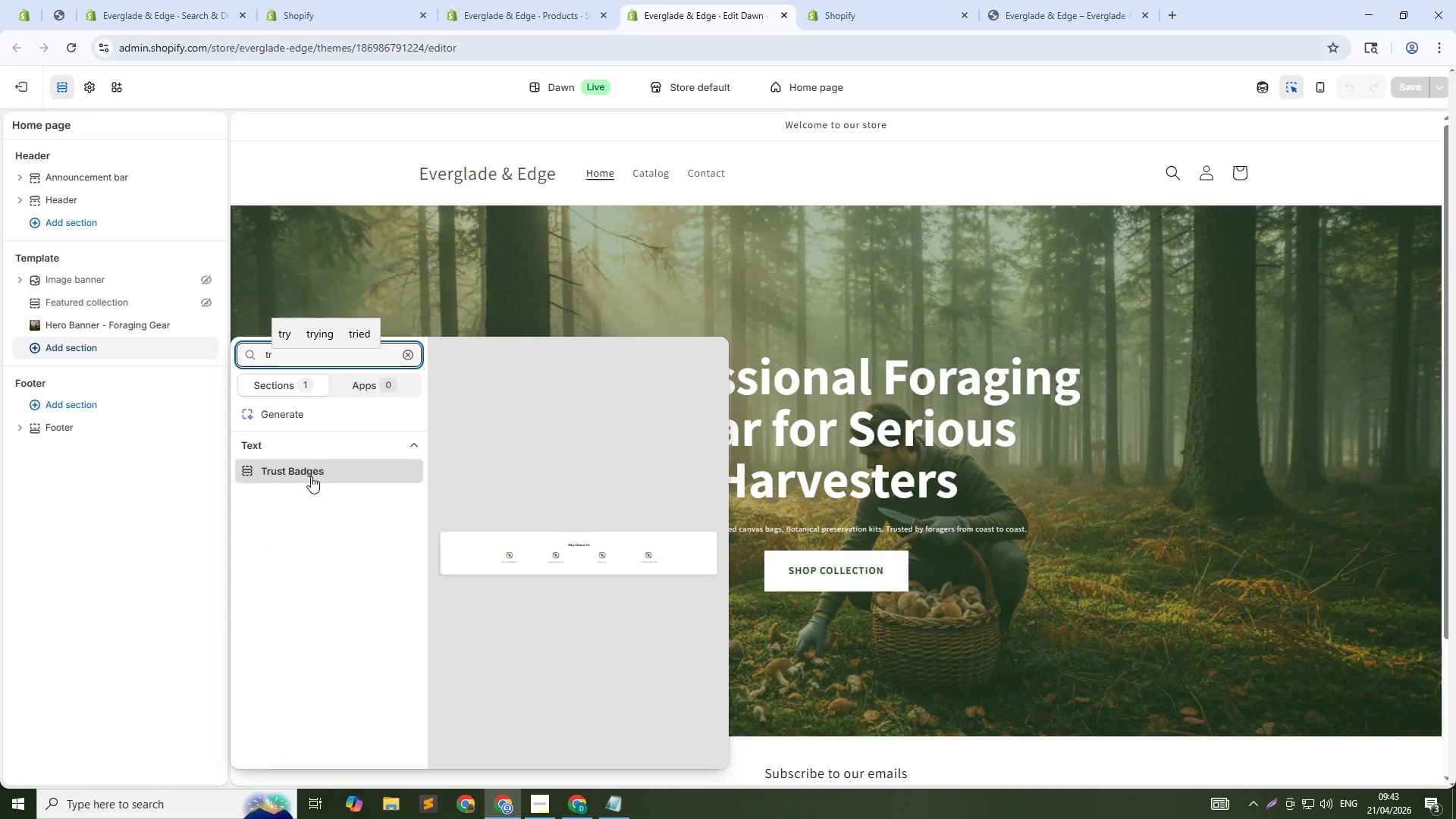 
left_click([311, 476])
 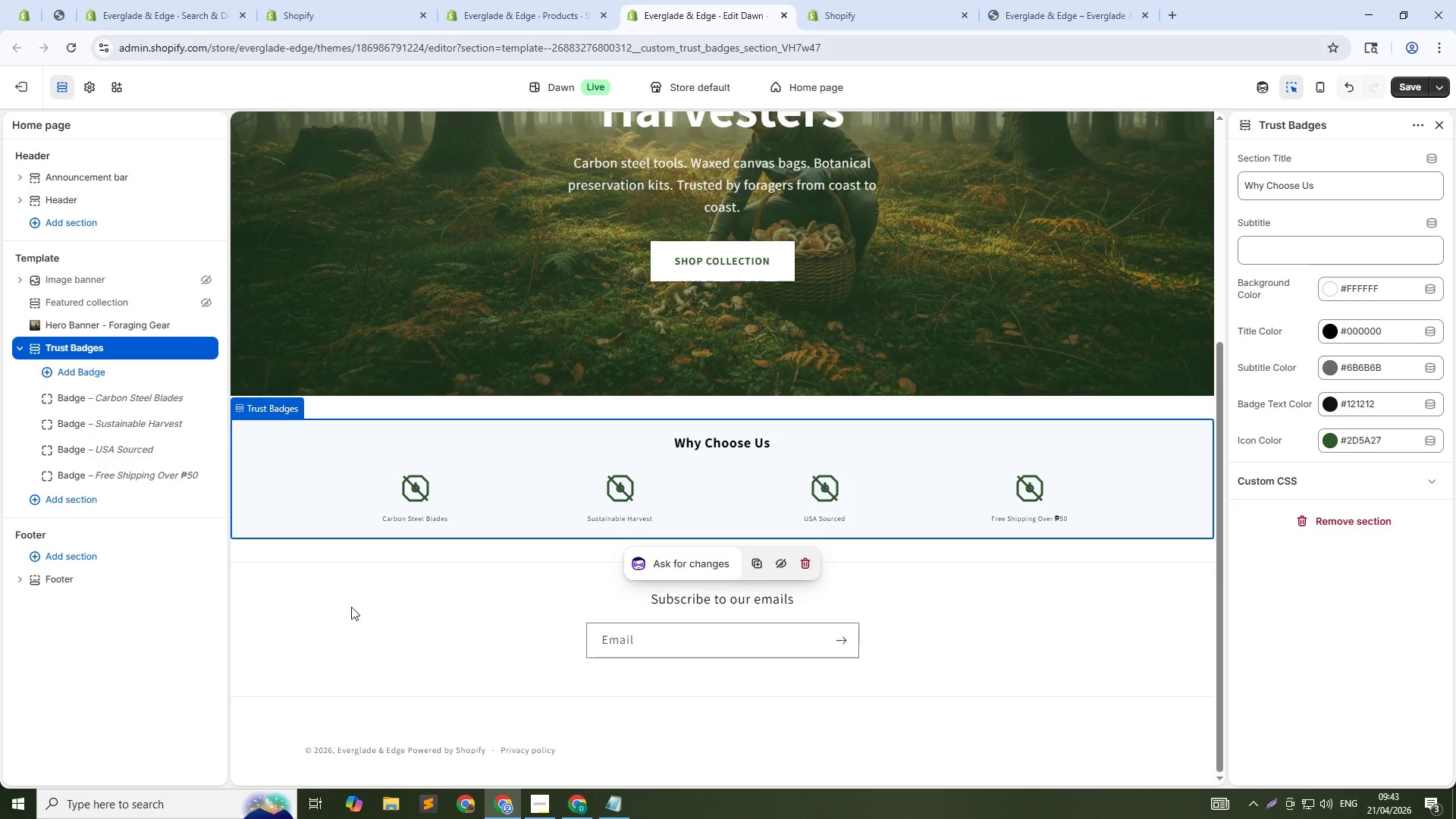 
mouse_move([116, 399])
 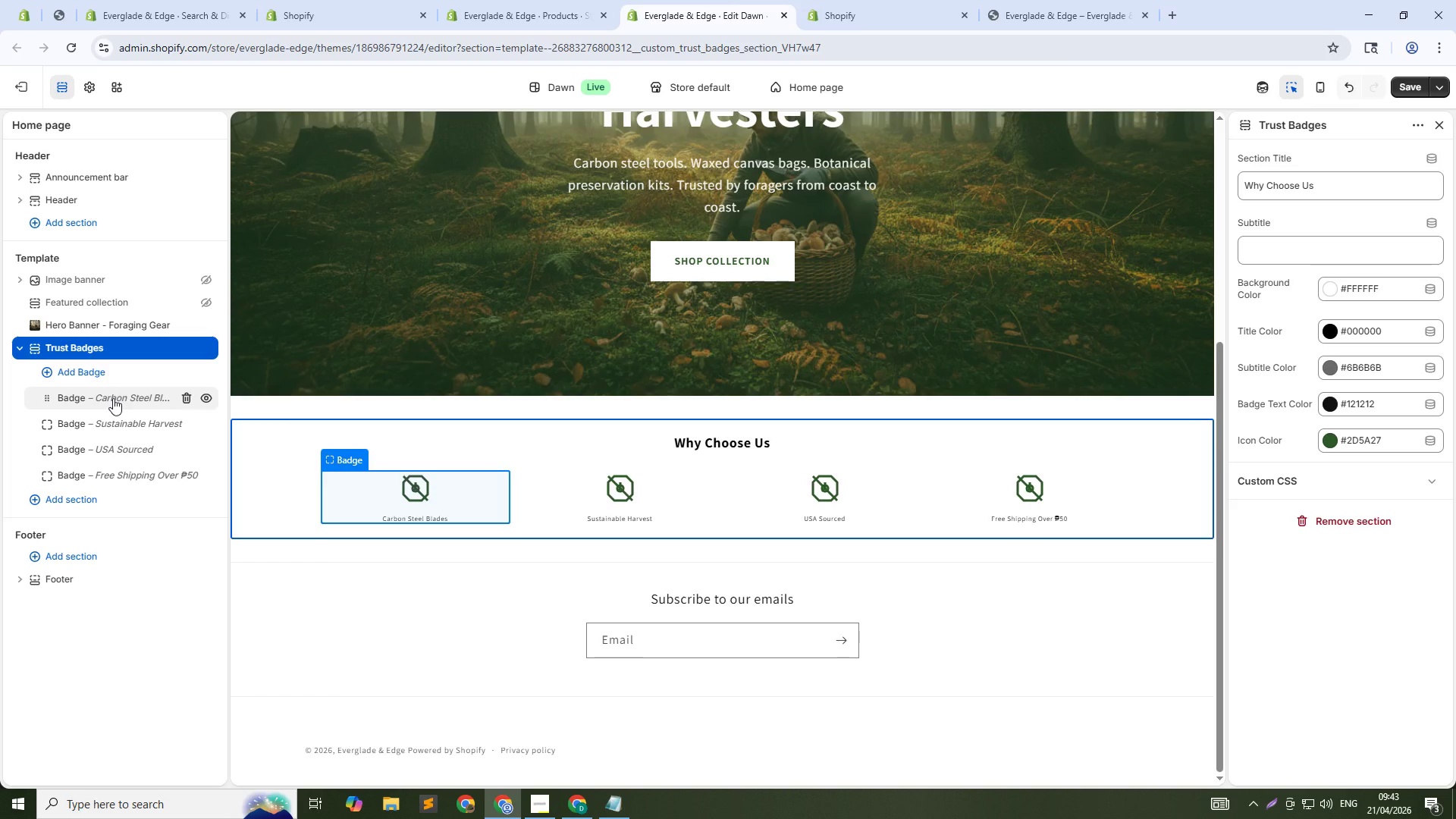 
left_click([113, 398])
 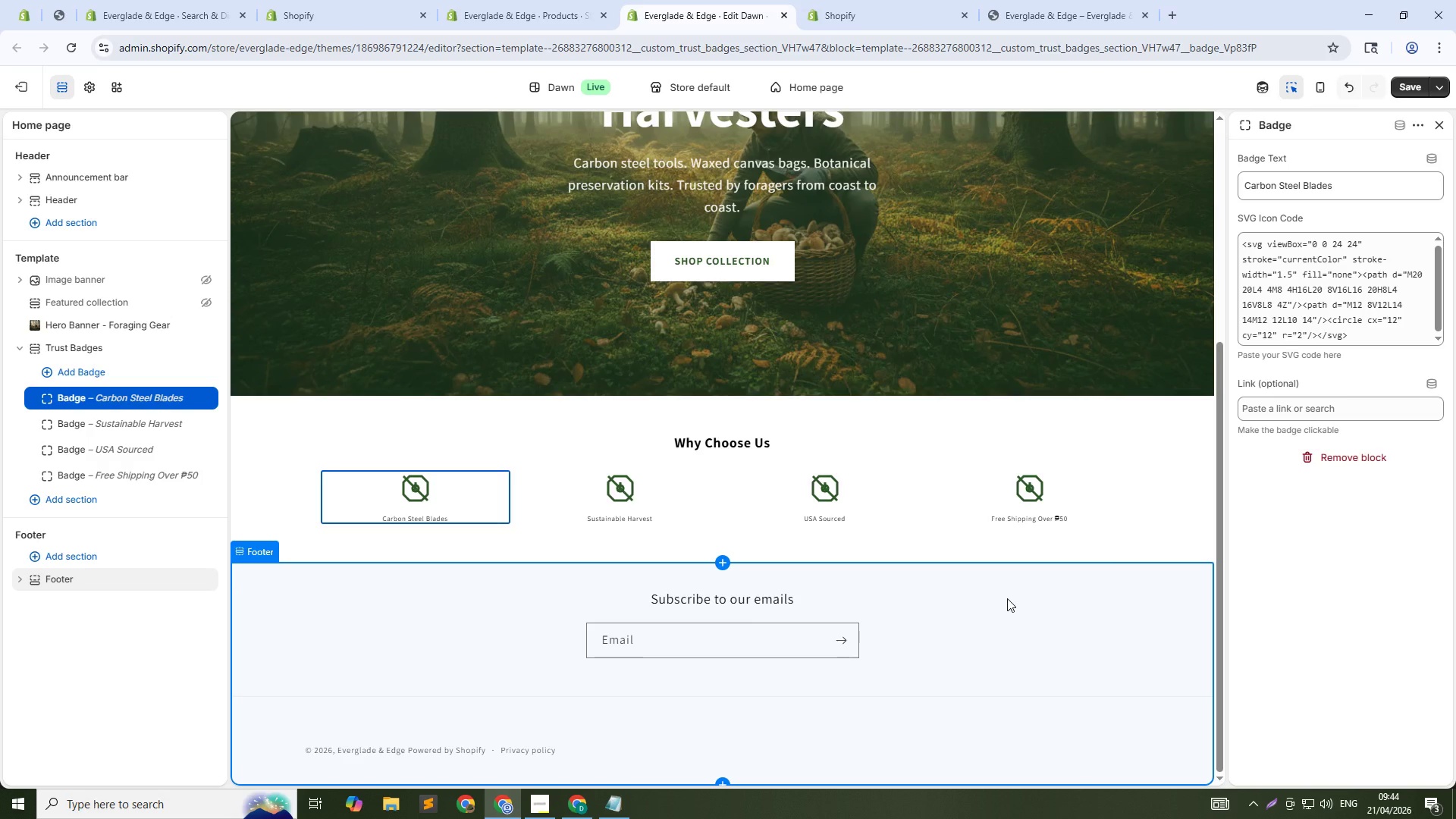 
wait(52.14)
 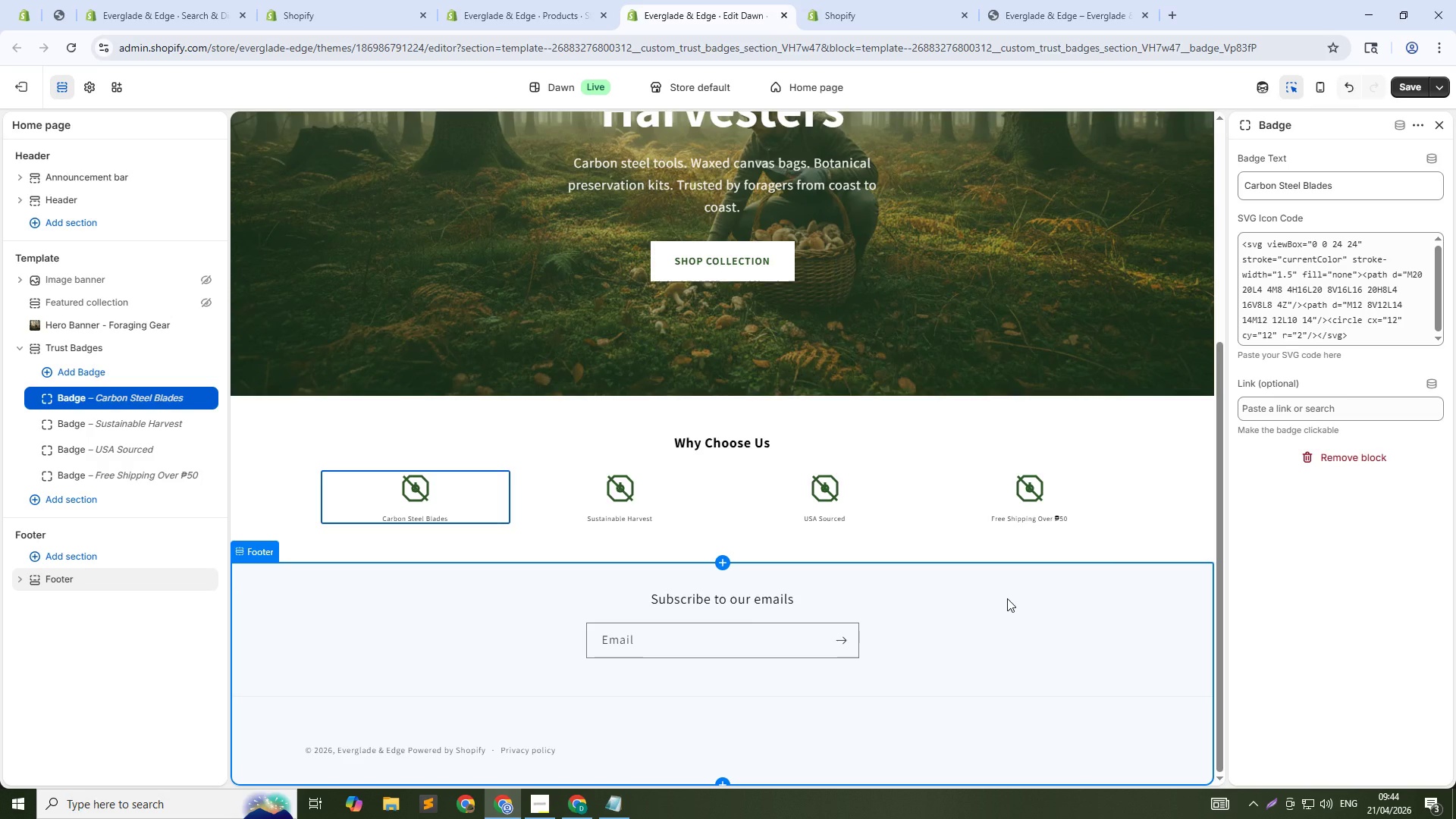 
key(Alt+Tab)
 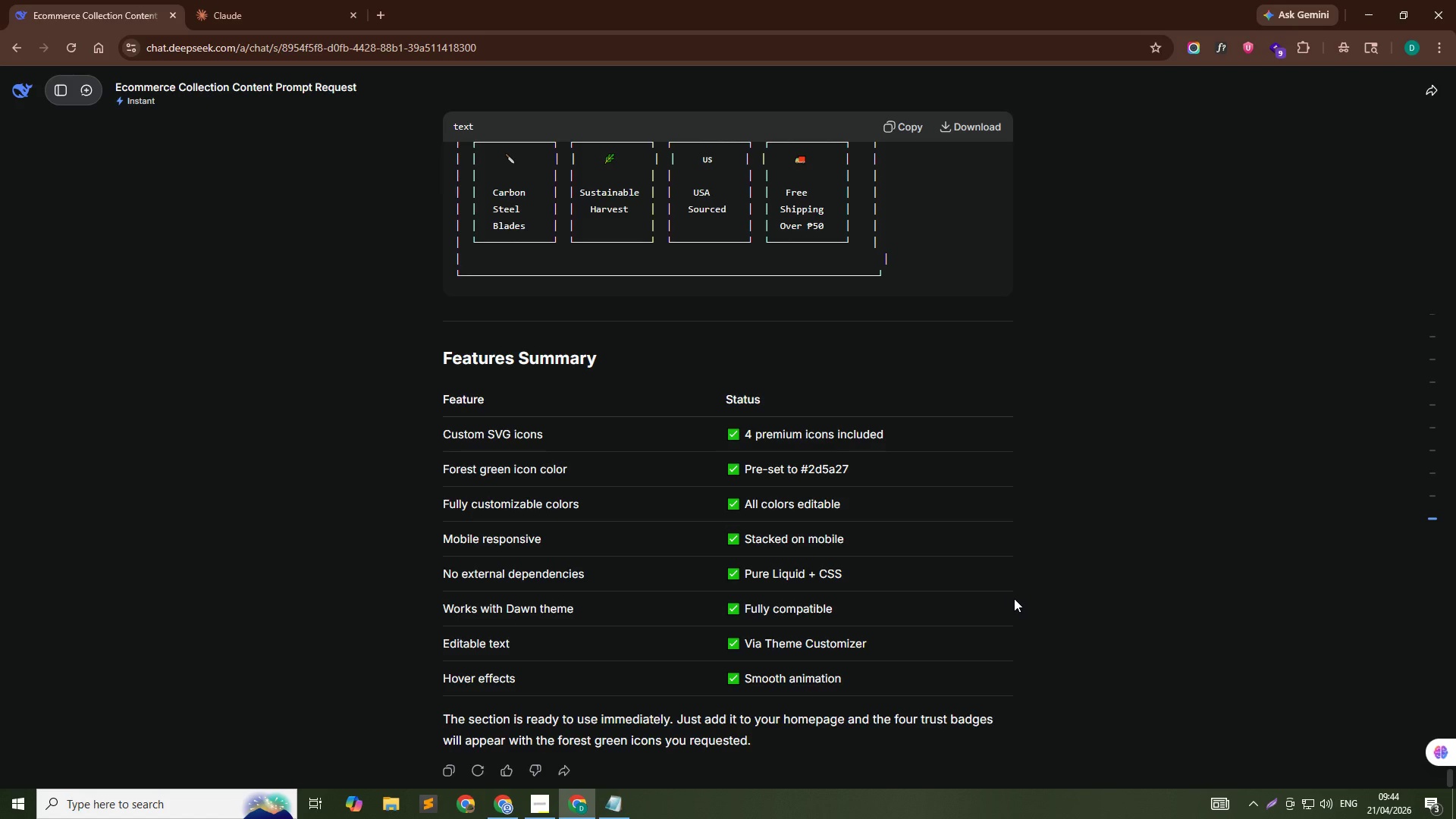 
scroll: coordinate [748, 526], scroll_direction: down, amount: 26.0
 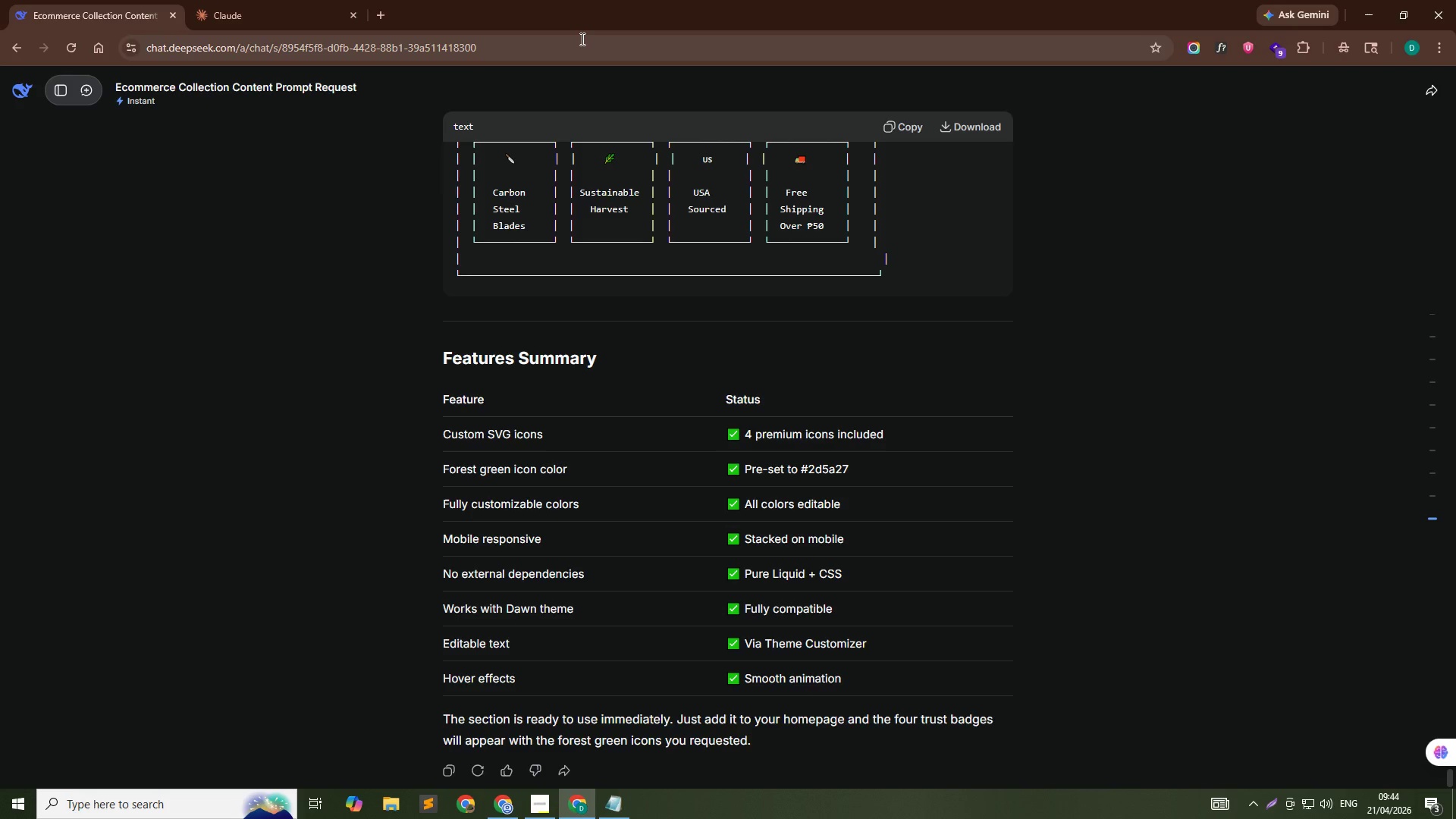 
left_click([581, 42])
 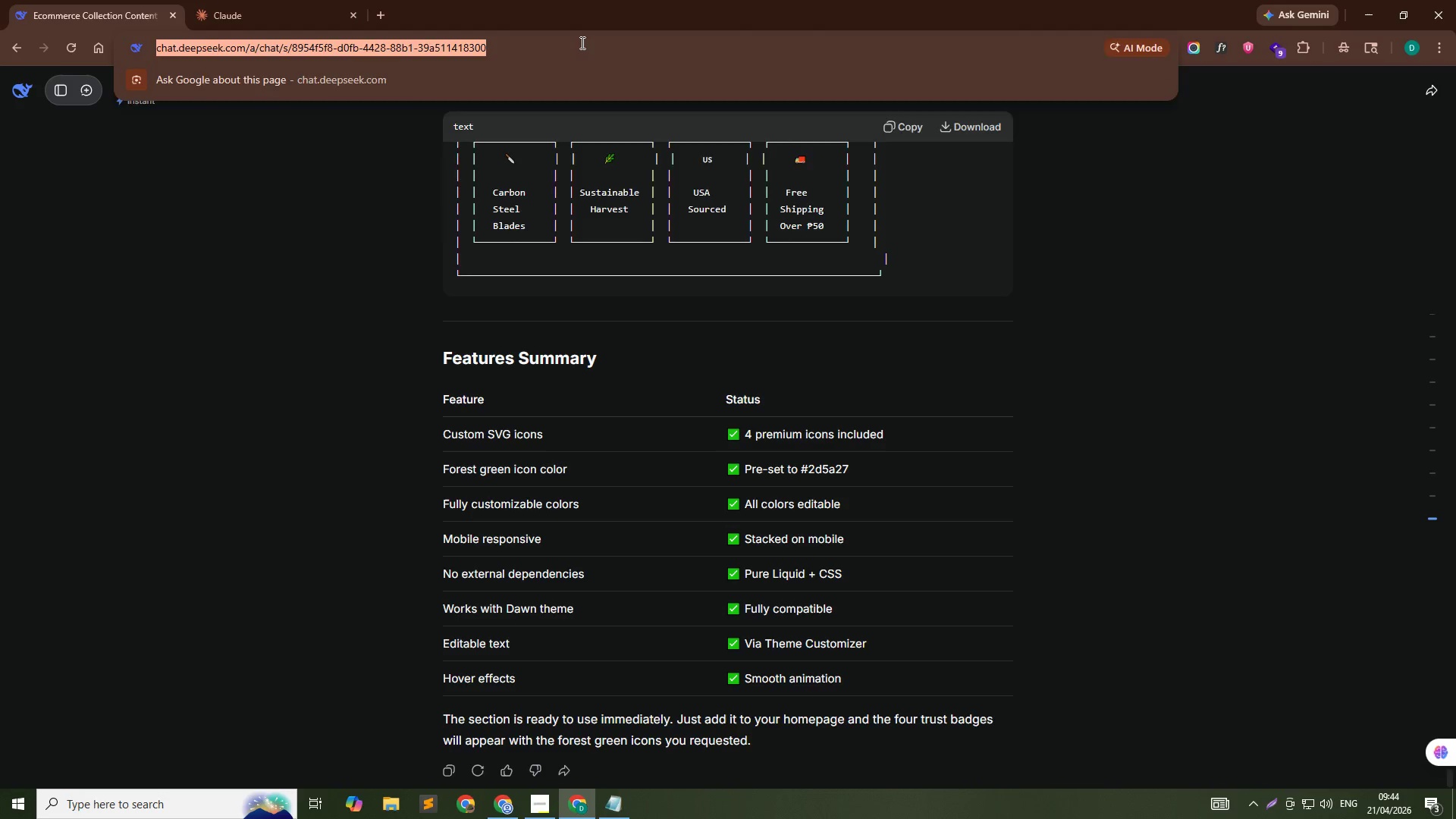 
key(NumpadEnter)
 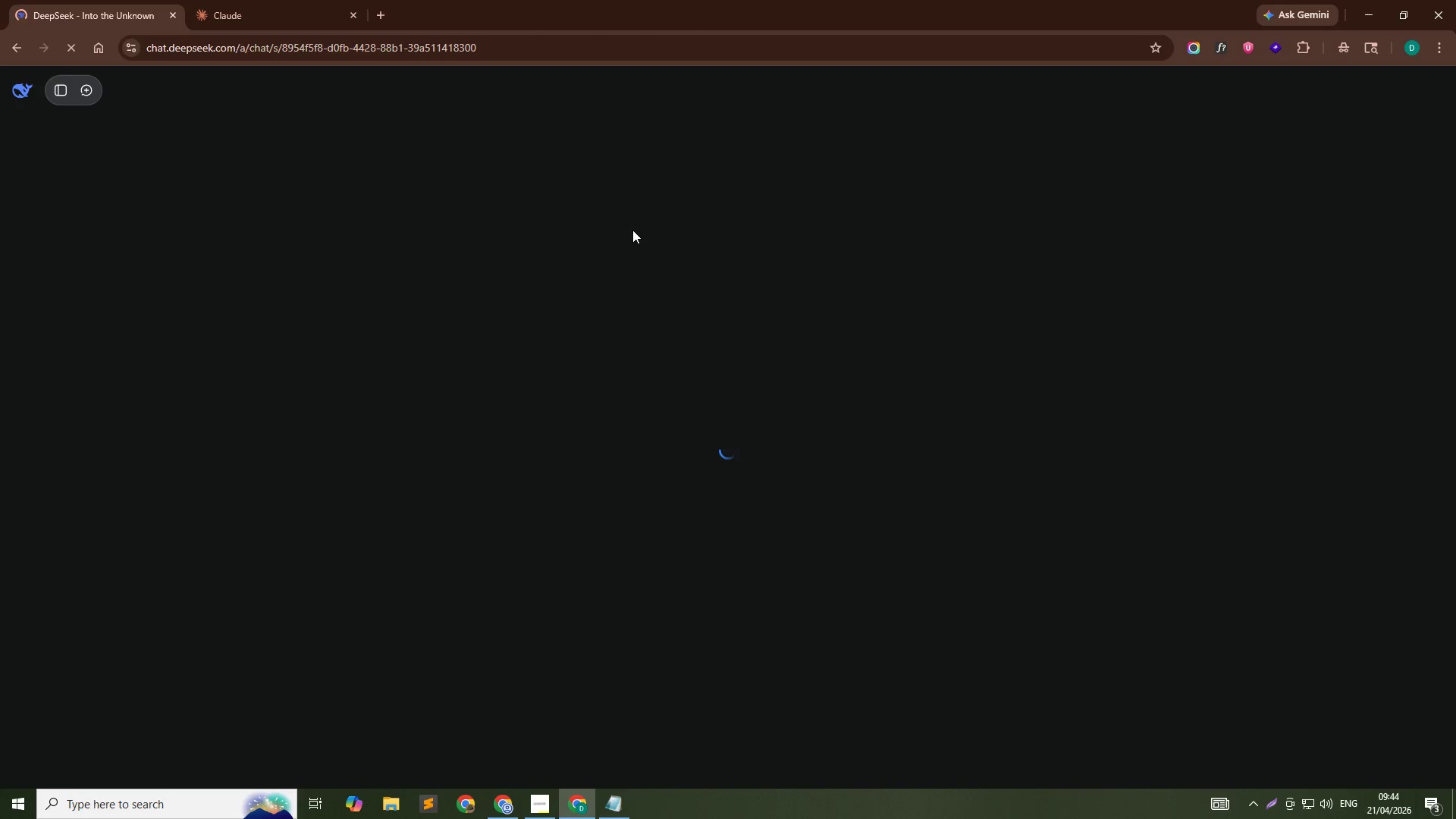 
scroll: coordinate [646, 478], scroll_direction: down, amount: 2.0
 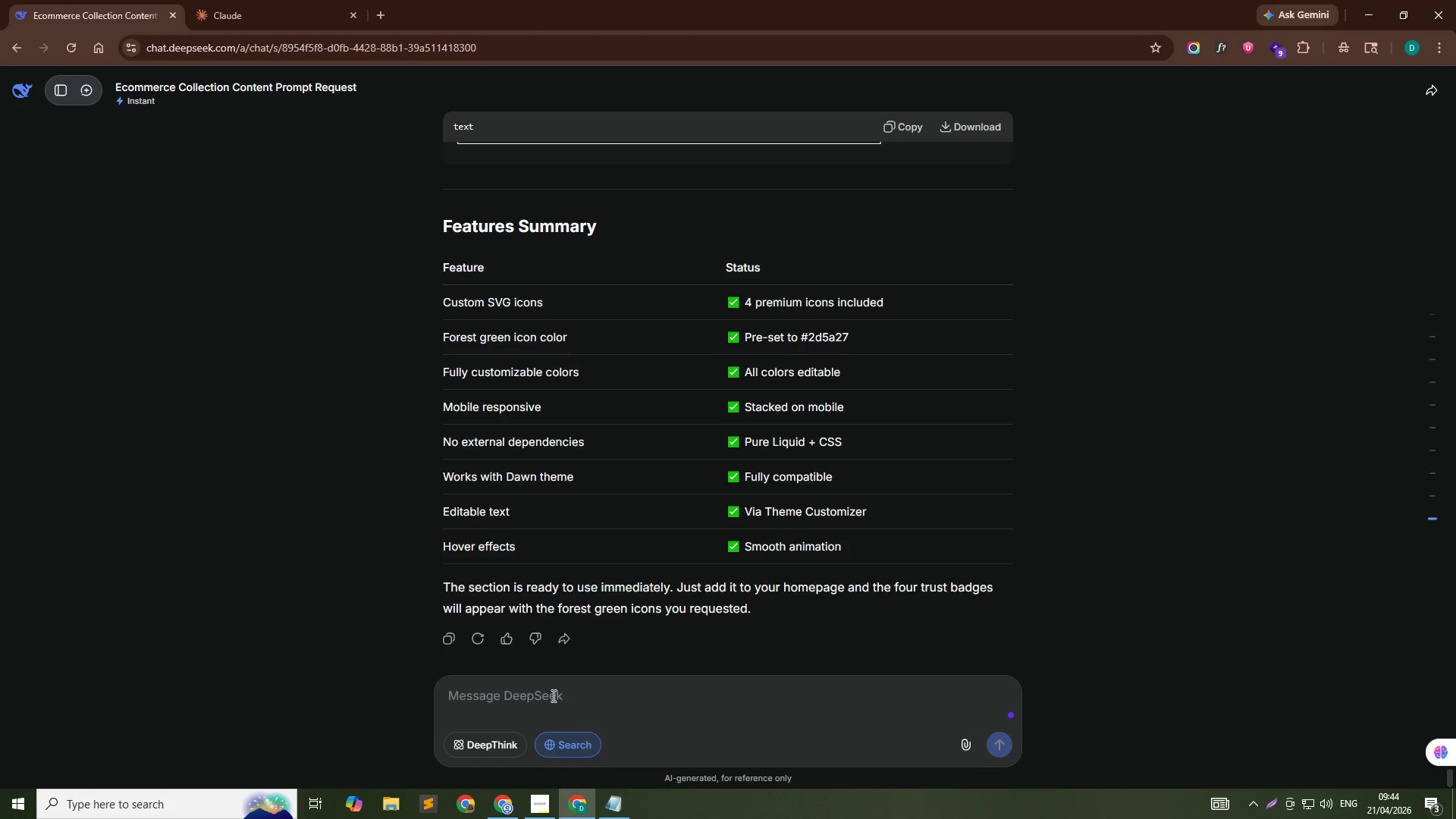 
left_click([556, 692])
 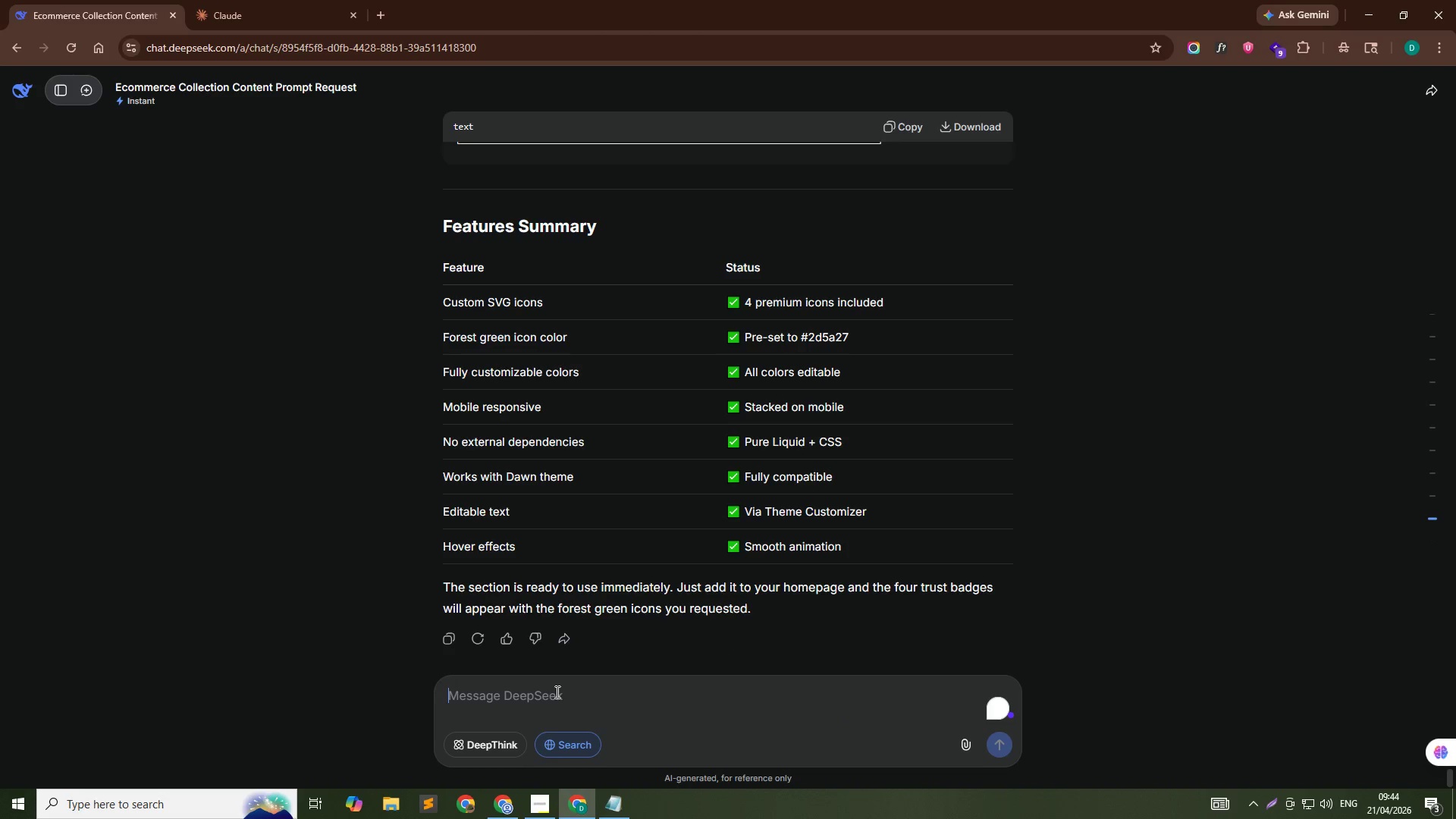 
type(give me something )
 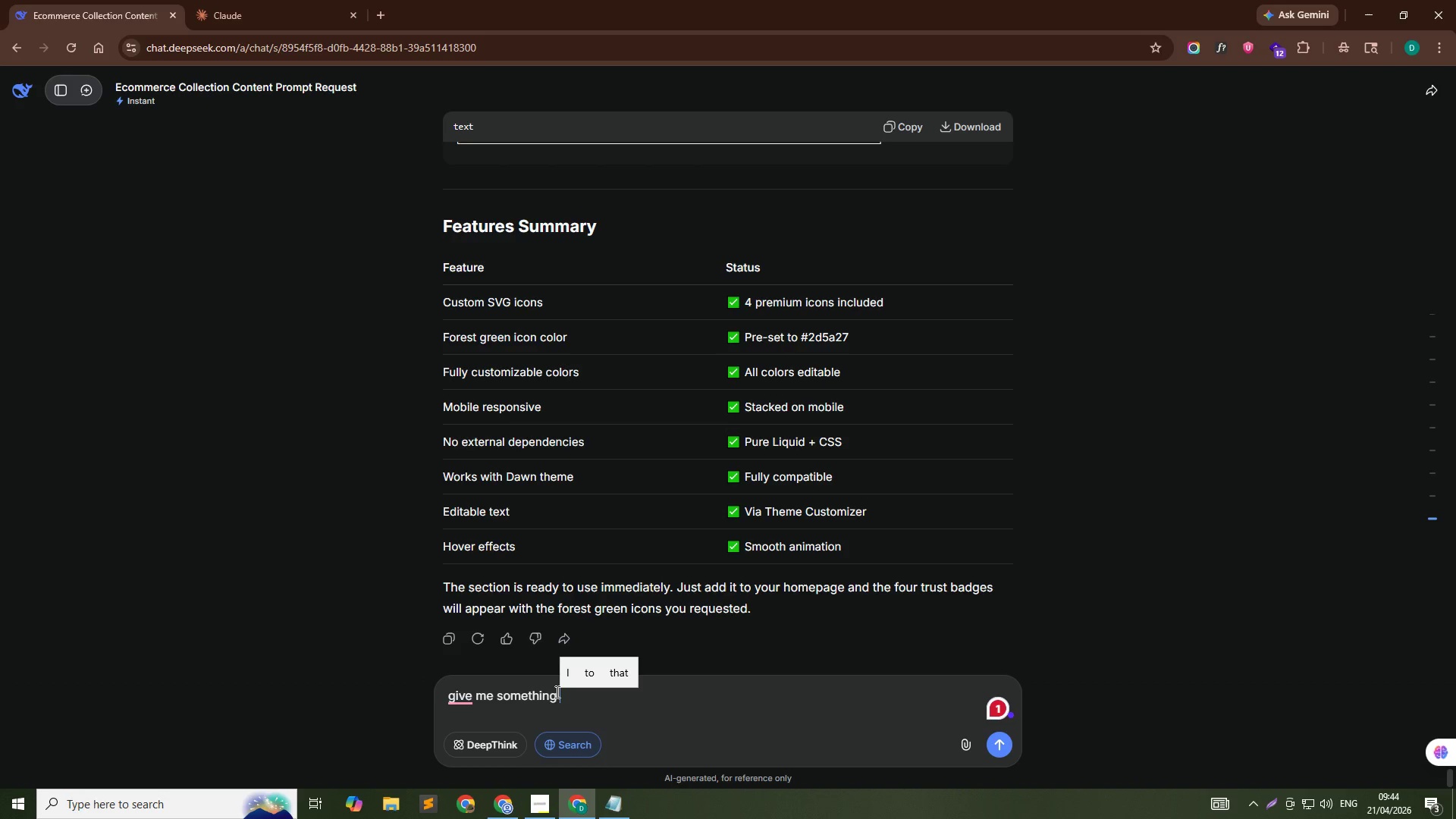 
wait(11.64)
 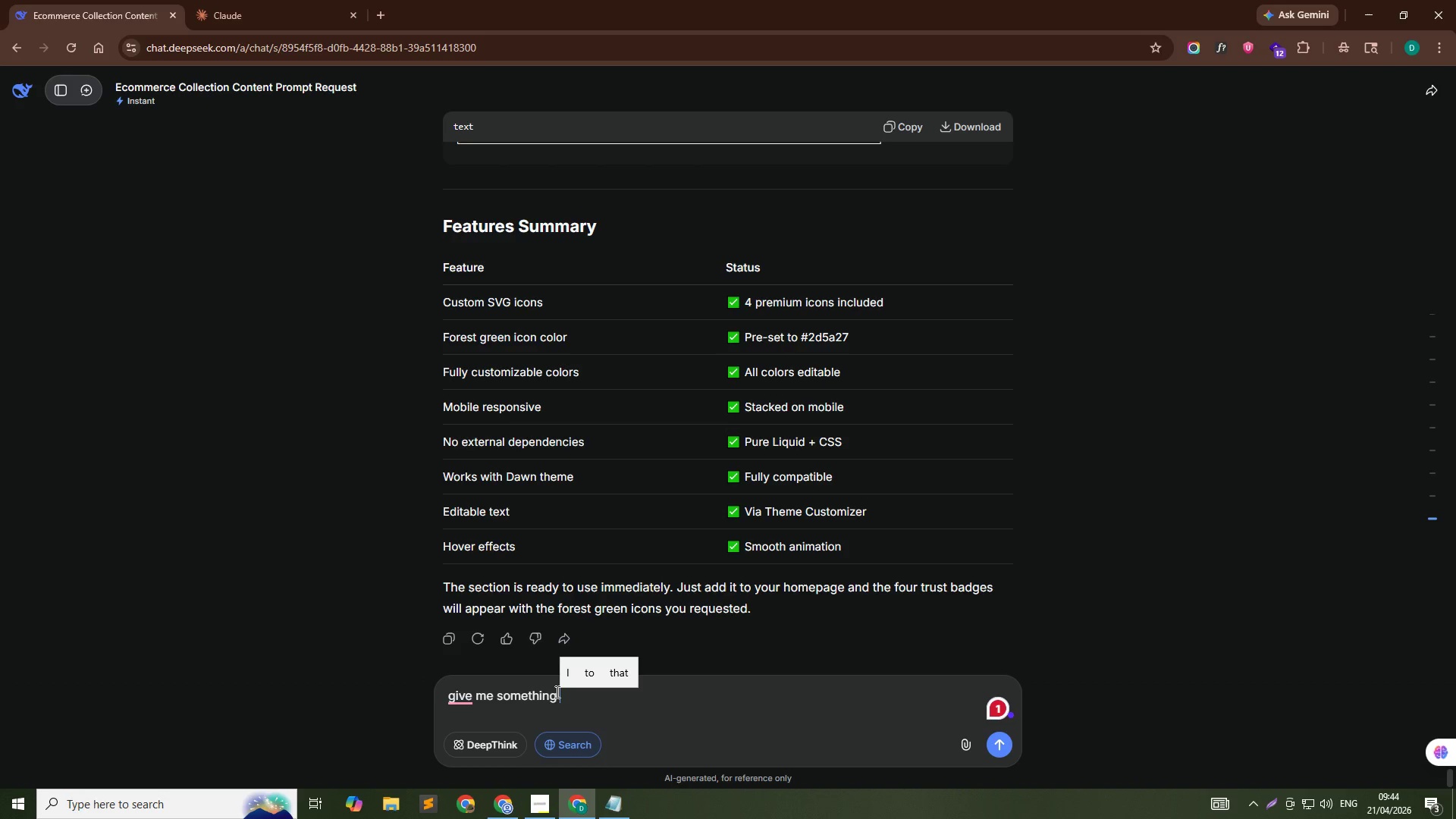 
type(expensive and )
 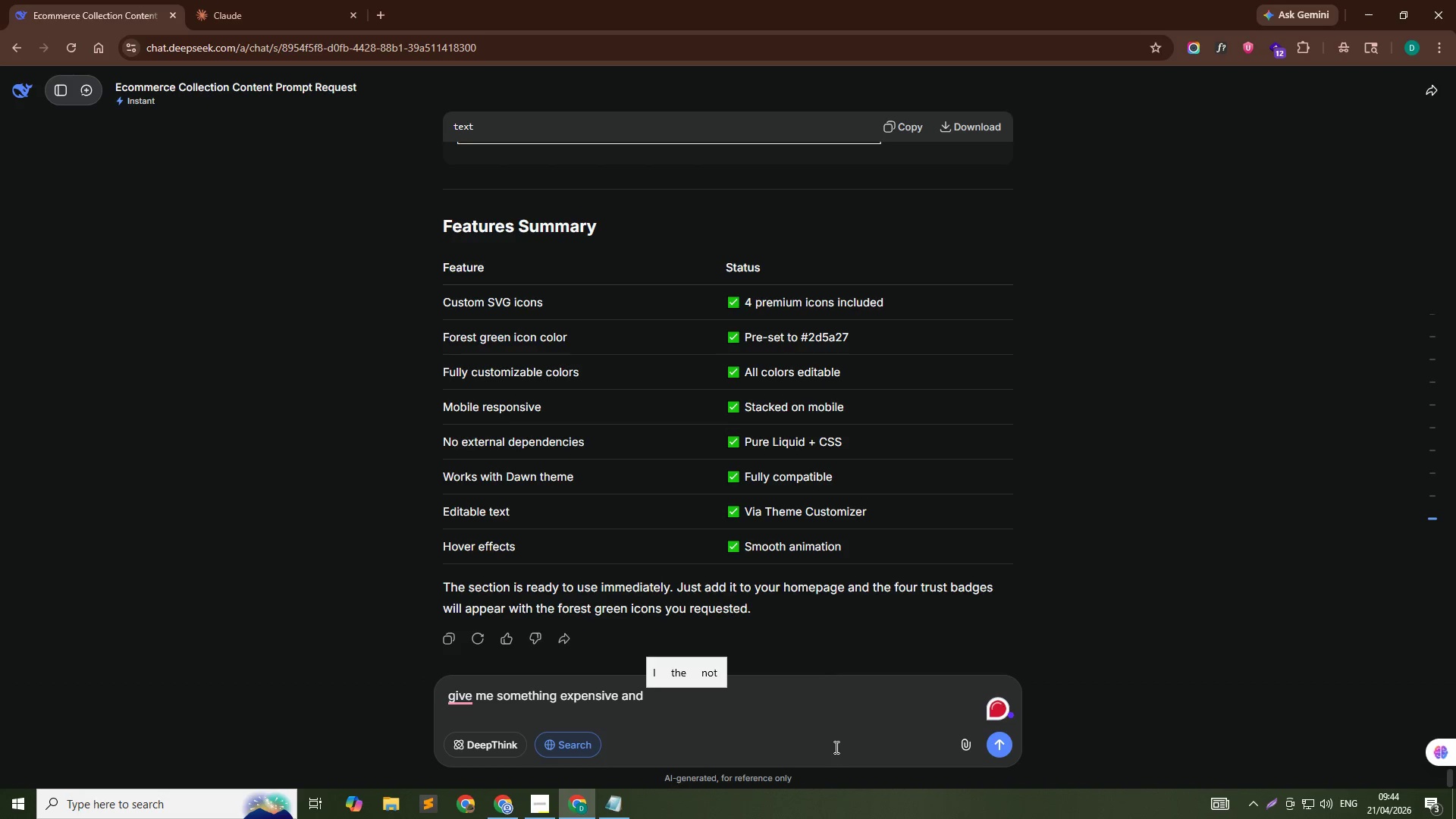 
key(Backspace)
 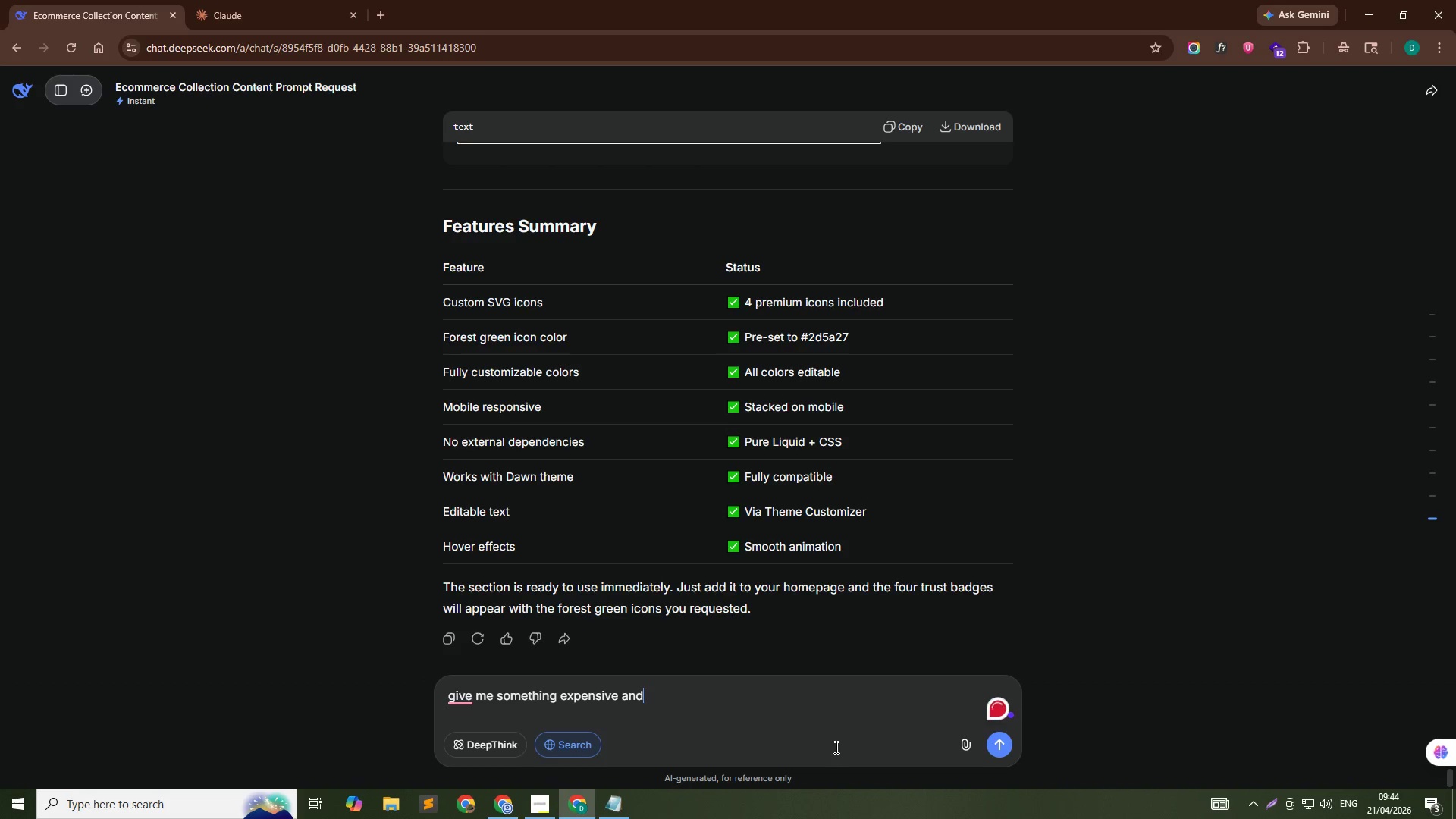 
key(Backspace)
 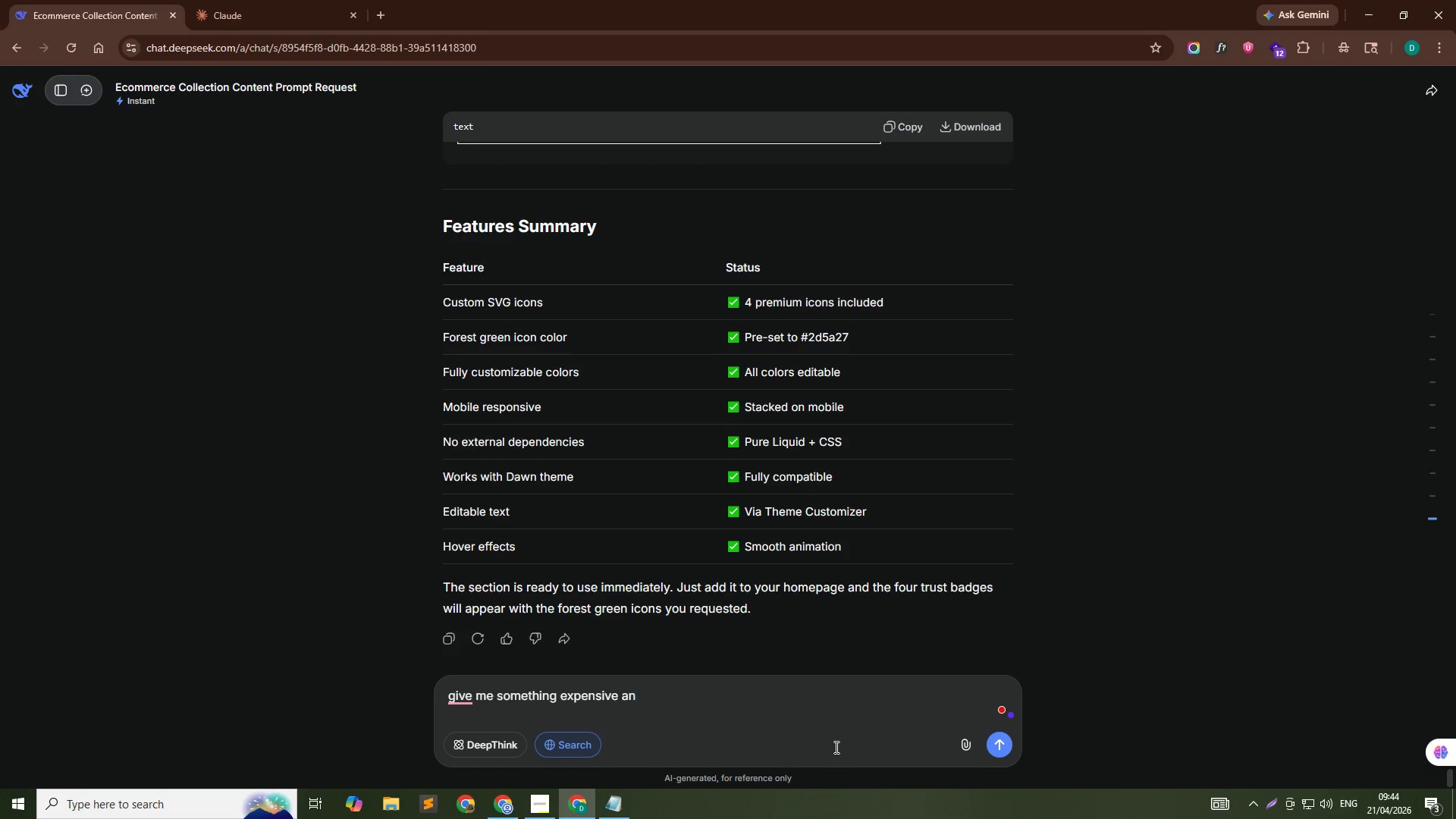 
key(Backspace)
 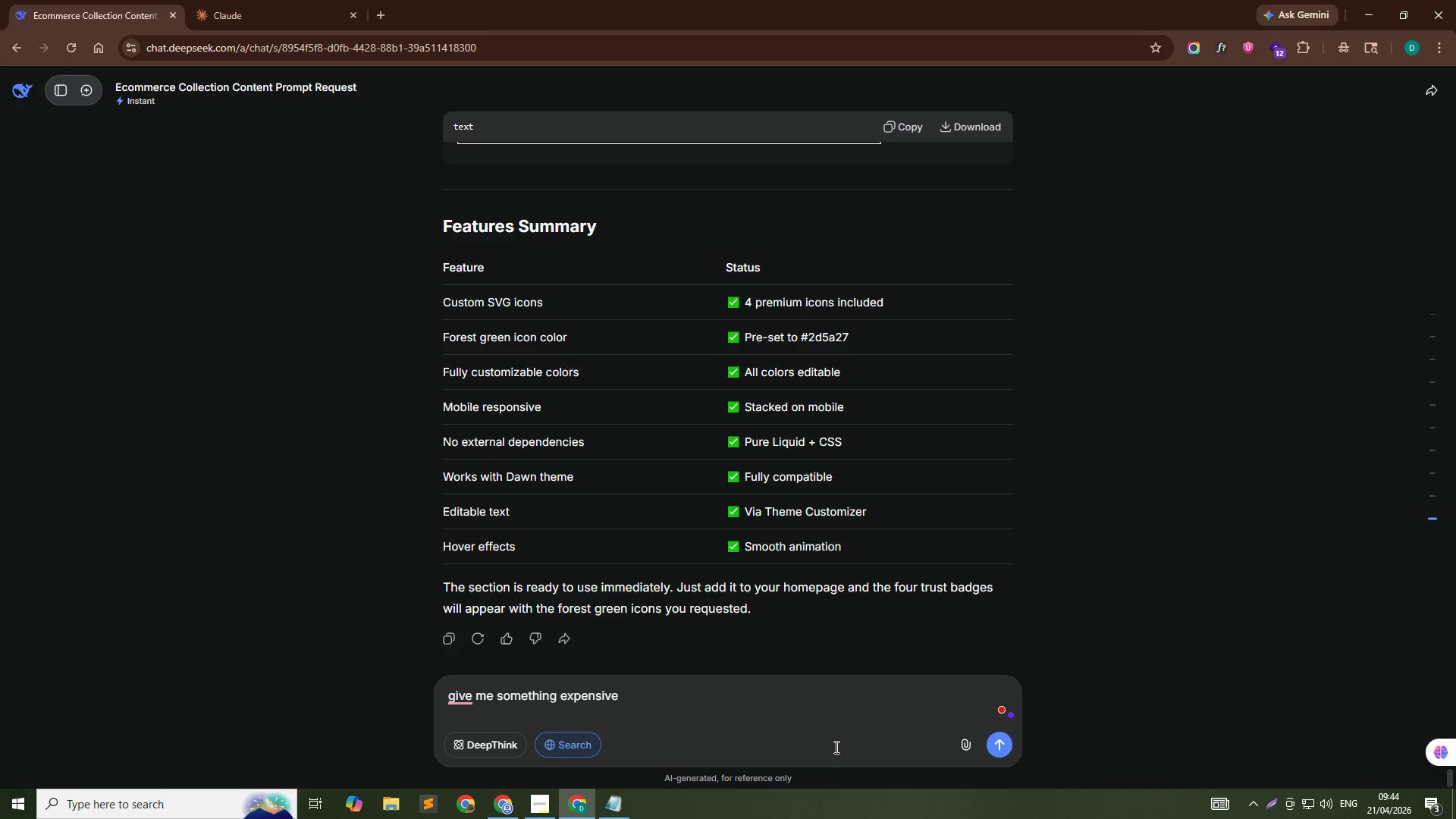 
key(Backspace)
 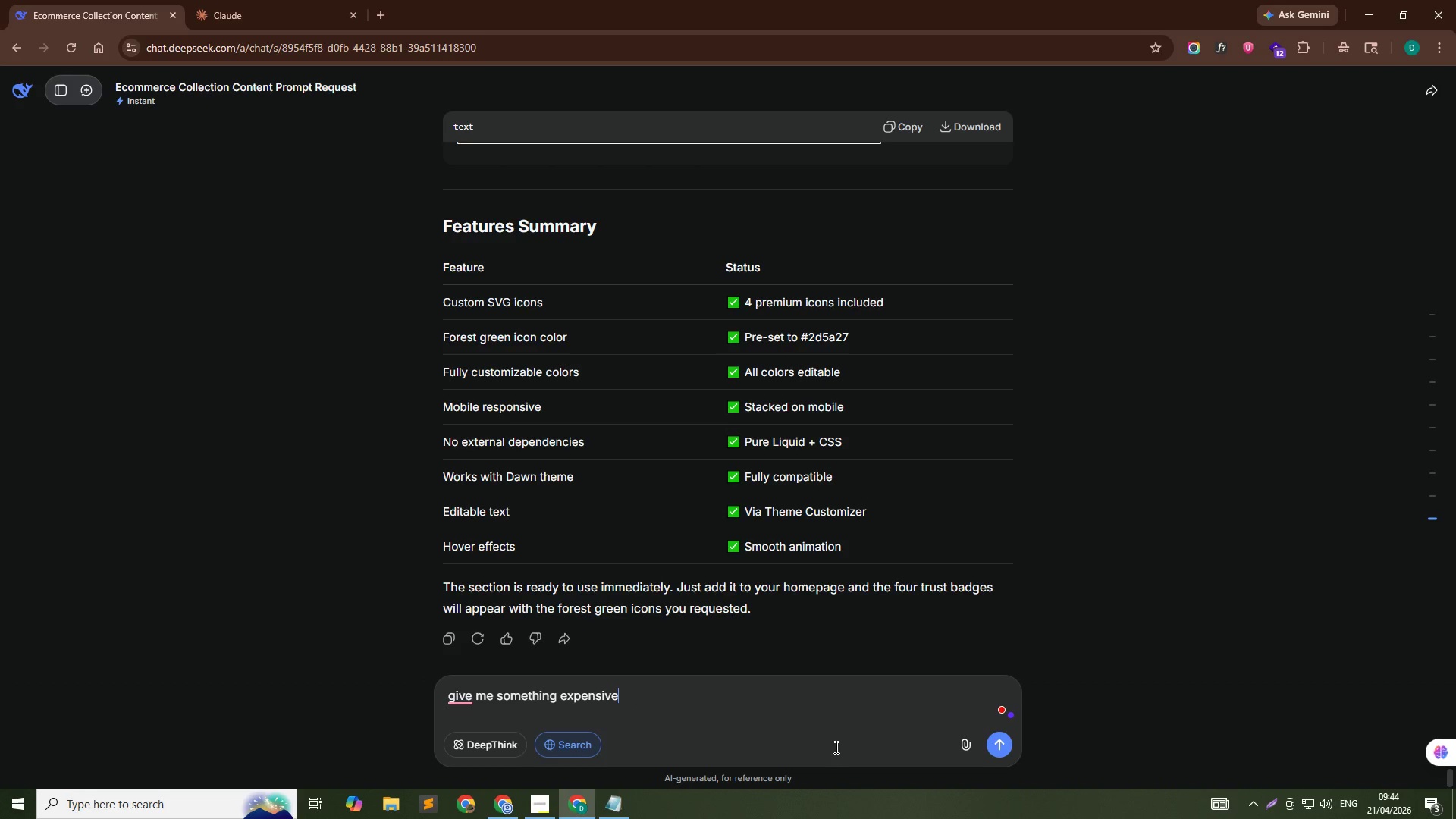 
key(Backspace)
 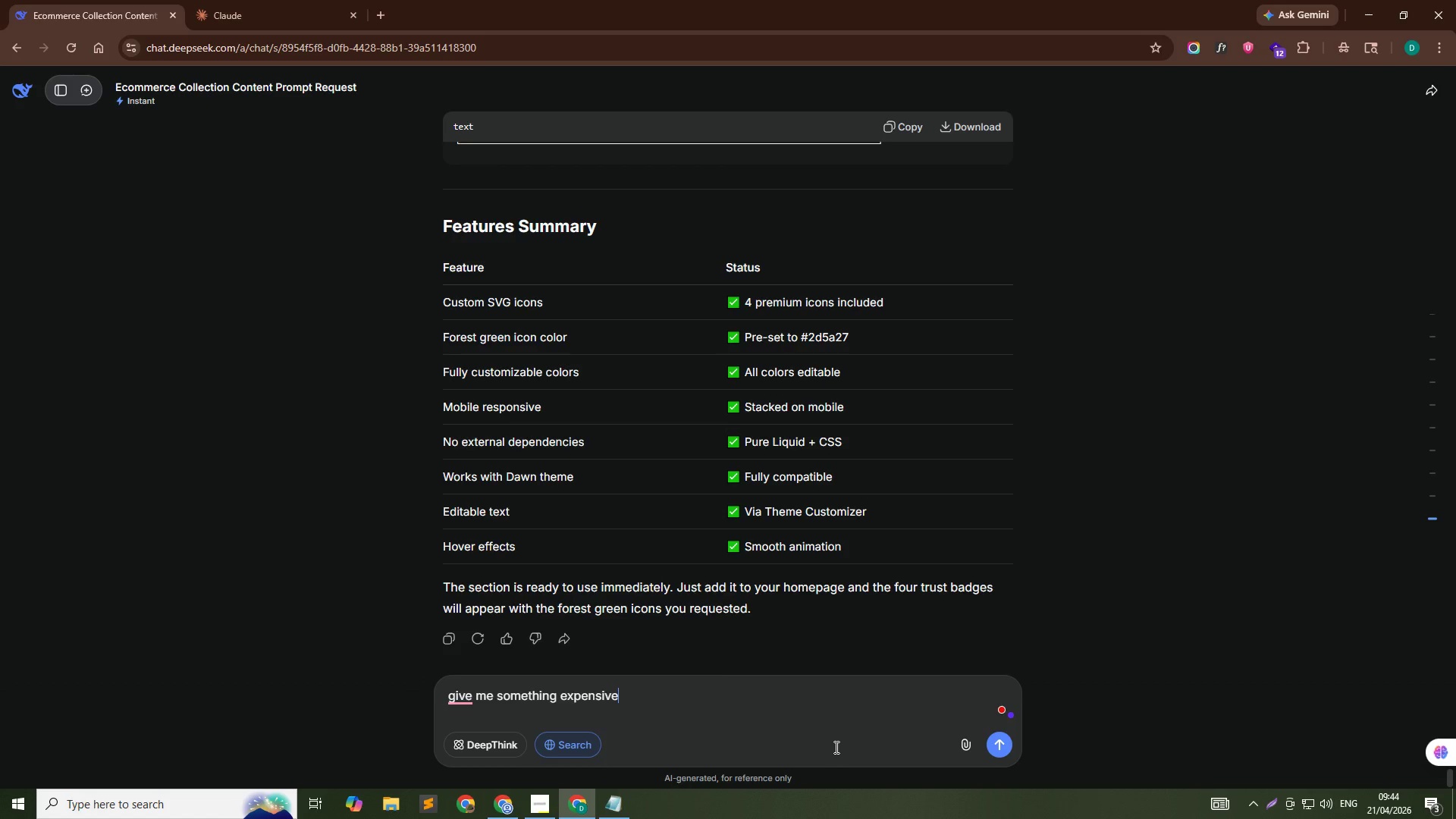 
key(Enter)
 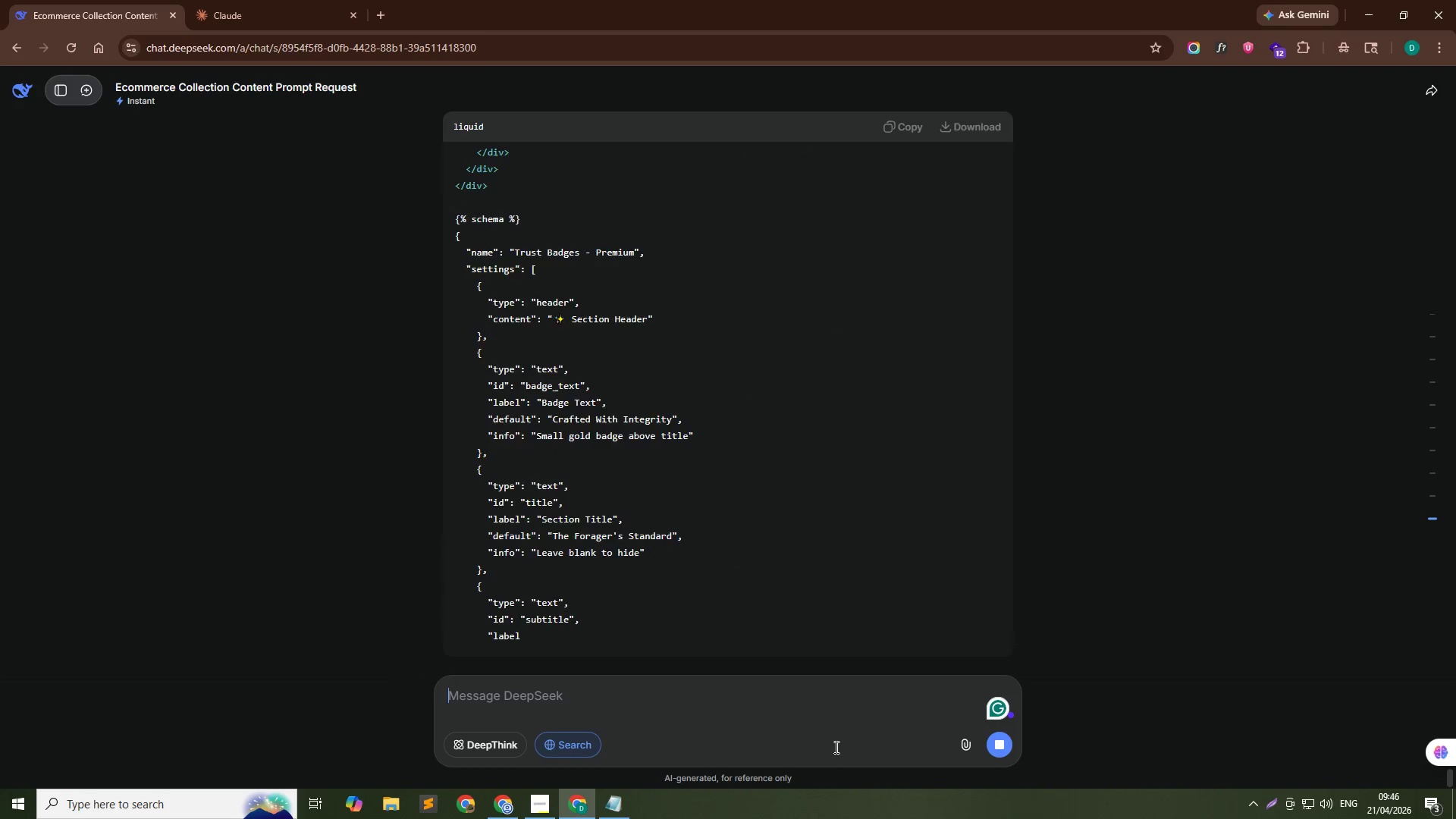 
wait(85.66)
 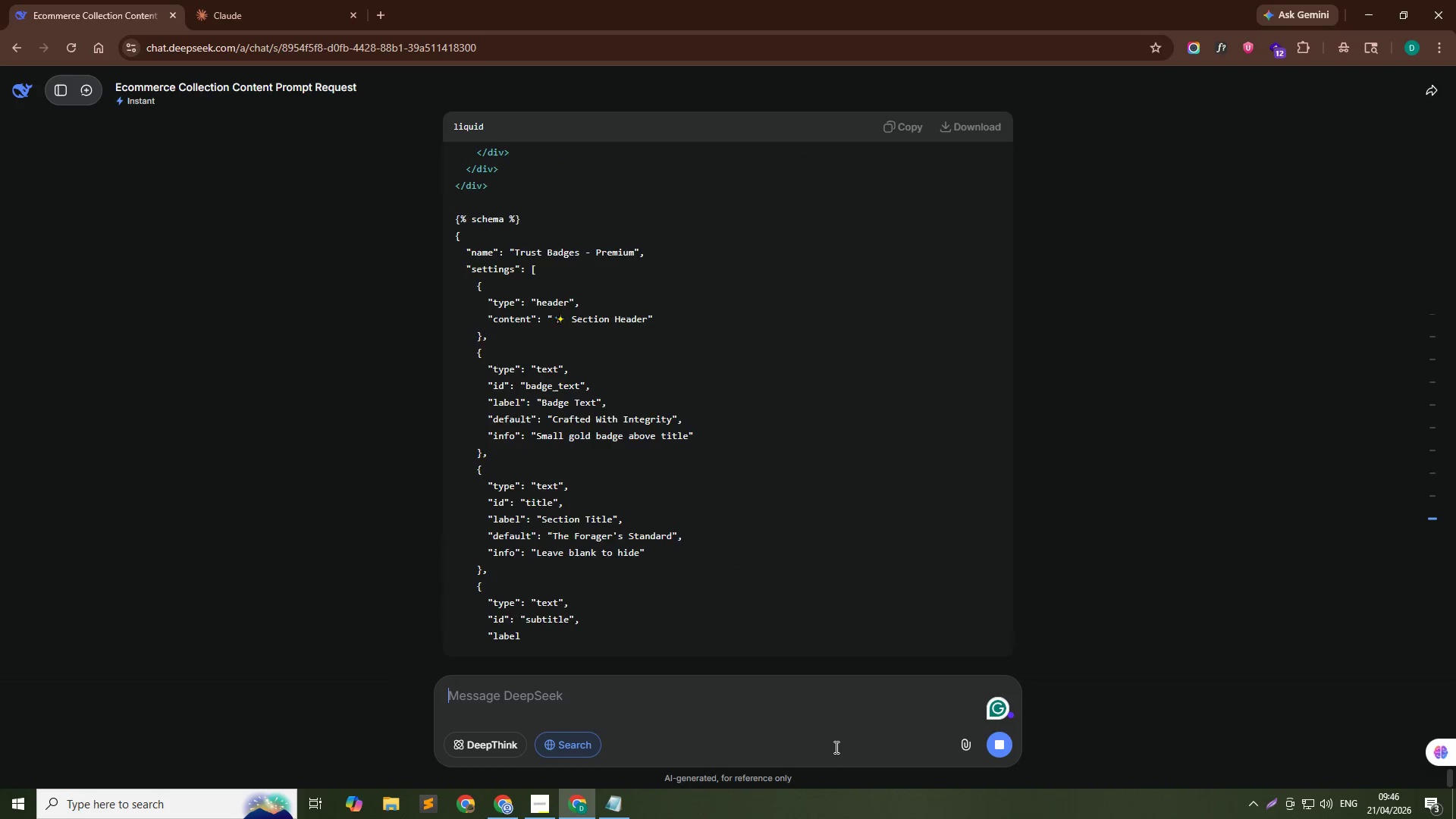 
scroll: coordinate [785, 311], scroll_direction: up, amount: 3.0
 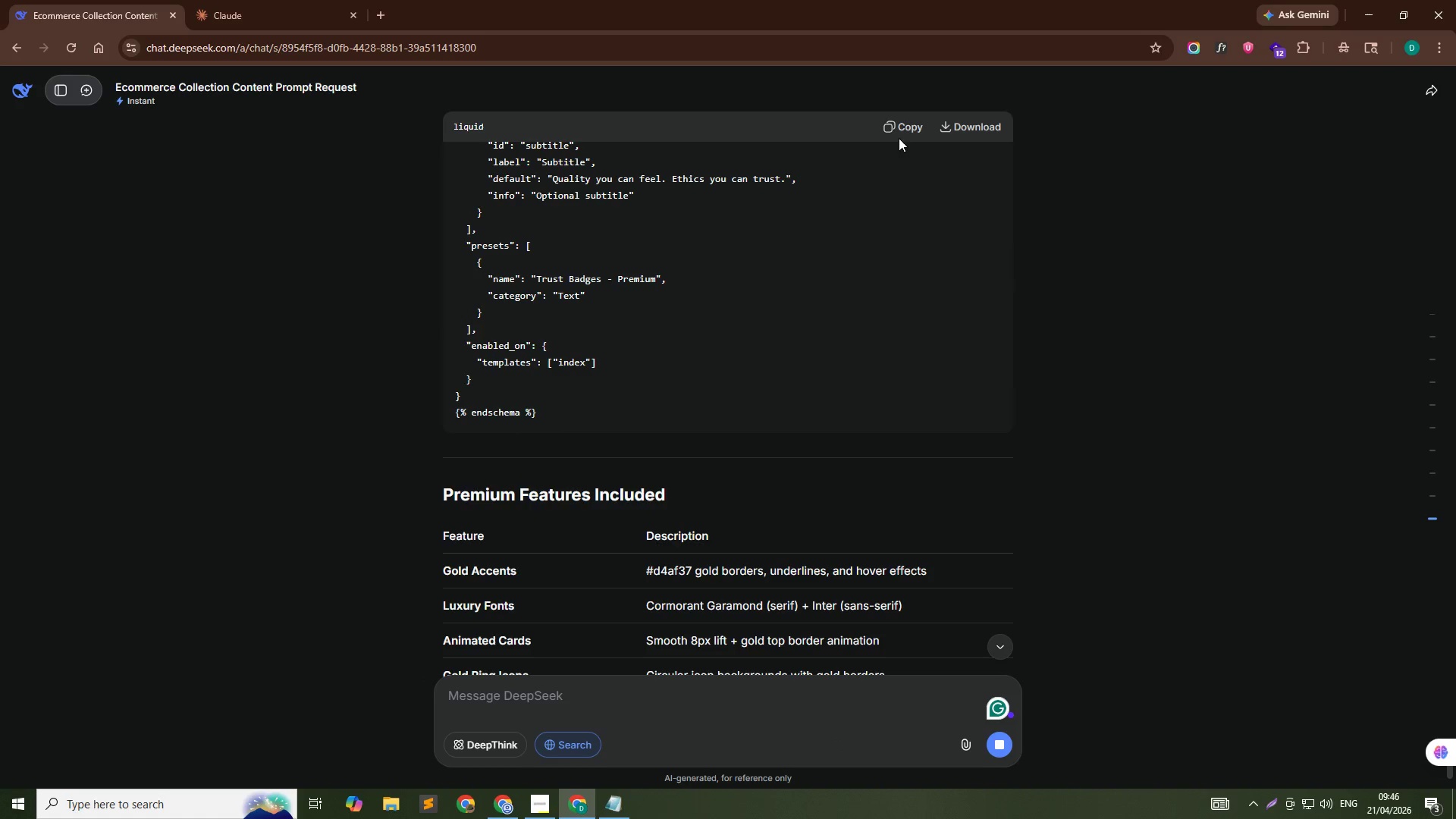 
left_click([899, 136])
 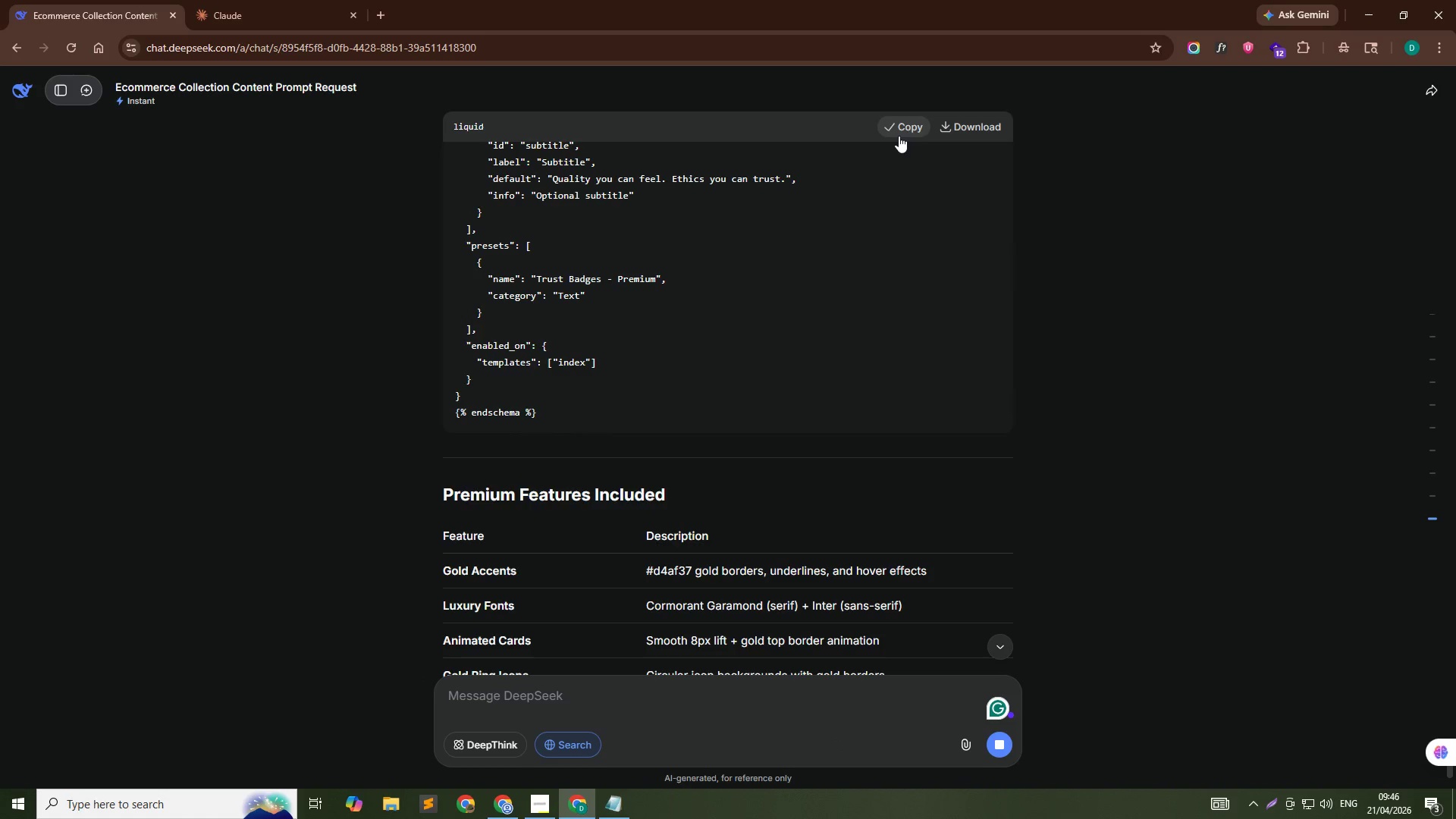 
key(Alt+AltLeft)
 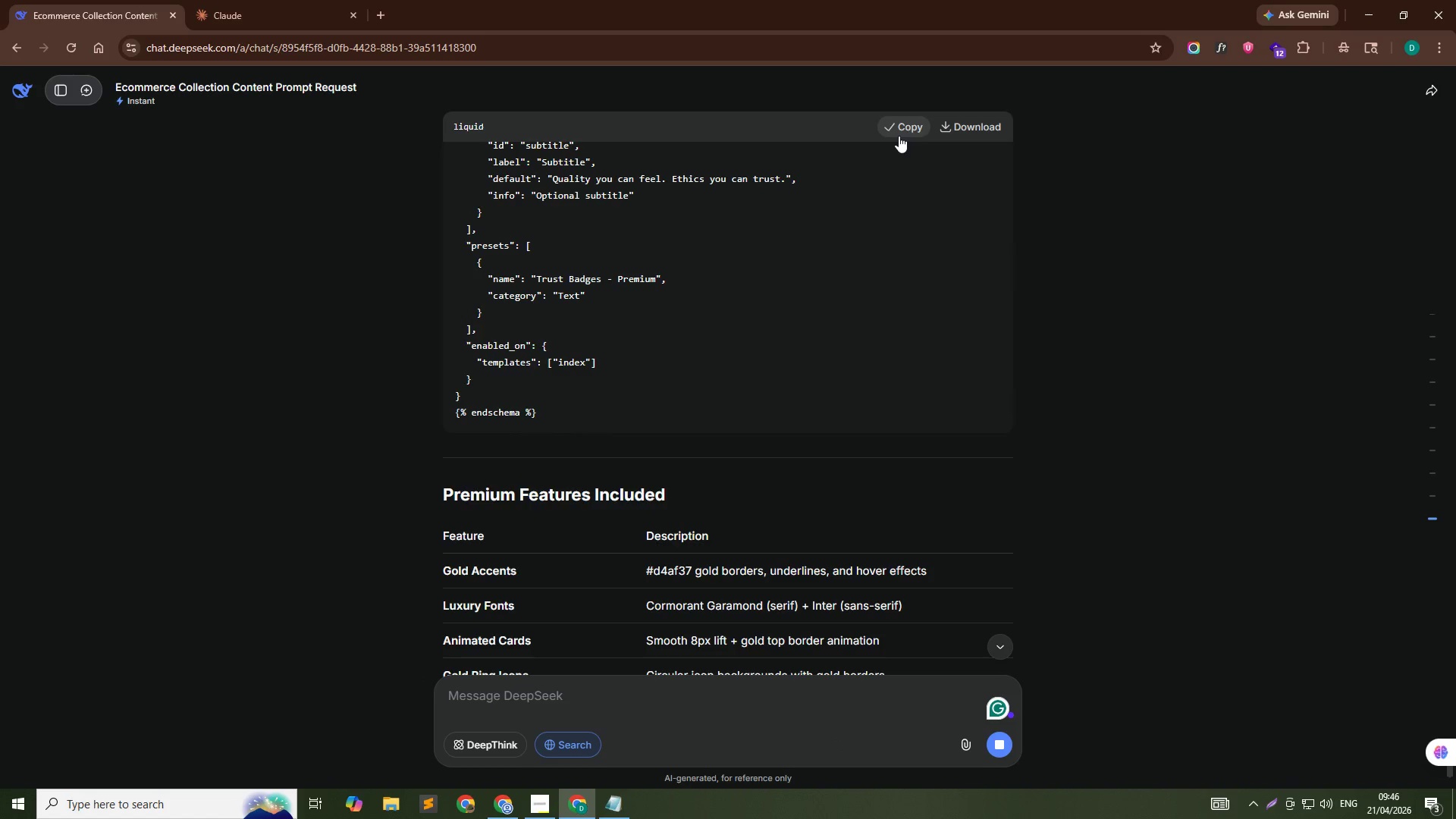 
key(Alt+Tab)
 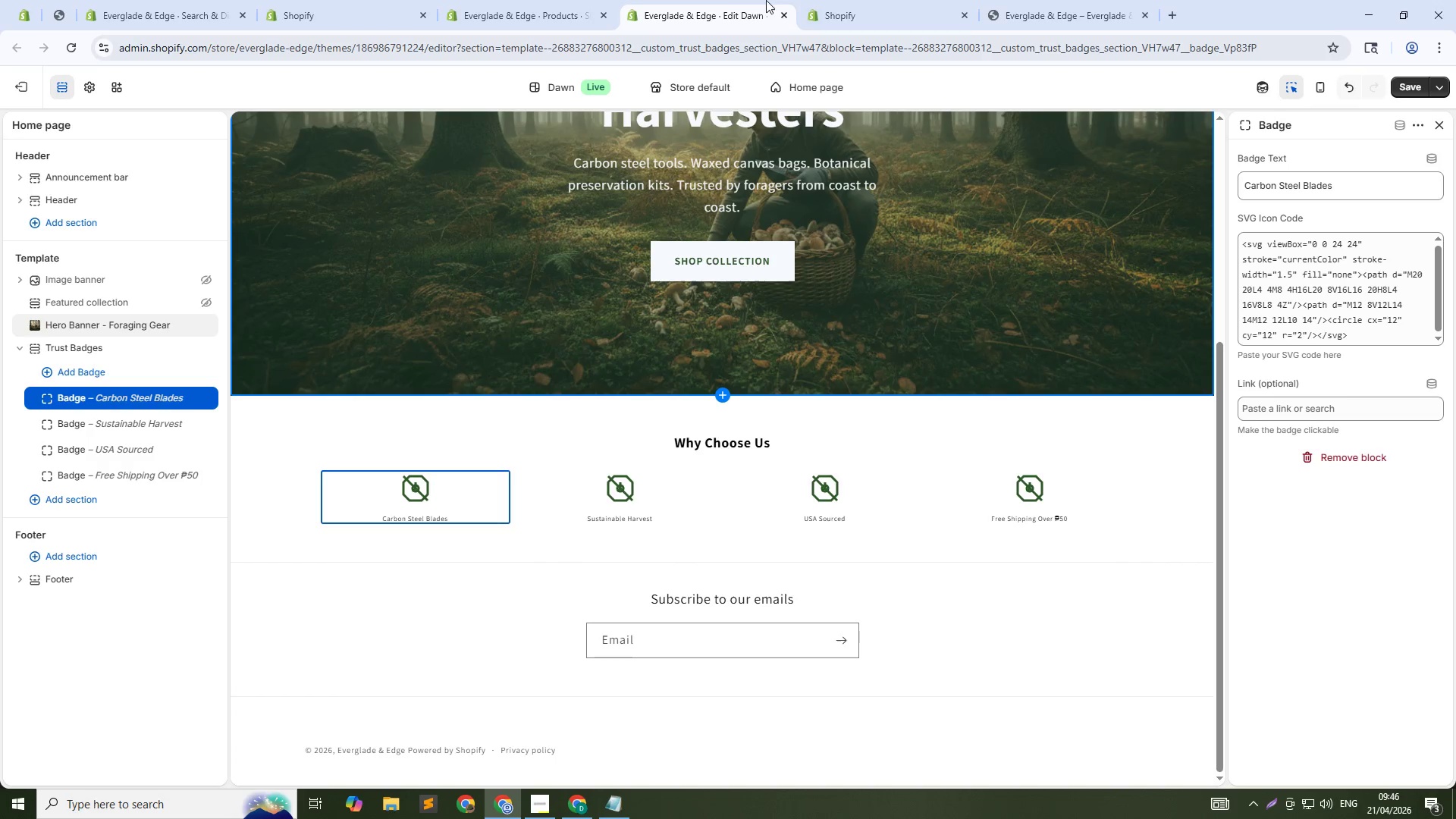 
left_click([885, 0])
 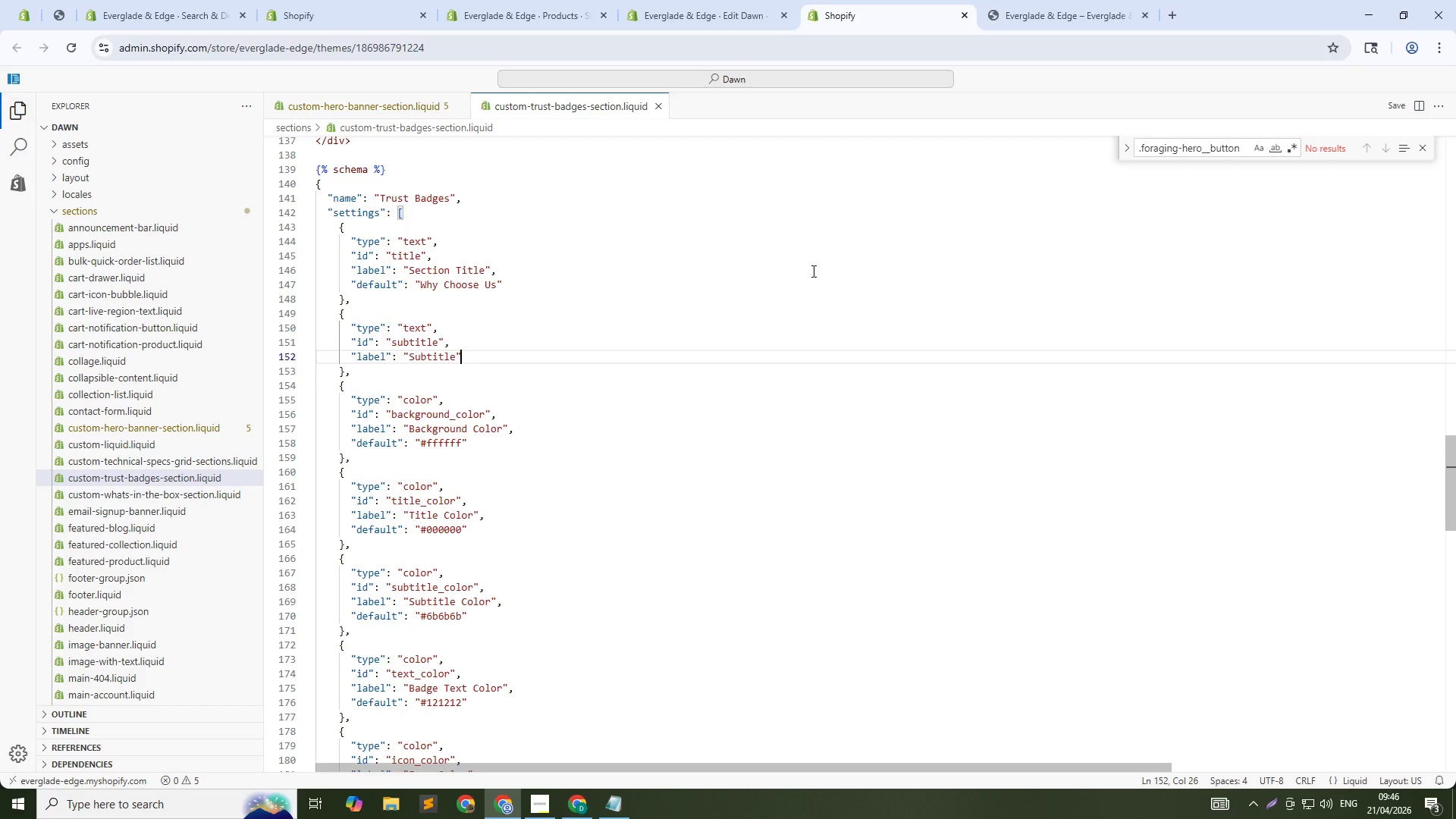 
left_click([812, 271])
 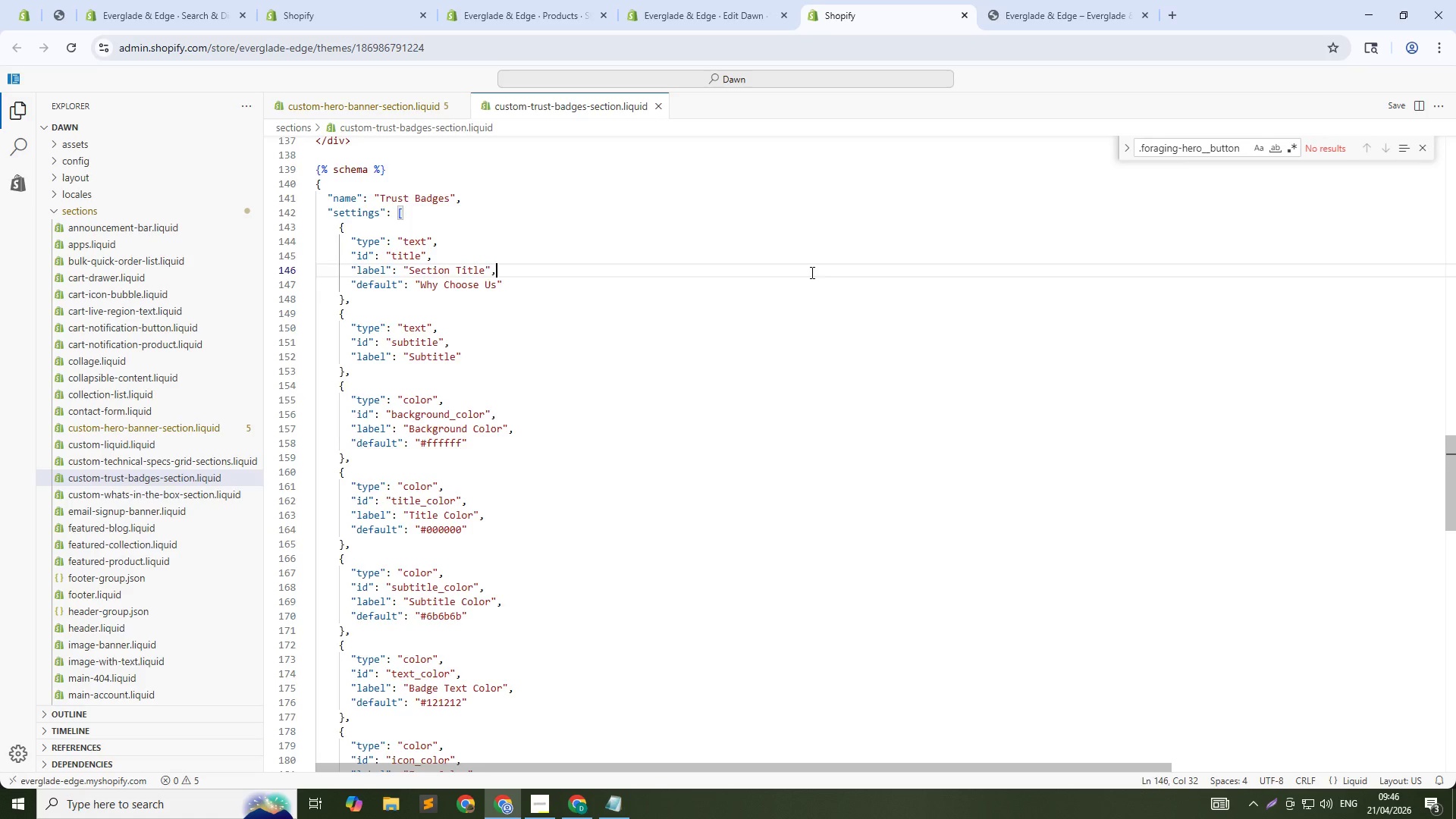 
key(Control+A)
 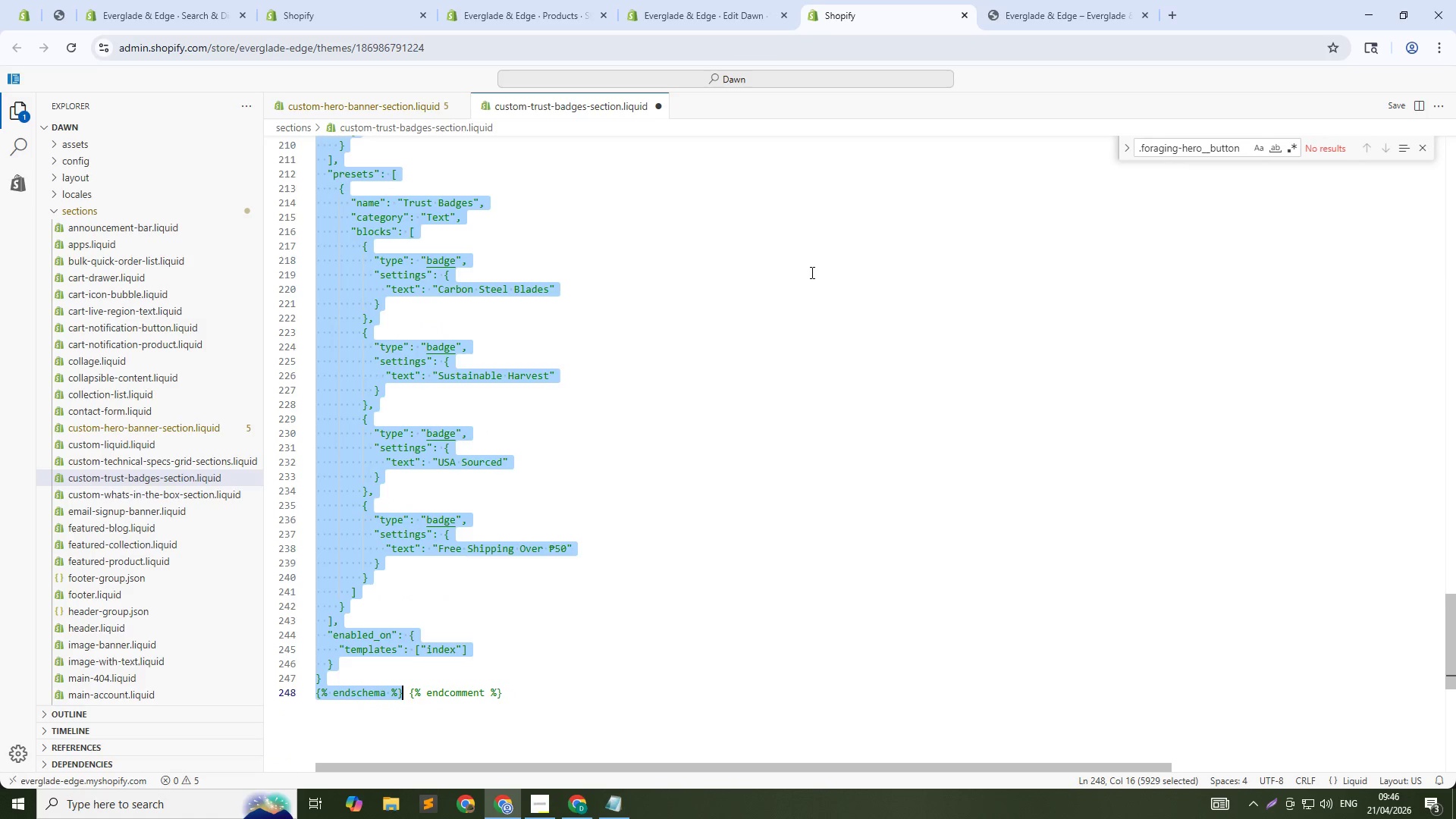 
key(Control+Slash)
 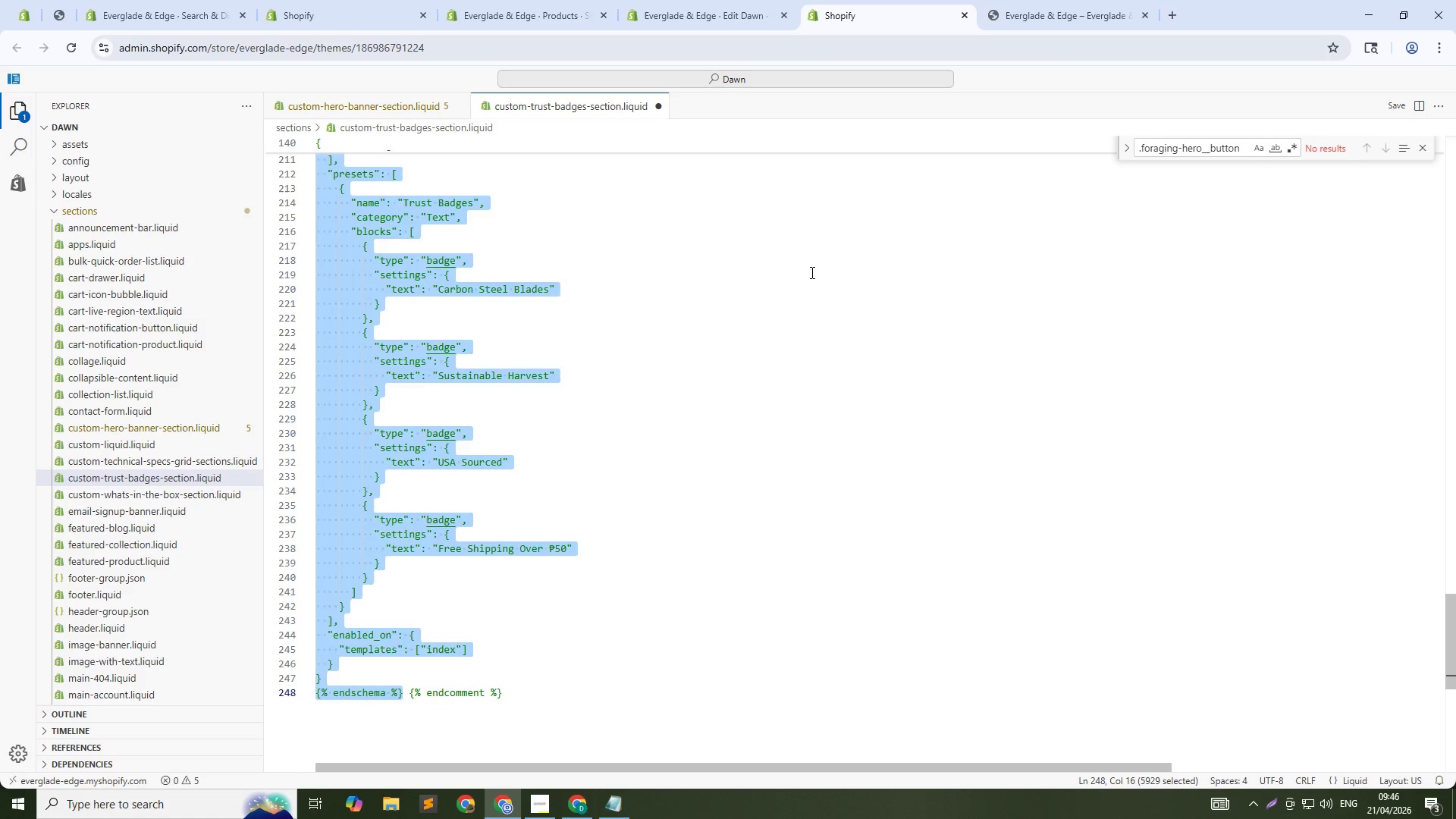 
key(ArrowDown)
 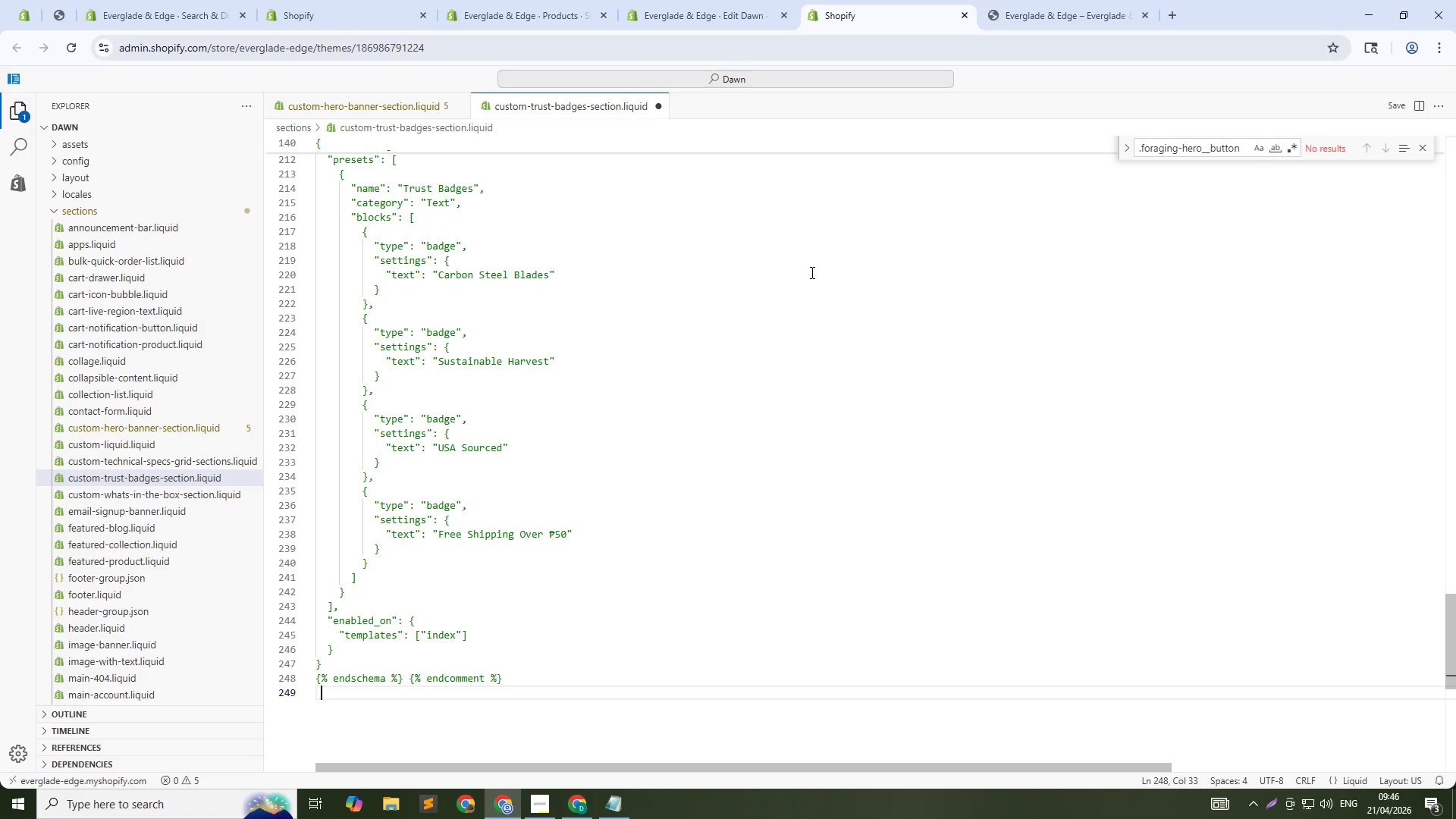 
key(Enter)
 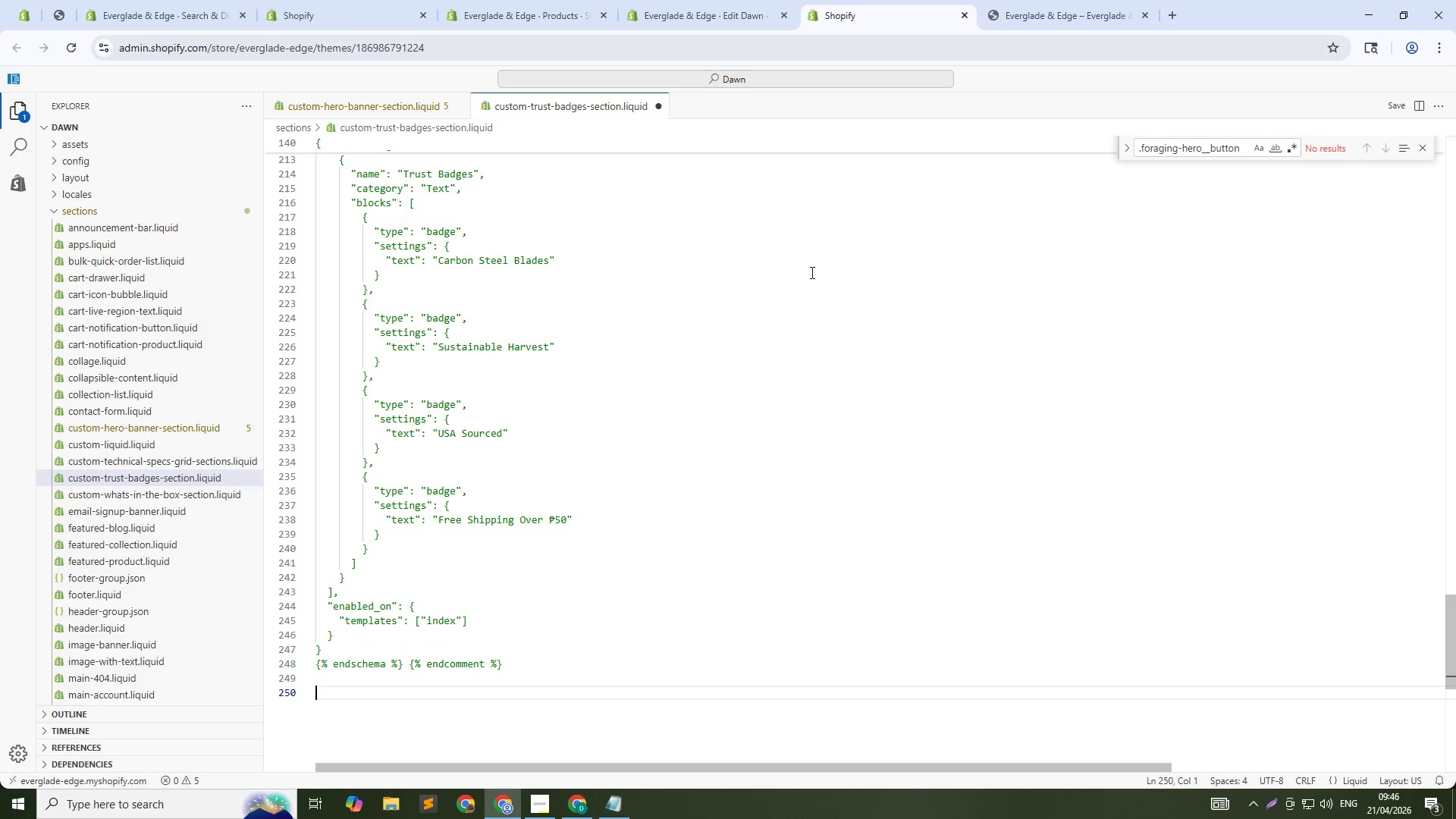 
key(Enter)
 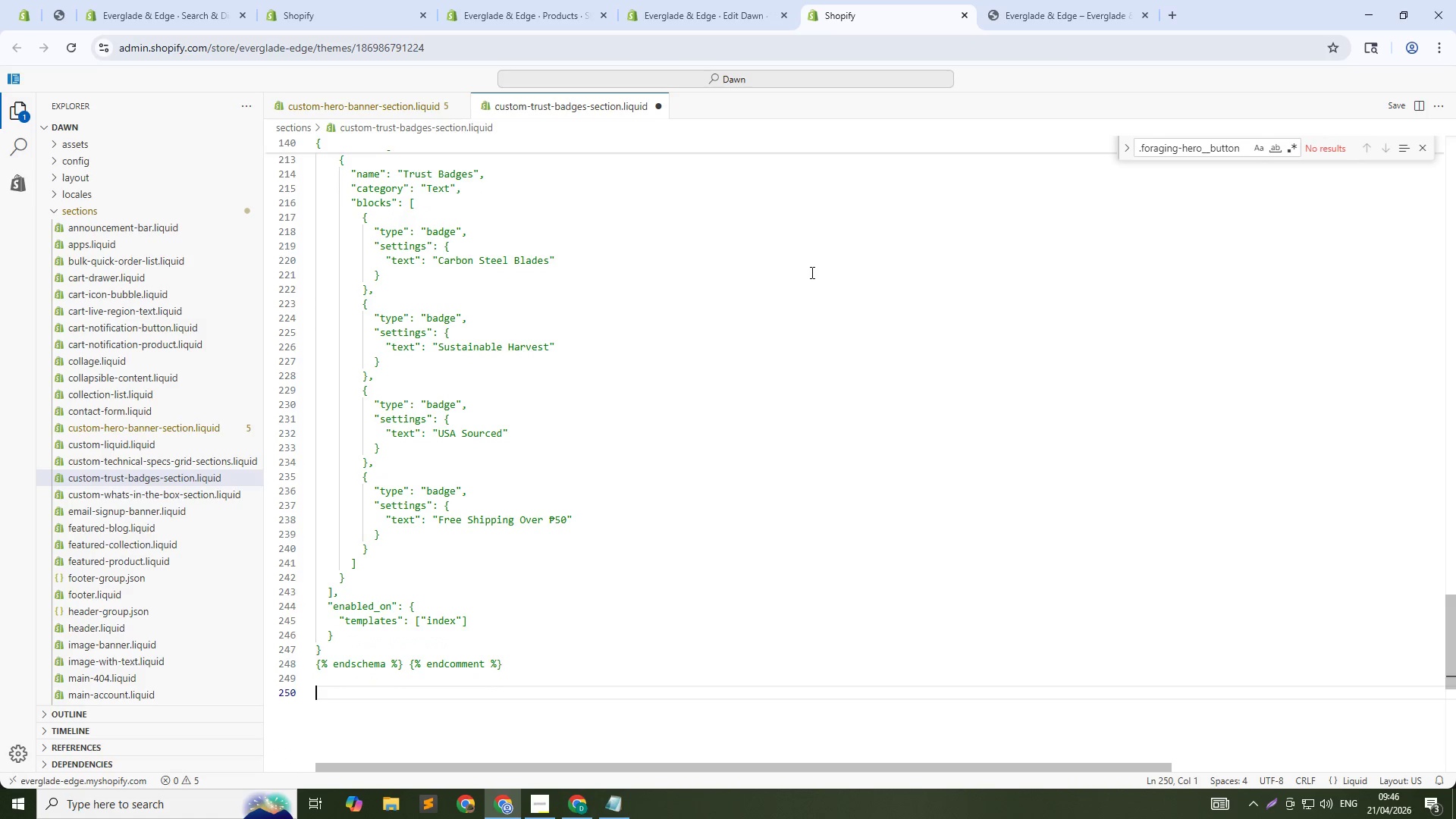 
key(V)
 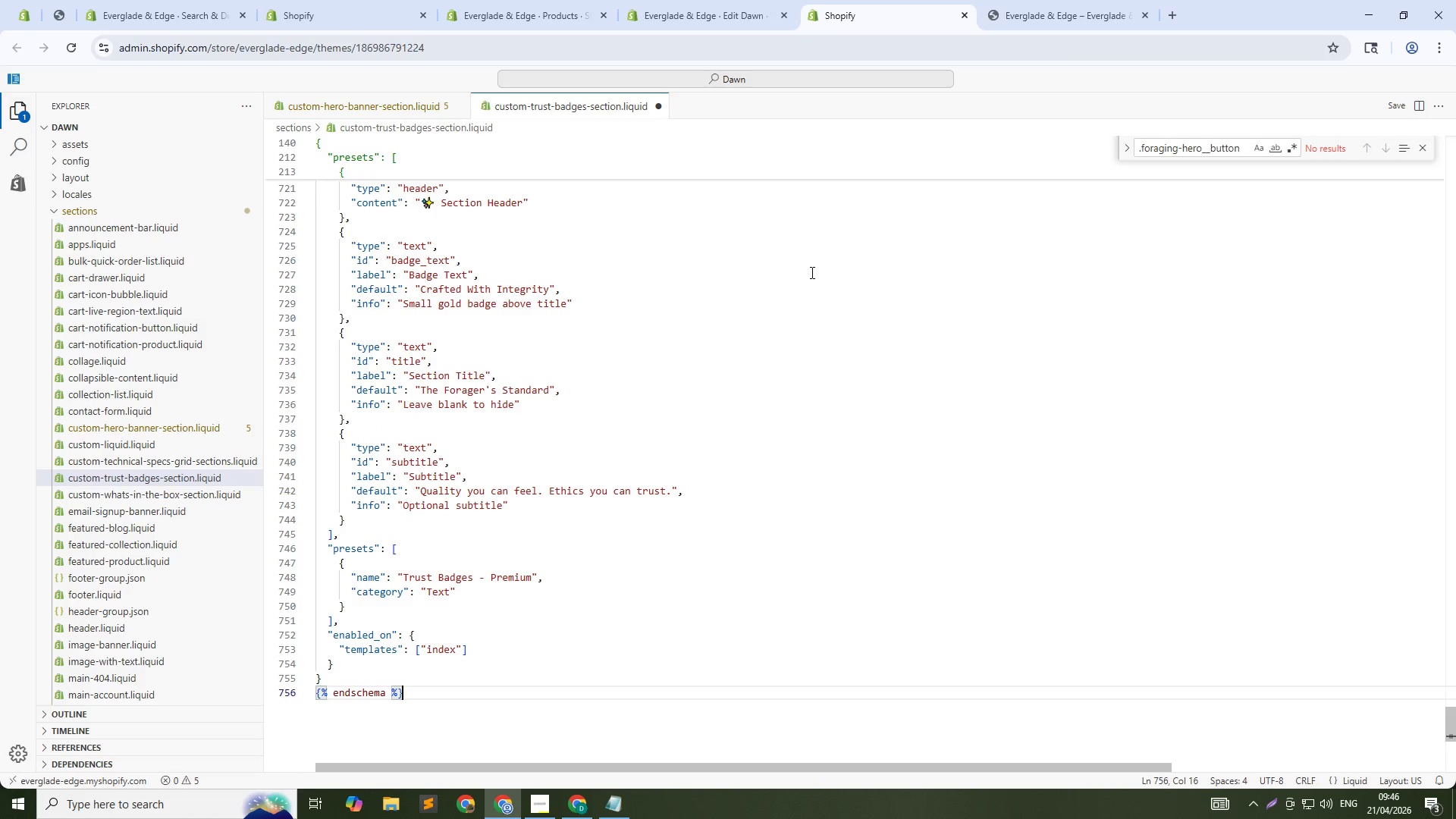 
key(Control+S)
 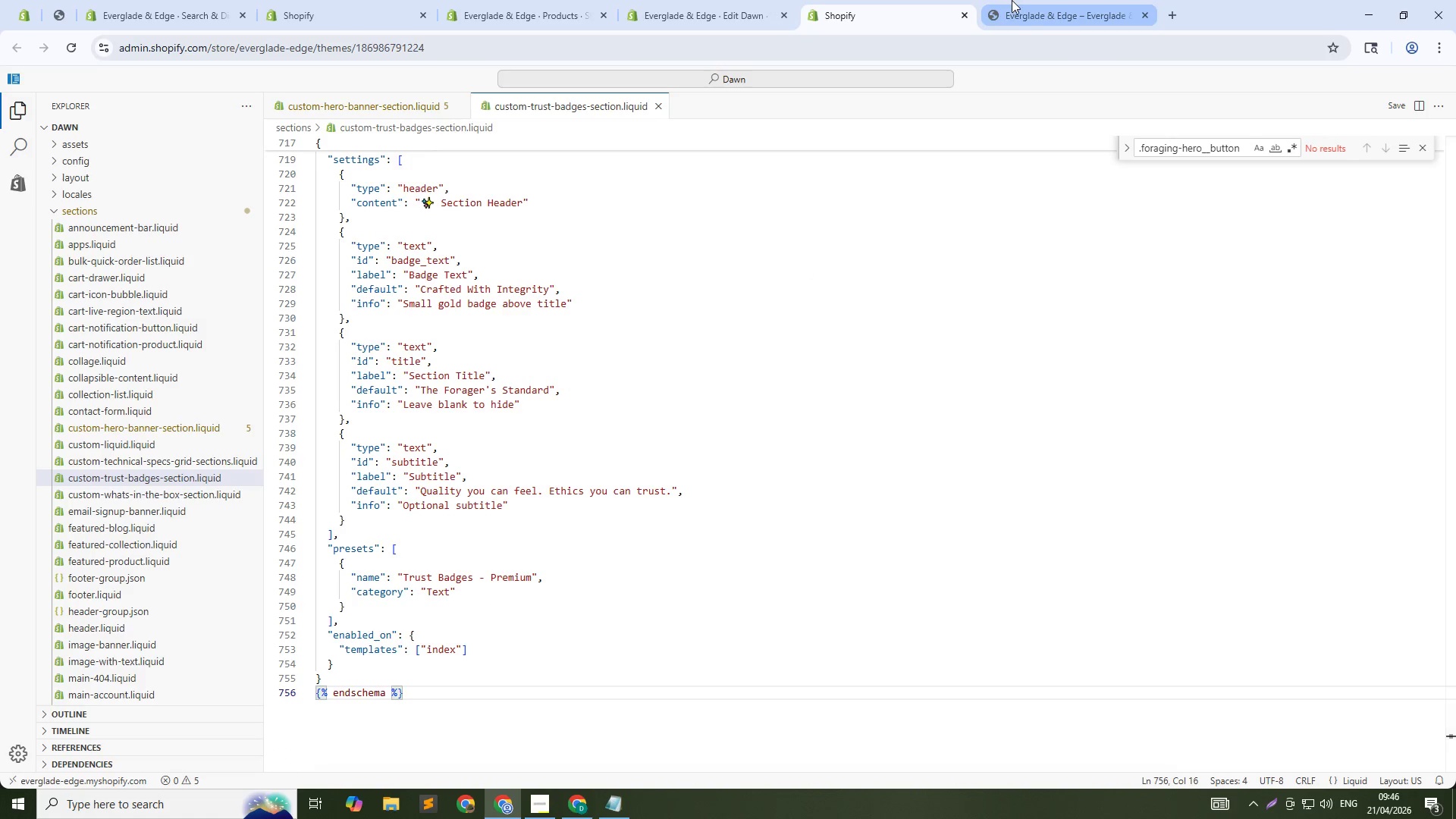 
key(Control+Shift+R)
 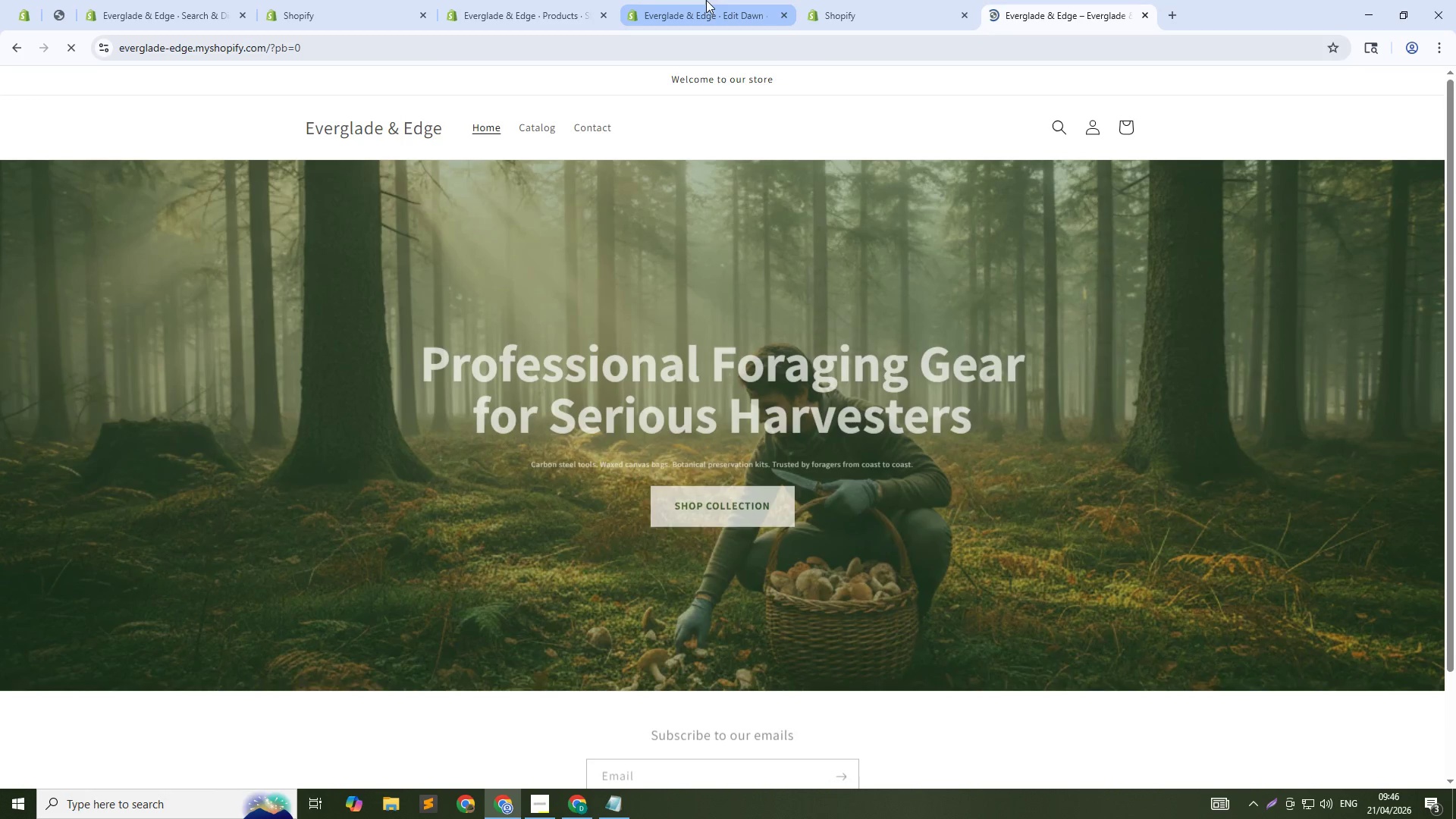 
left_click([741, 0])
 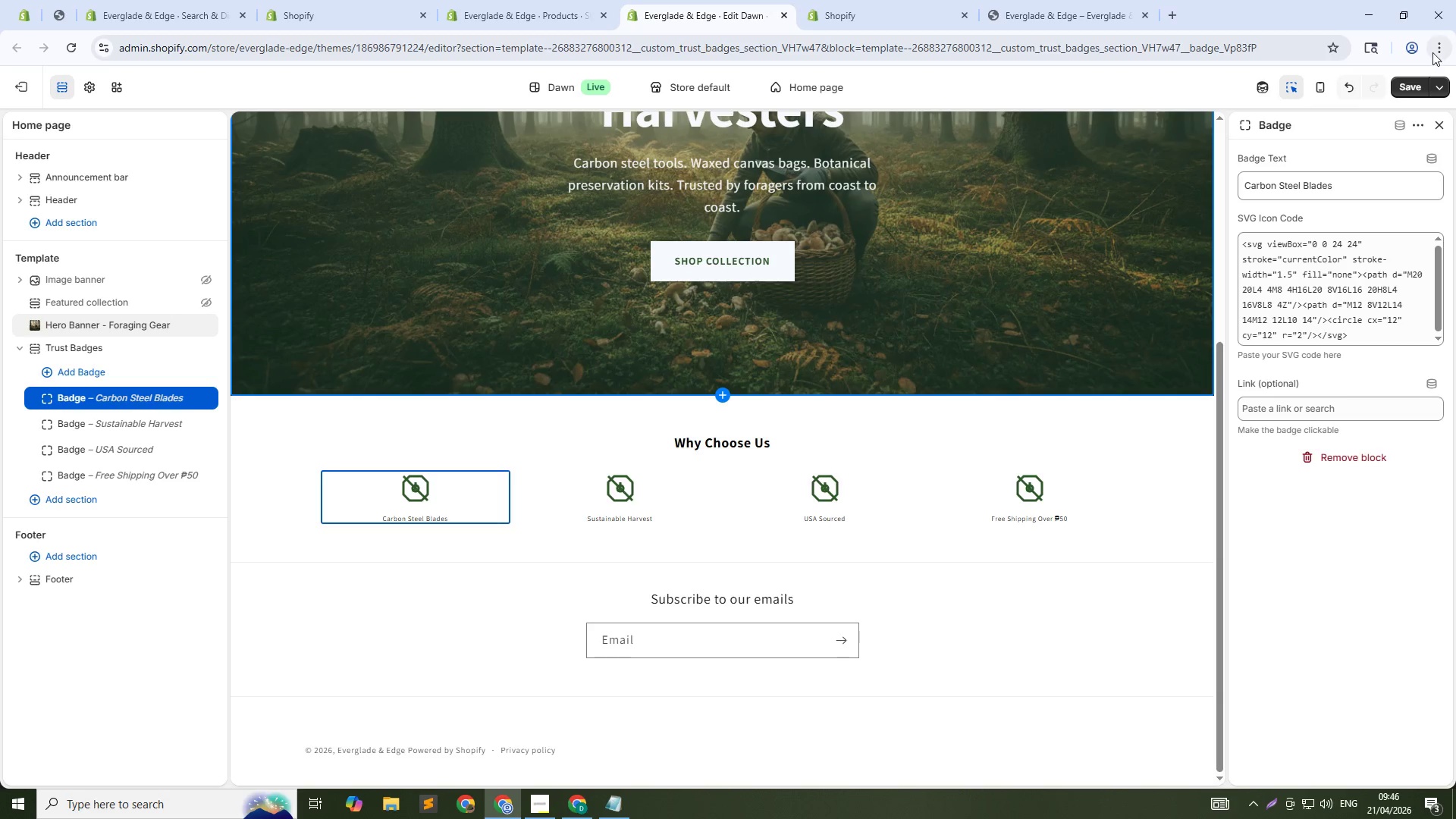 
scroll: coordinate [643, 294], scroll_direction: down, amount: 5.0
 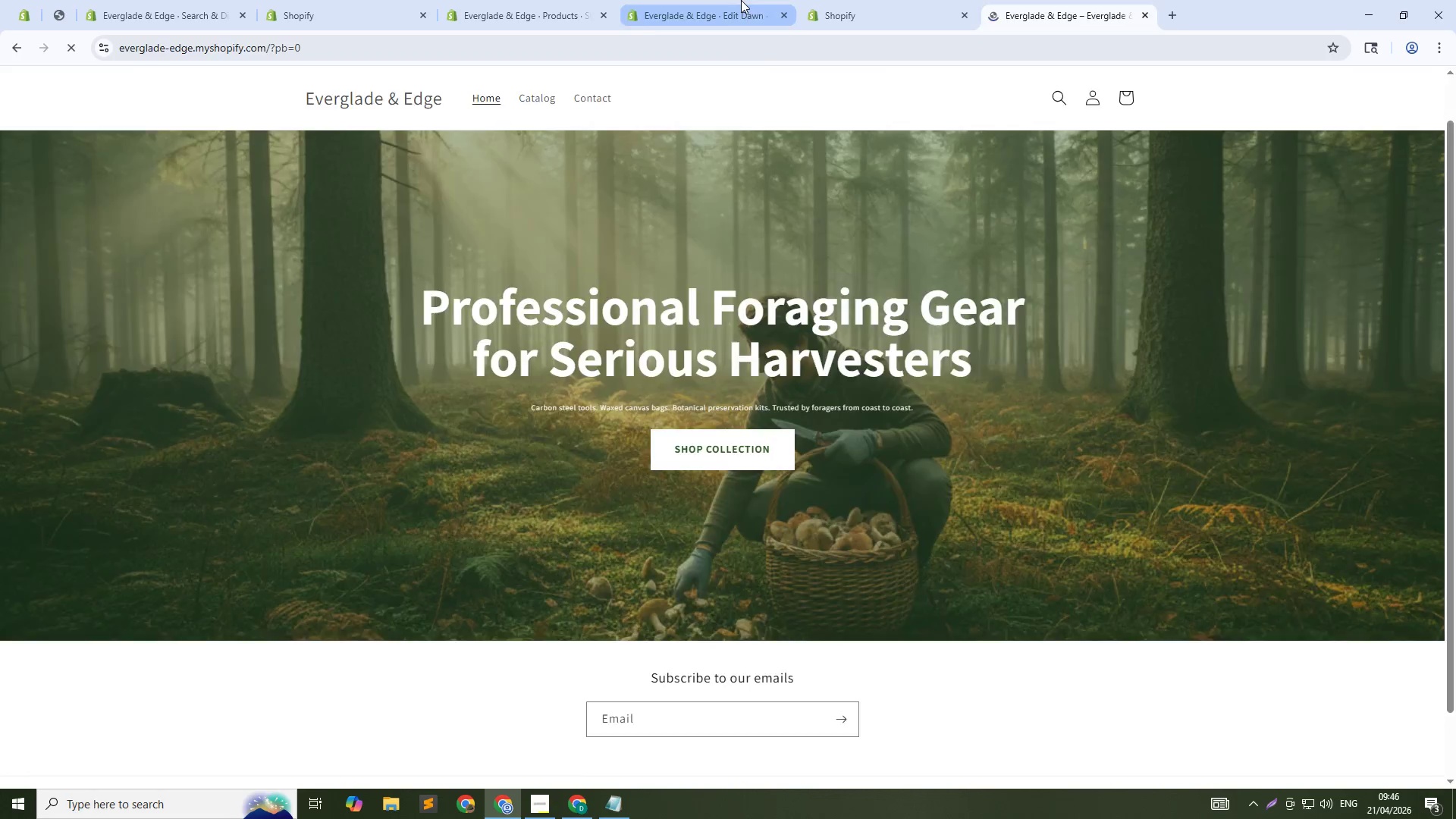 
left_click([1405, 89])
 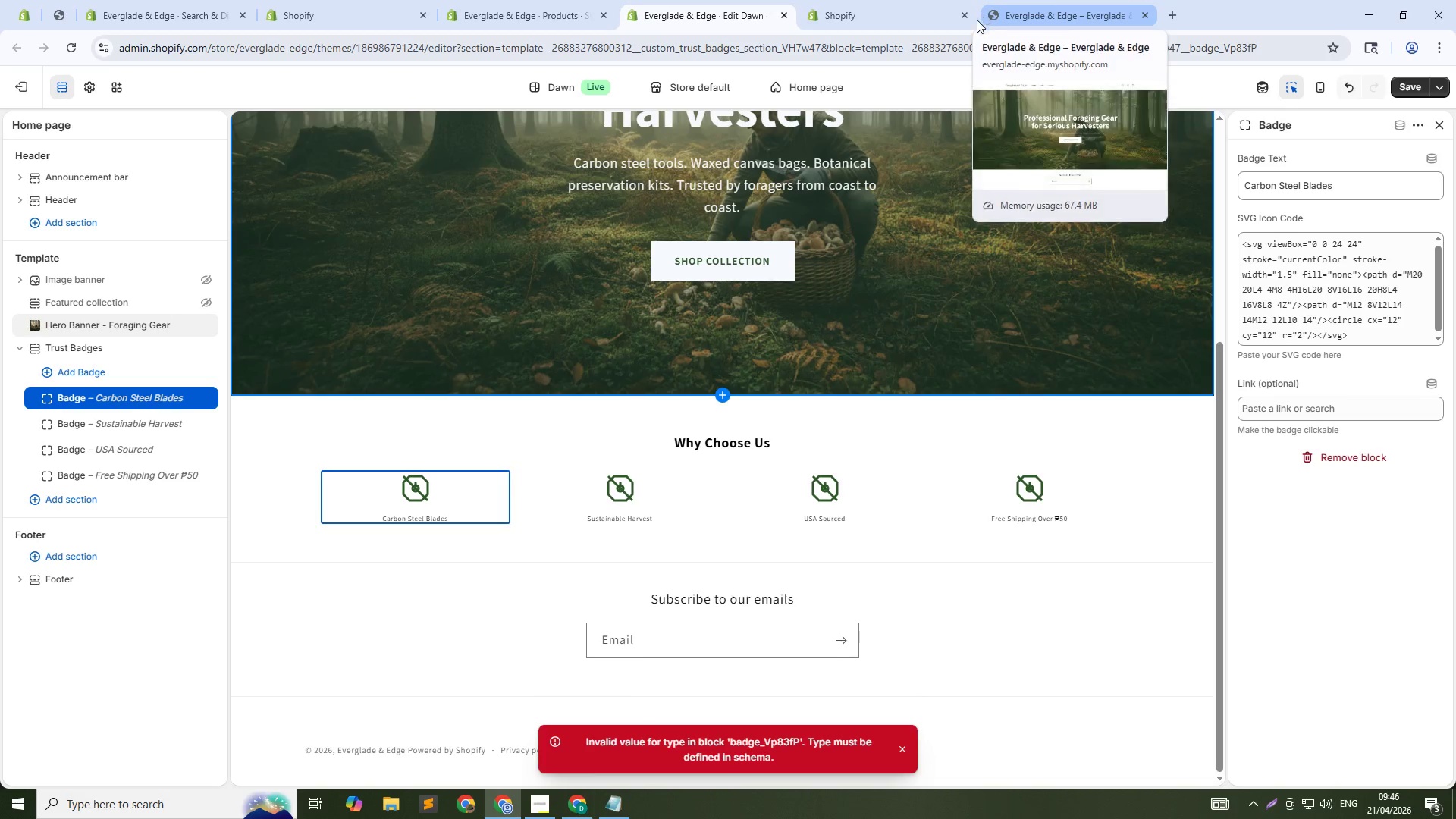 
left_click([964, 48])
 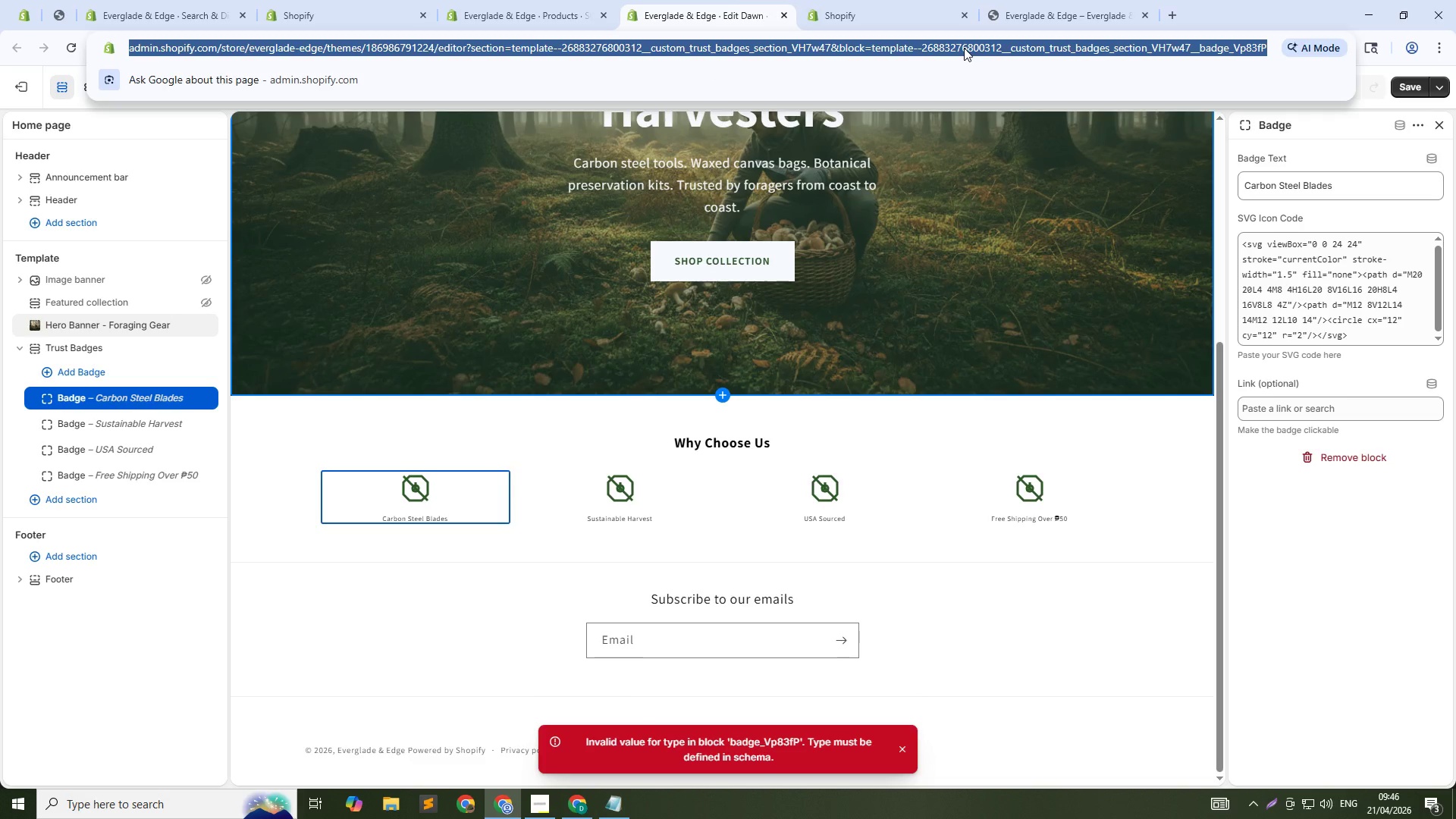 
key(NumpadEnter)
 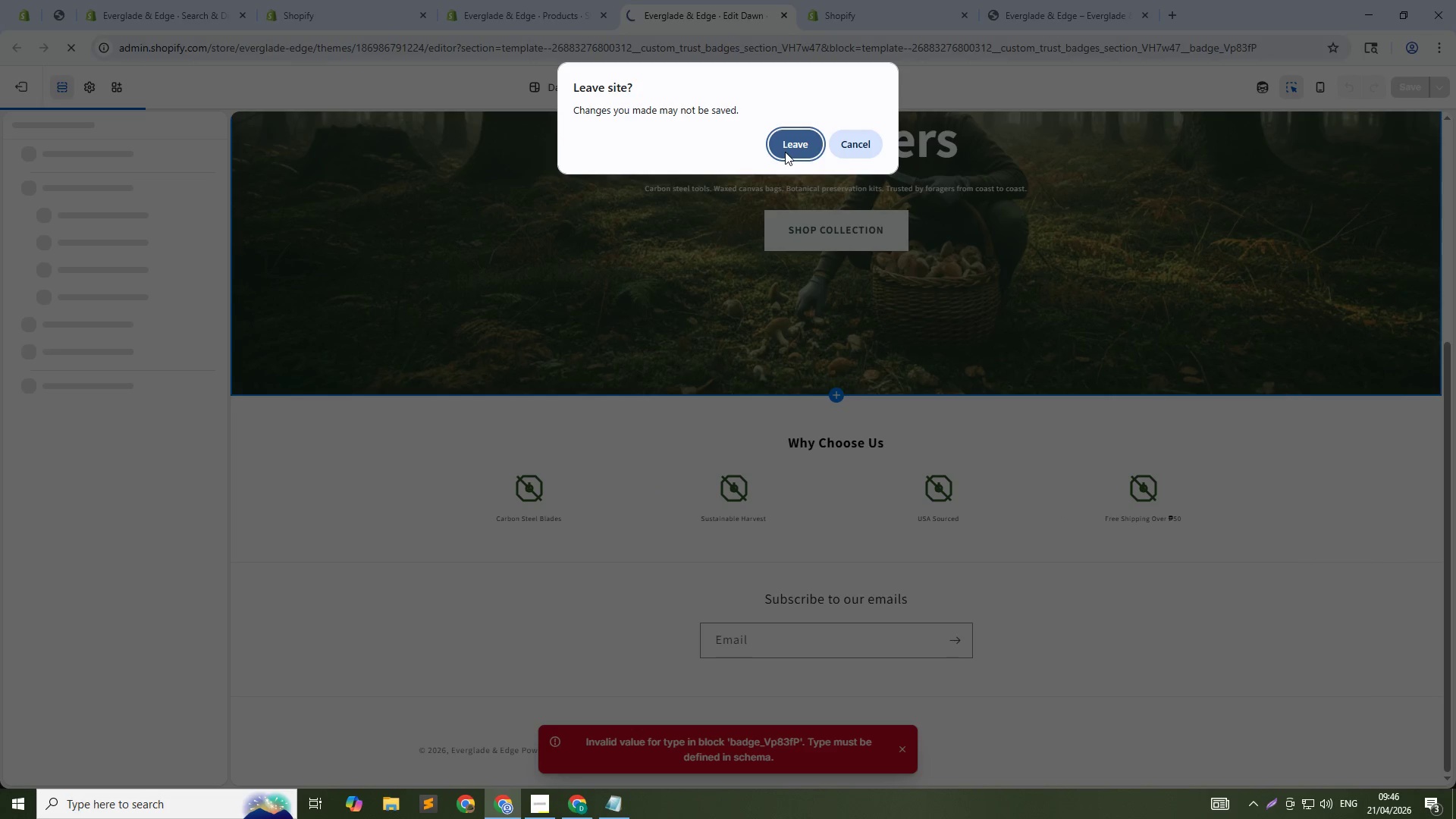 
left_click([792, 143])
 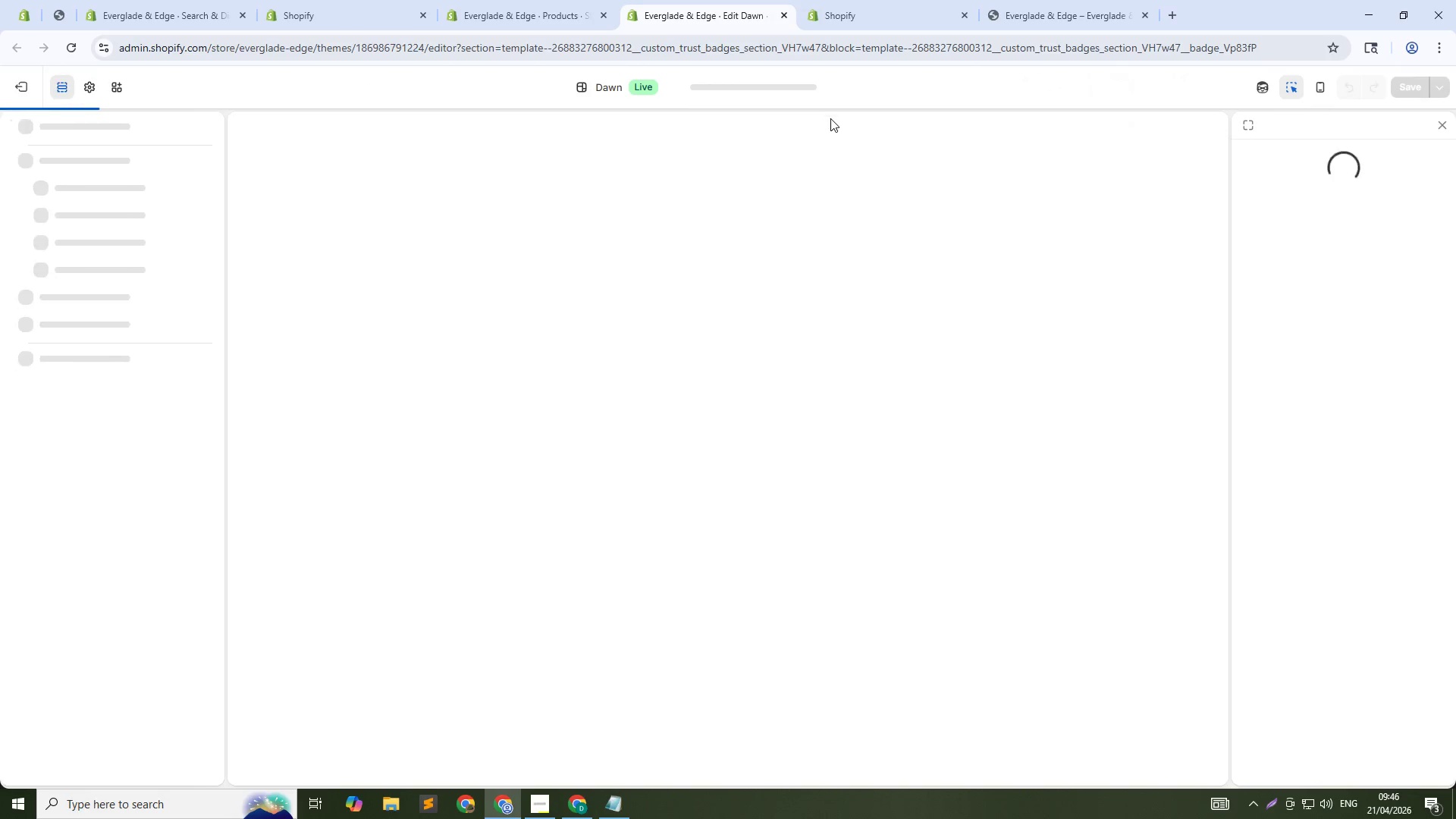 
wait(7.42)
 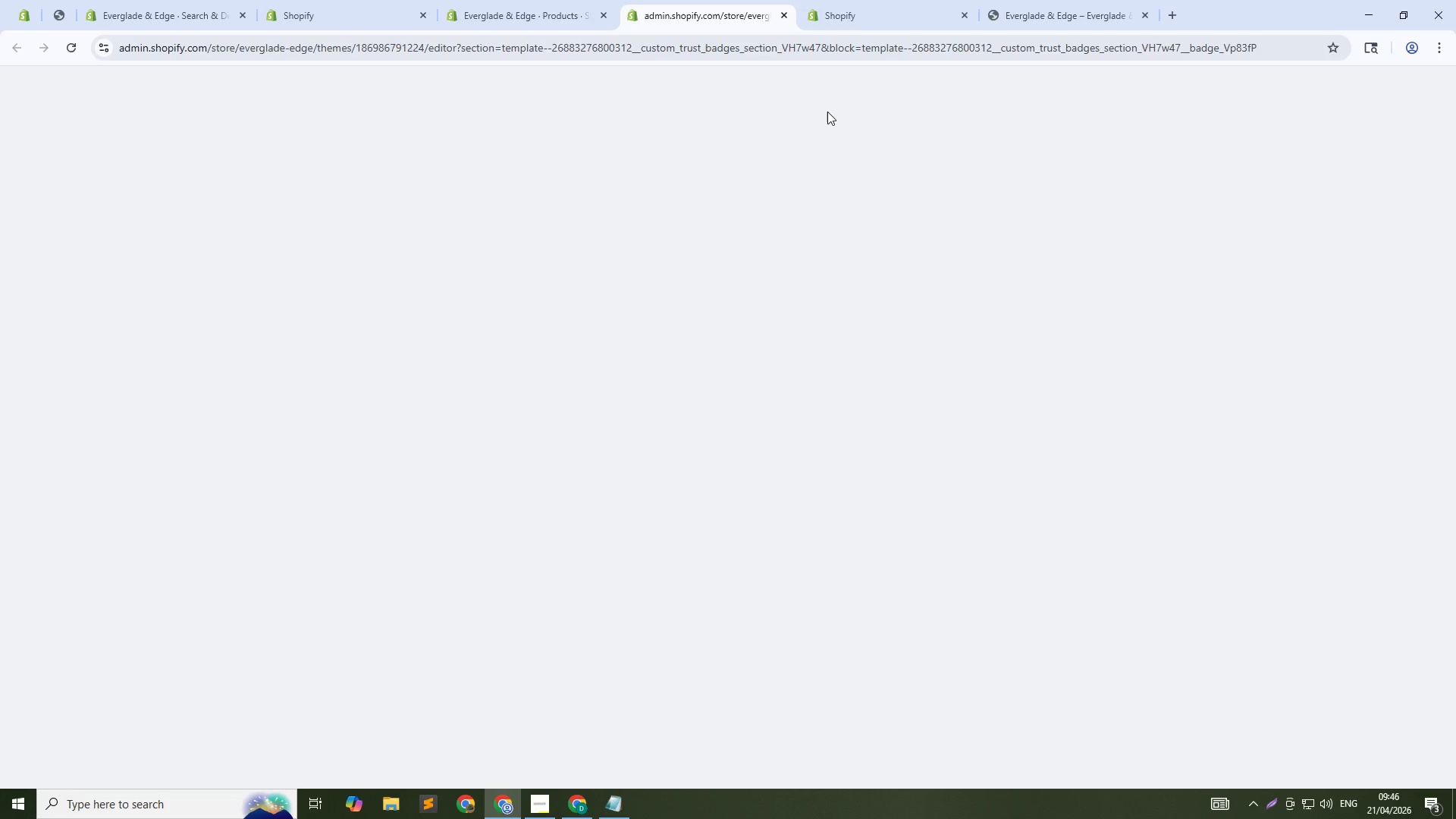 
scroll: coordinate [300, 488], scroll_direction: down, amount: 3.0
 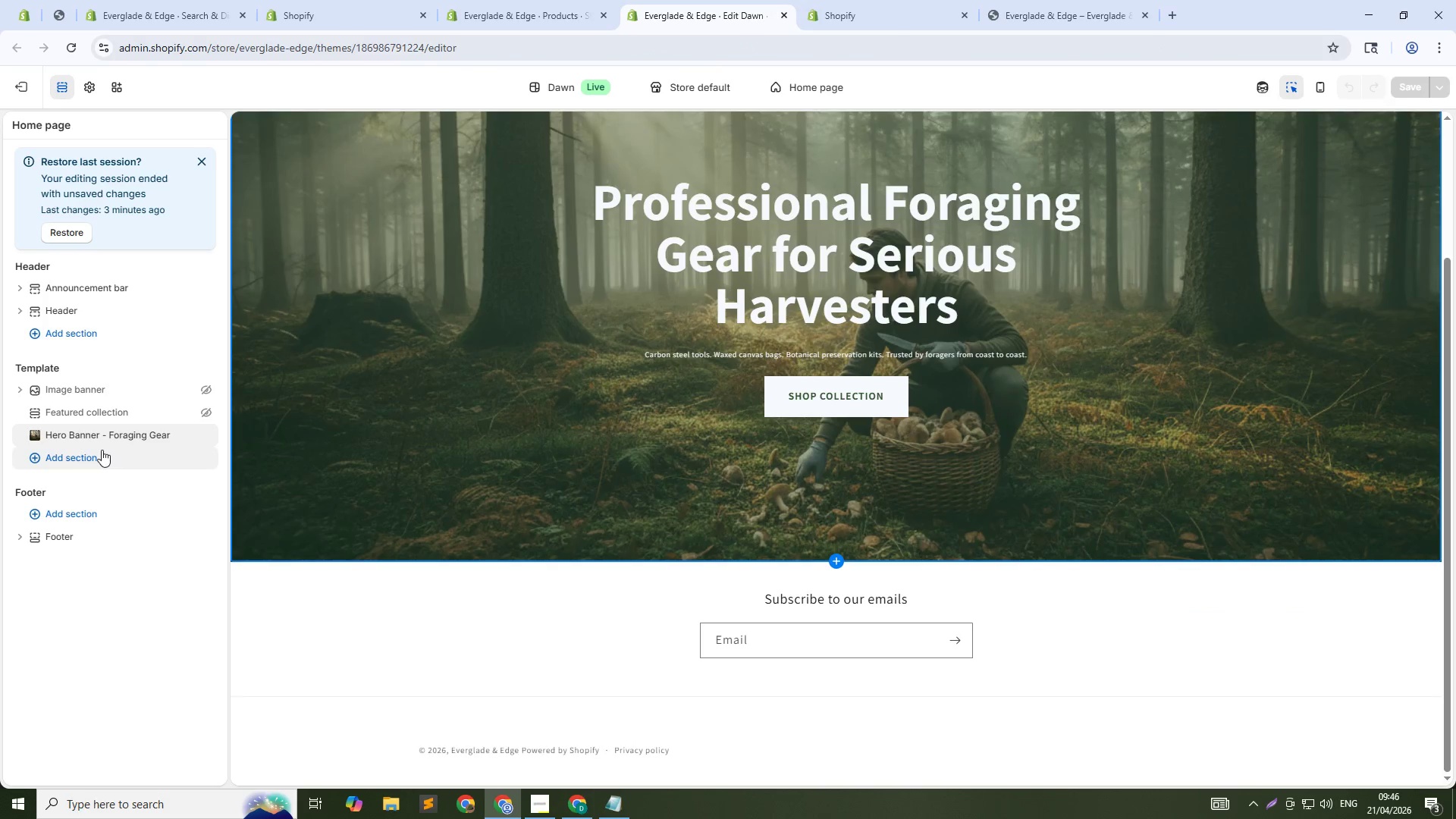 
left_click([102, 450])
 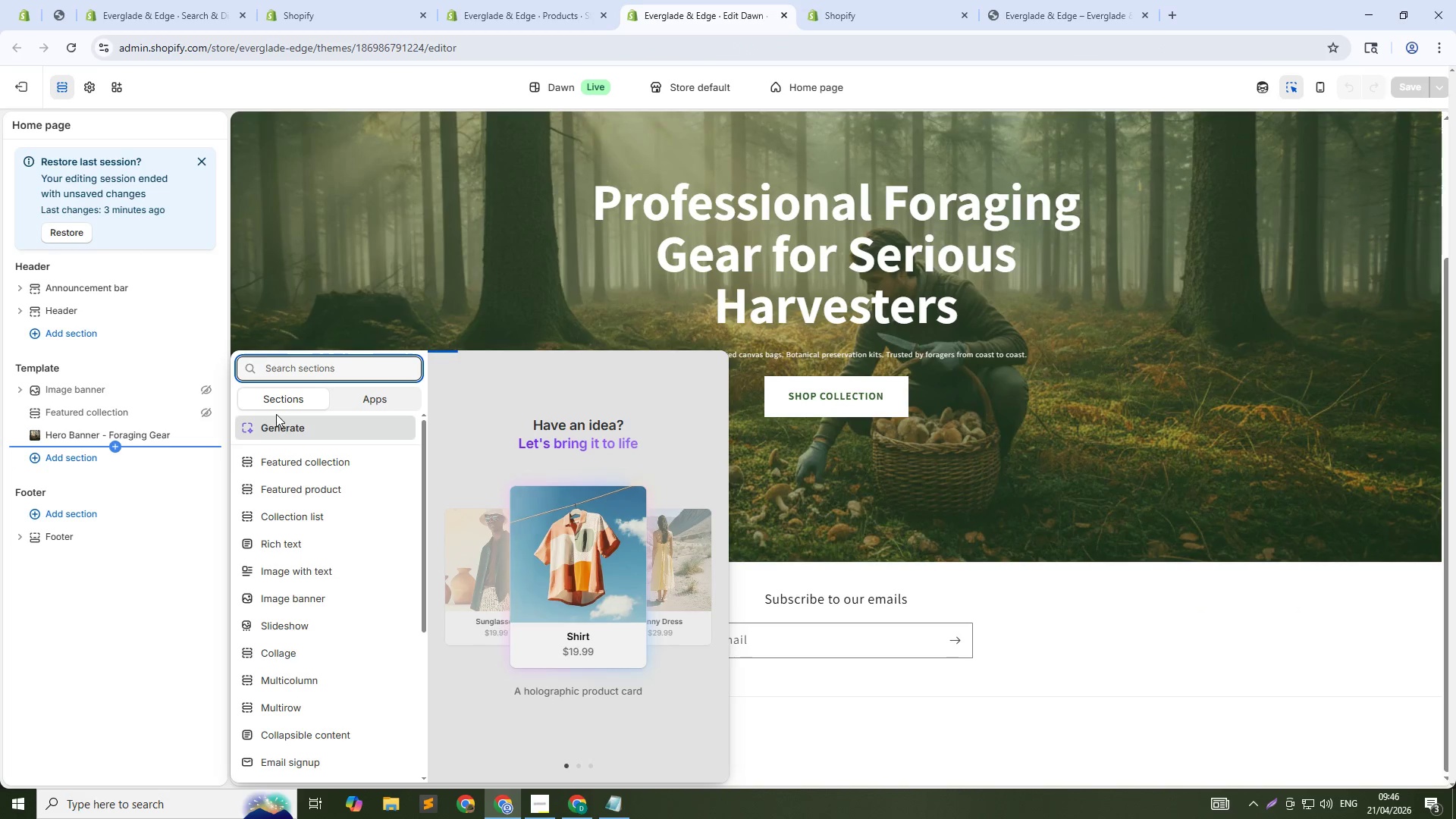 
type(tr)
 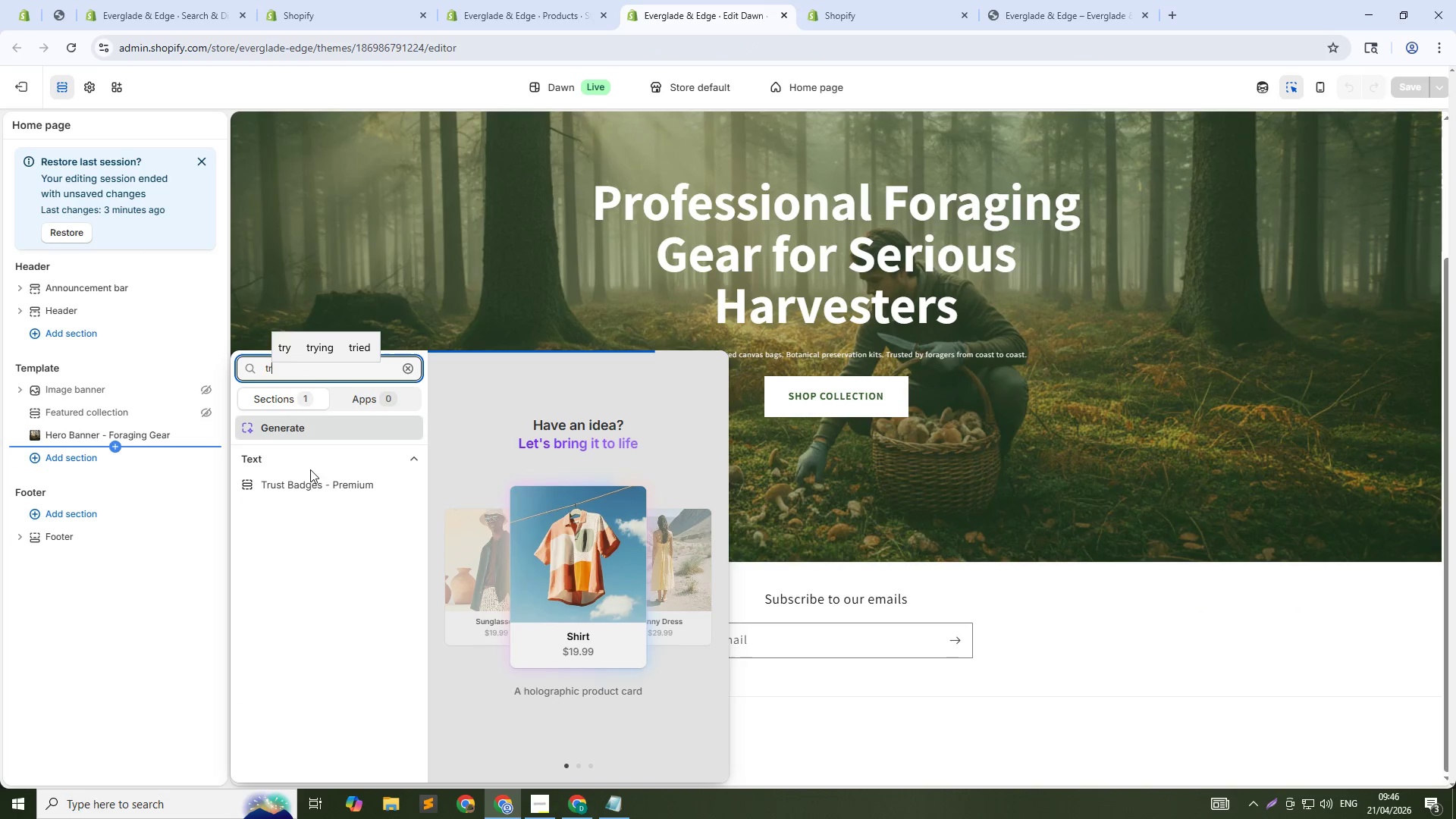 
left_click([317, 481])
 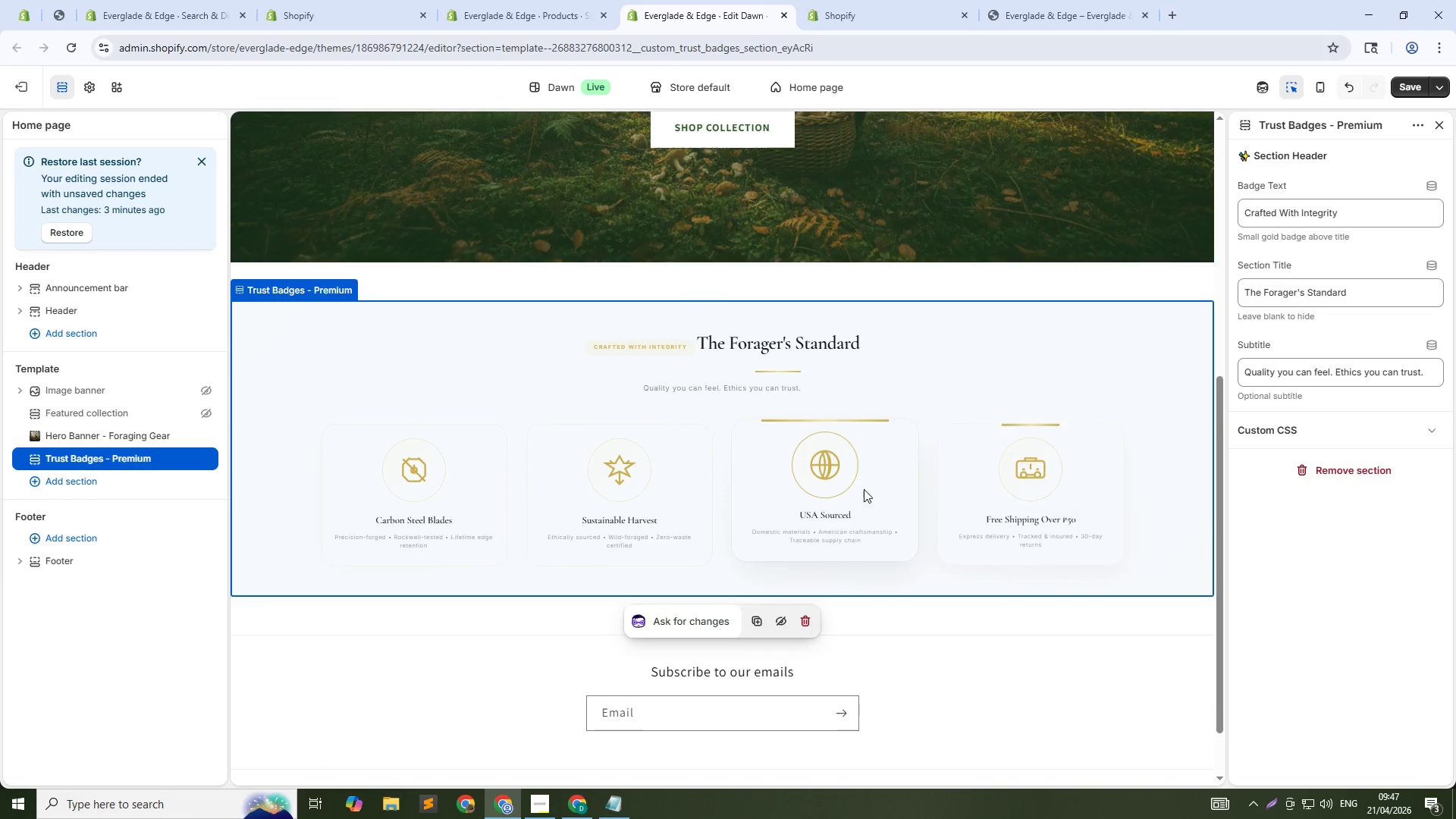 
wait(7.97)
 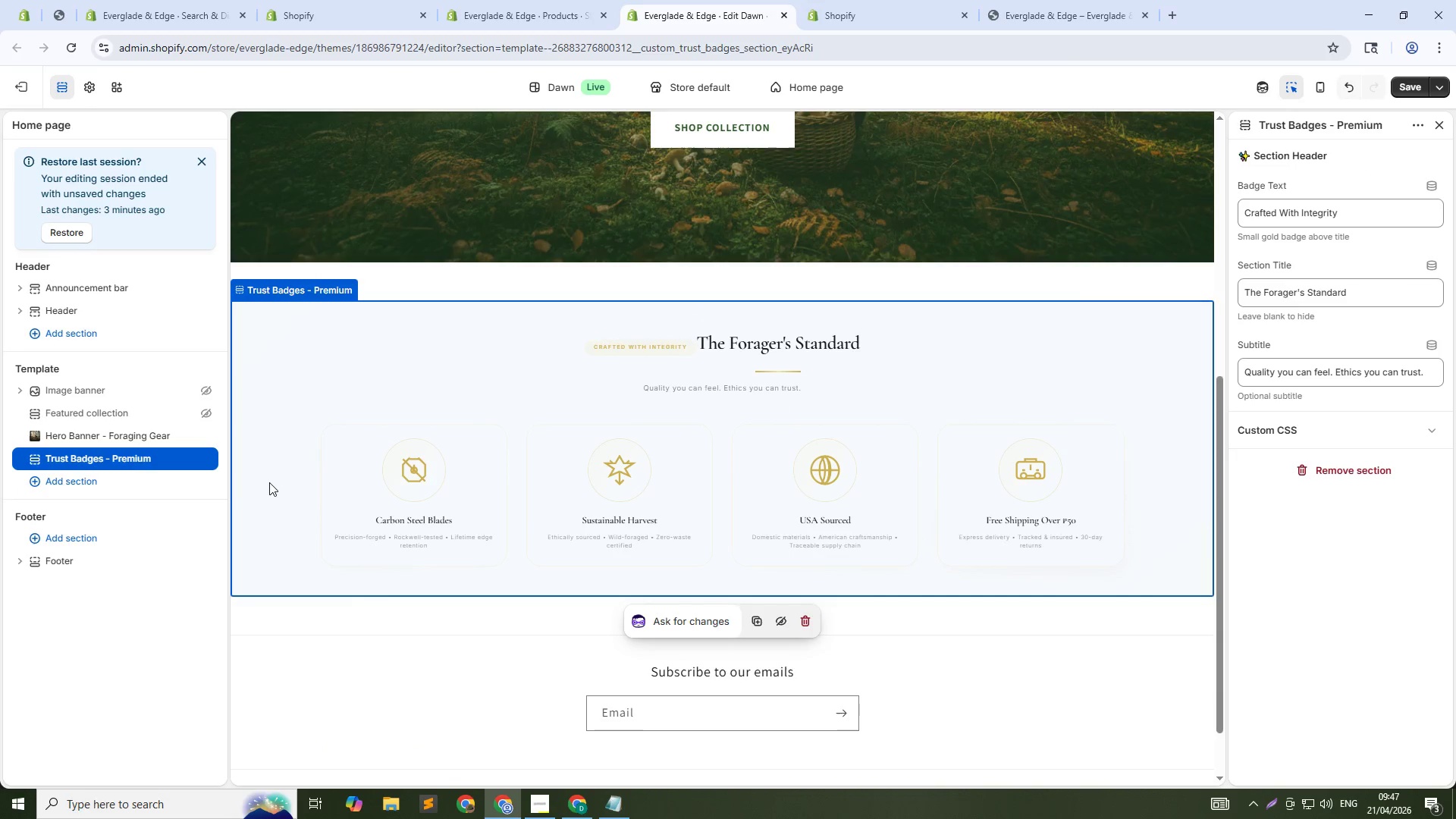 
scroll: coordinate [438, 479], scroll_direction: up, amount: 2.0
 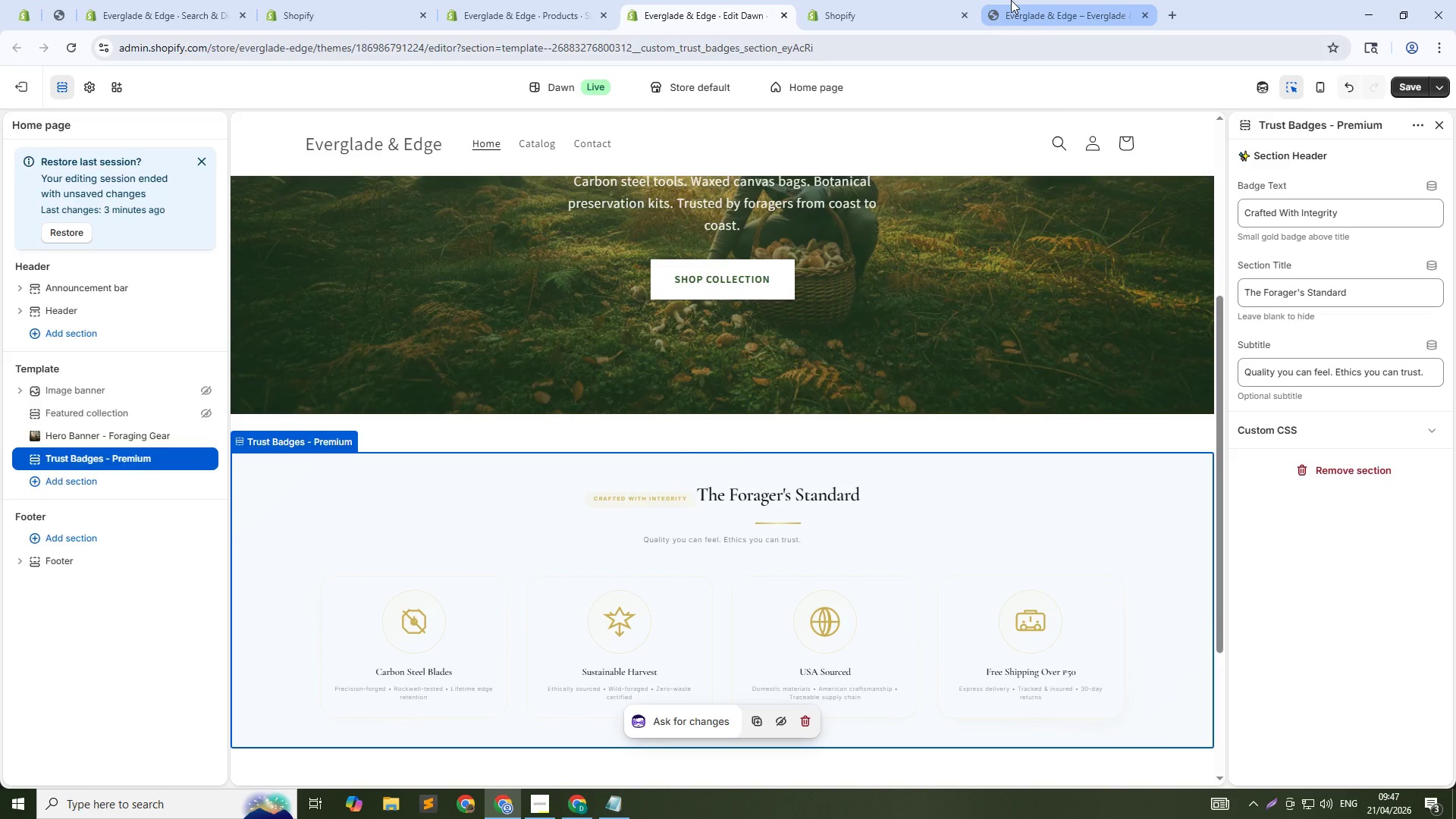 
left_click([1011, 0])
 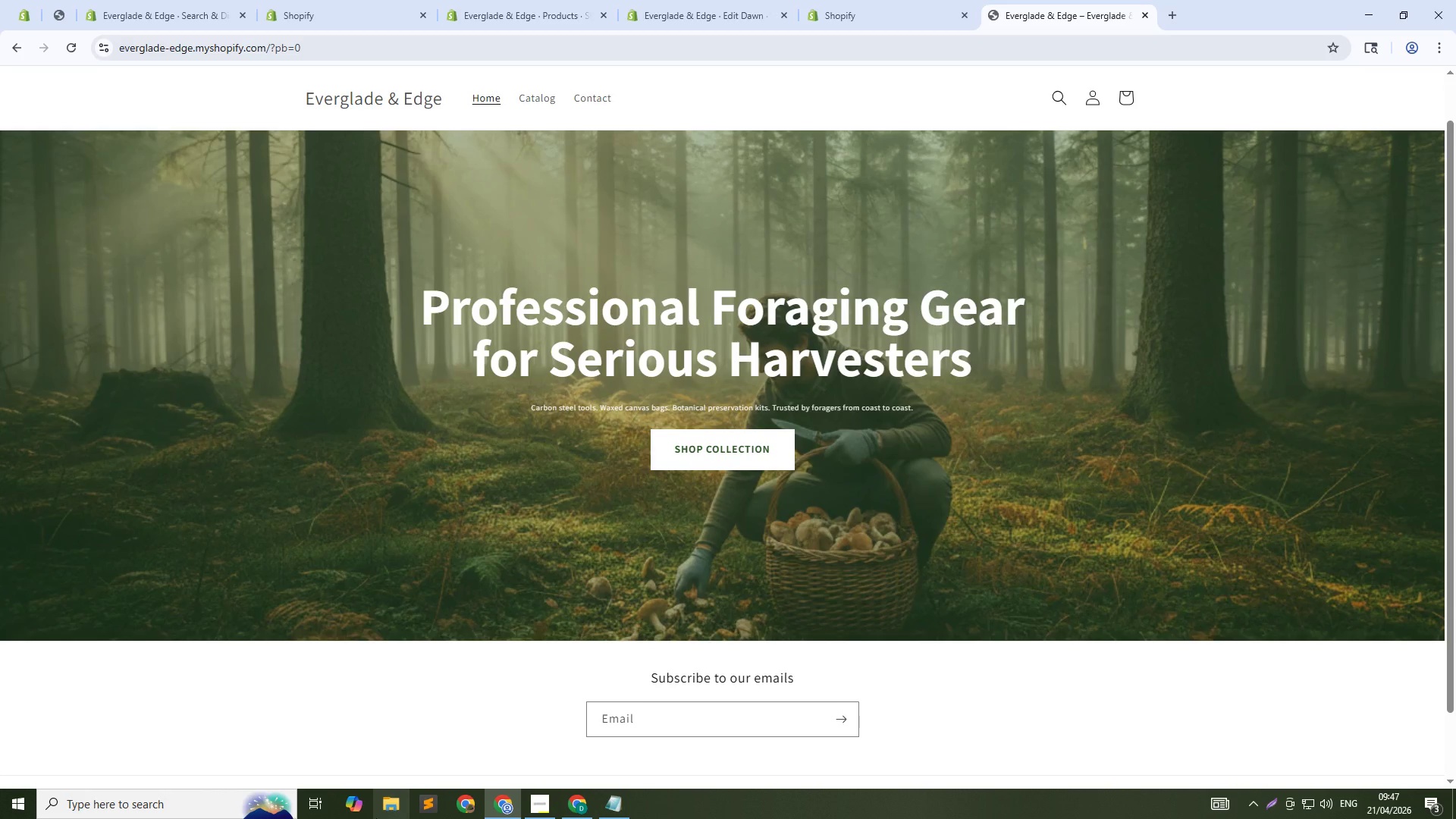 
wait(32.02)
 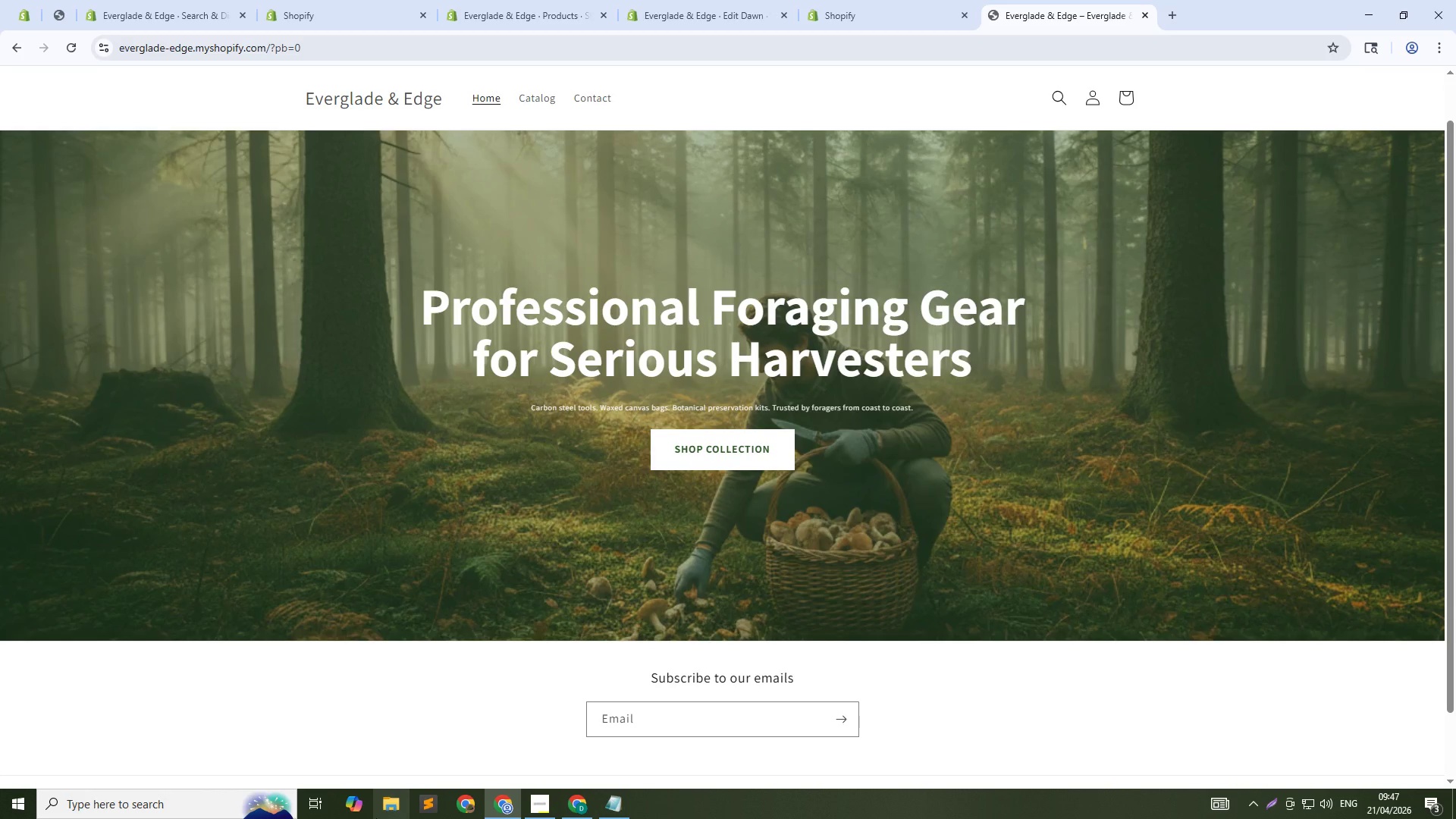 
key(Alt+Tab)
 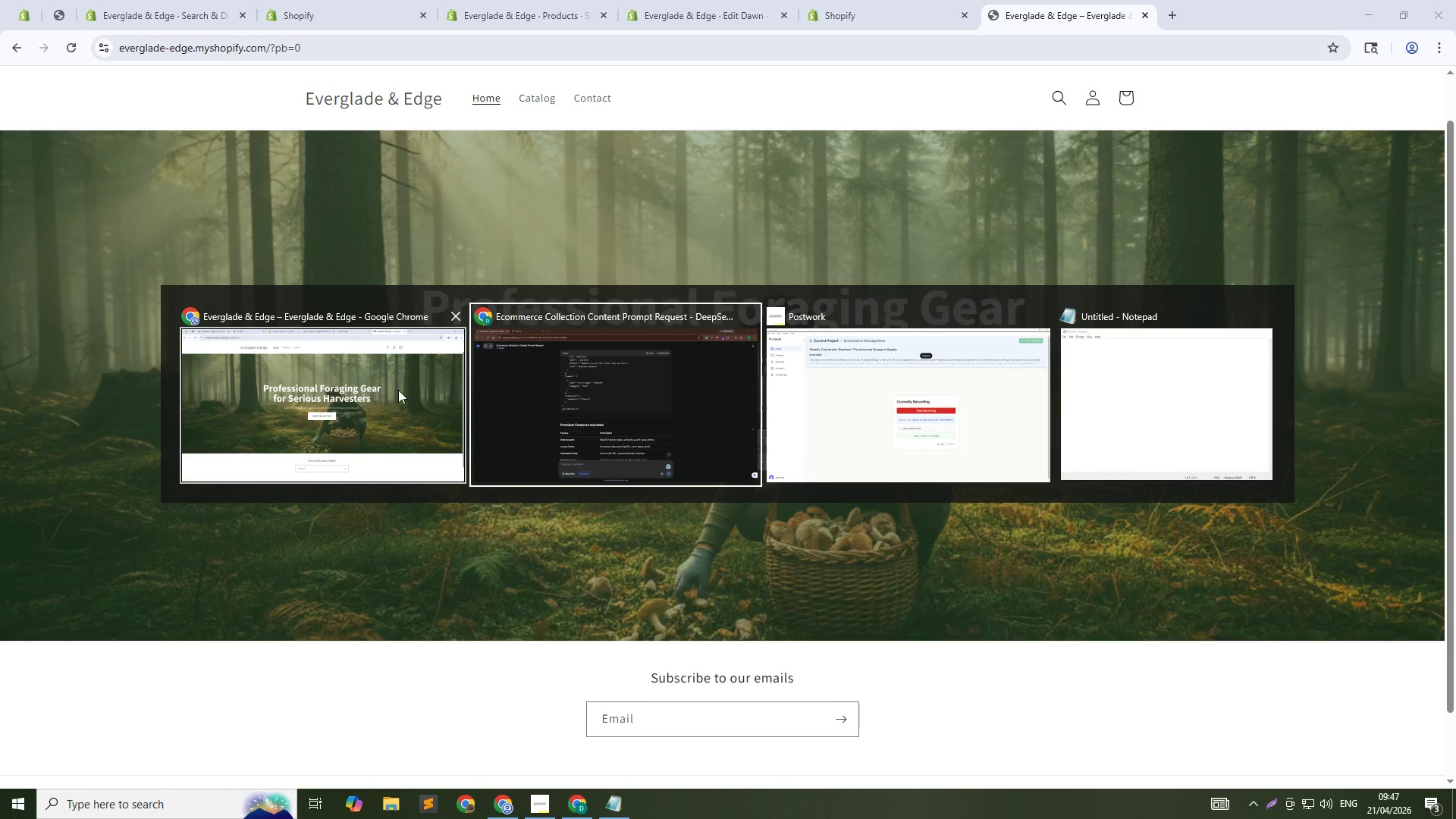 
left_click([390, 390])
 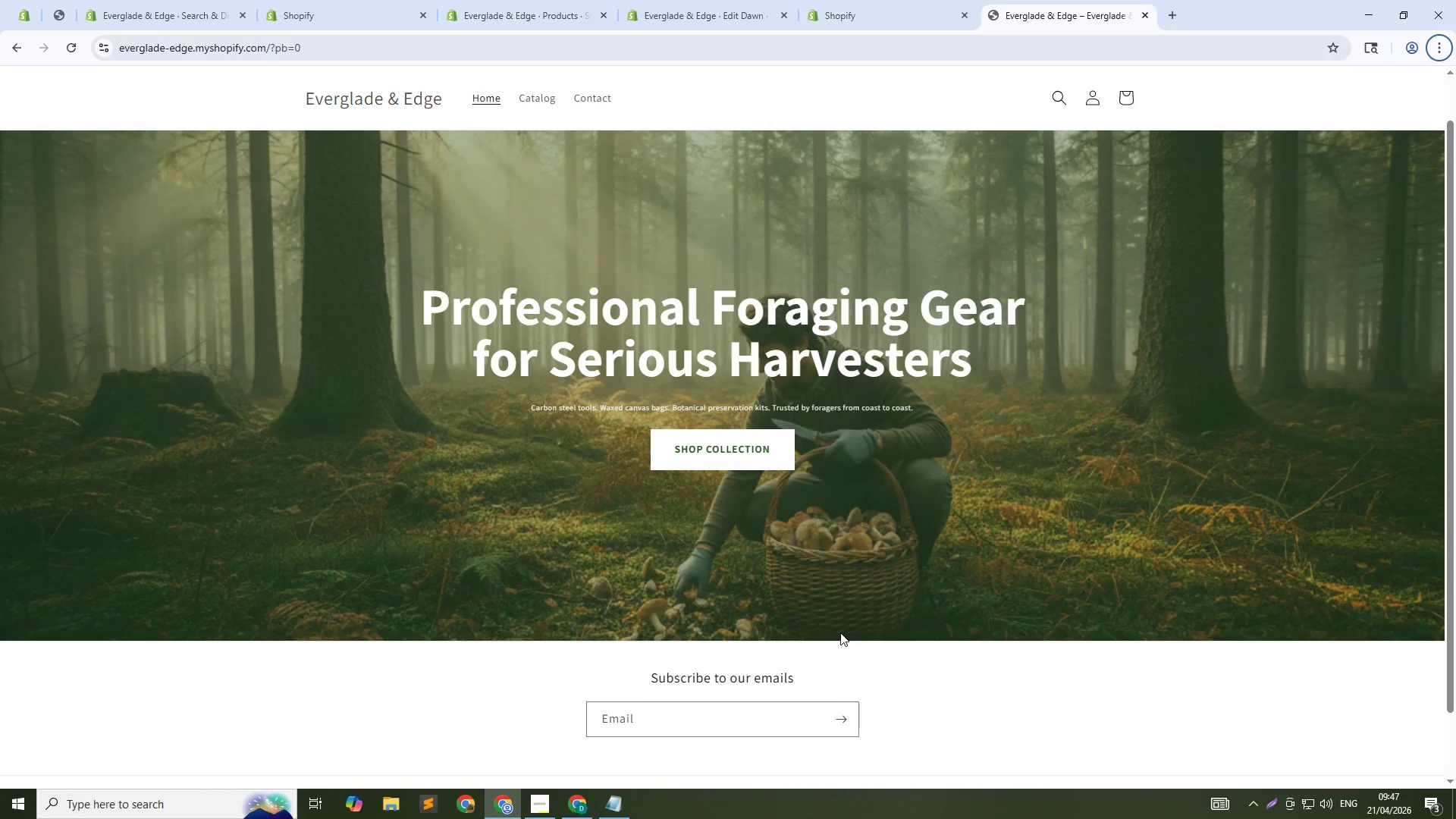 
key(Alt+AltLeft)
 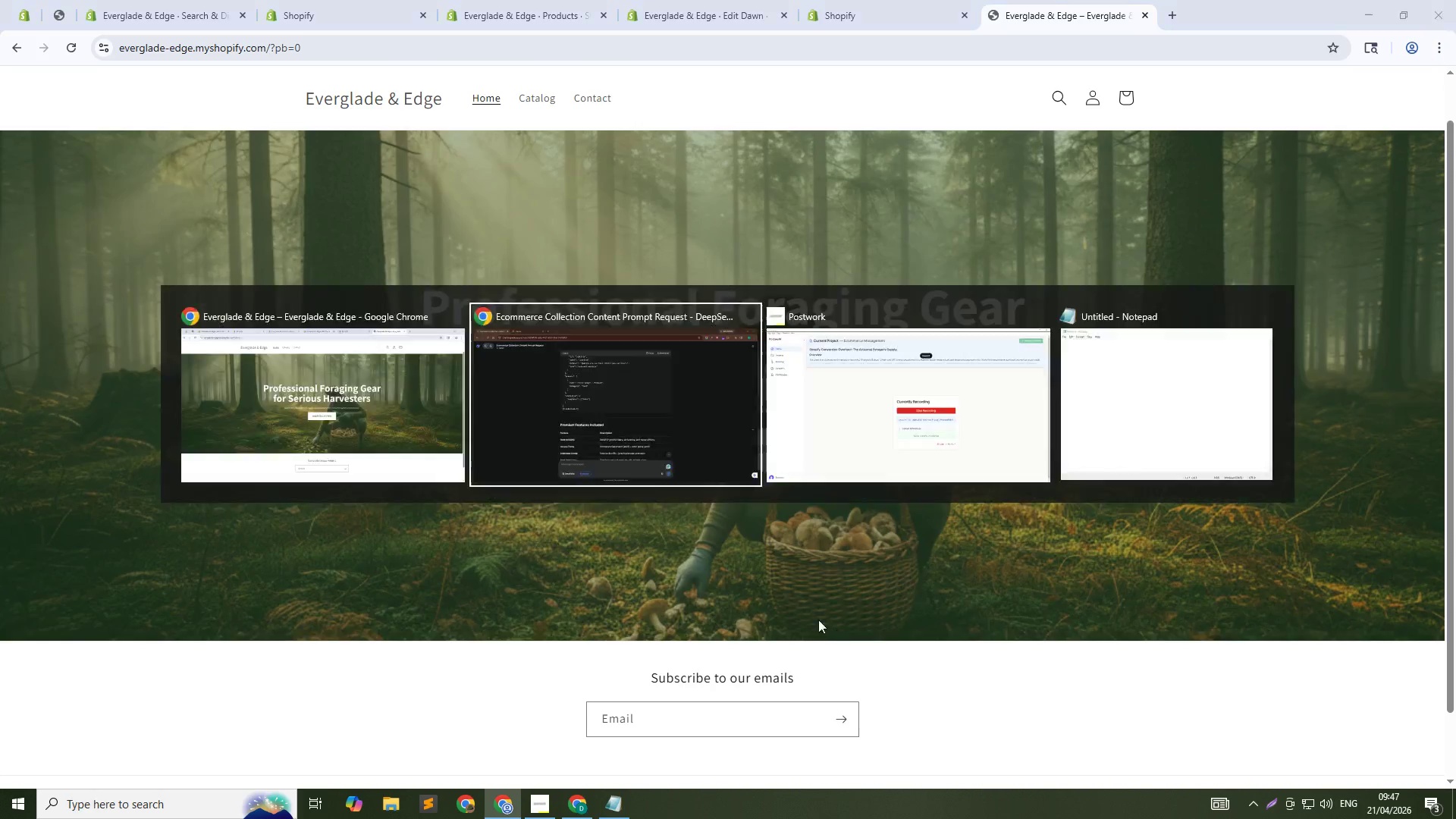 
key(Alt+Tab)
 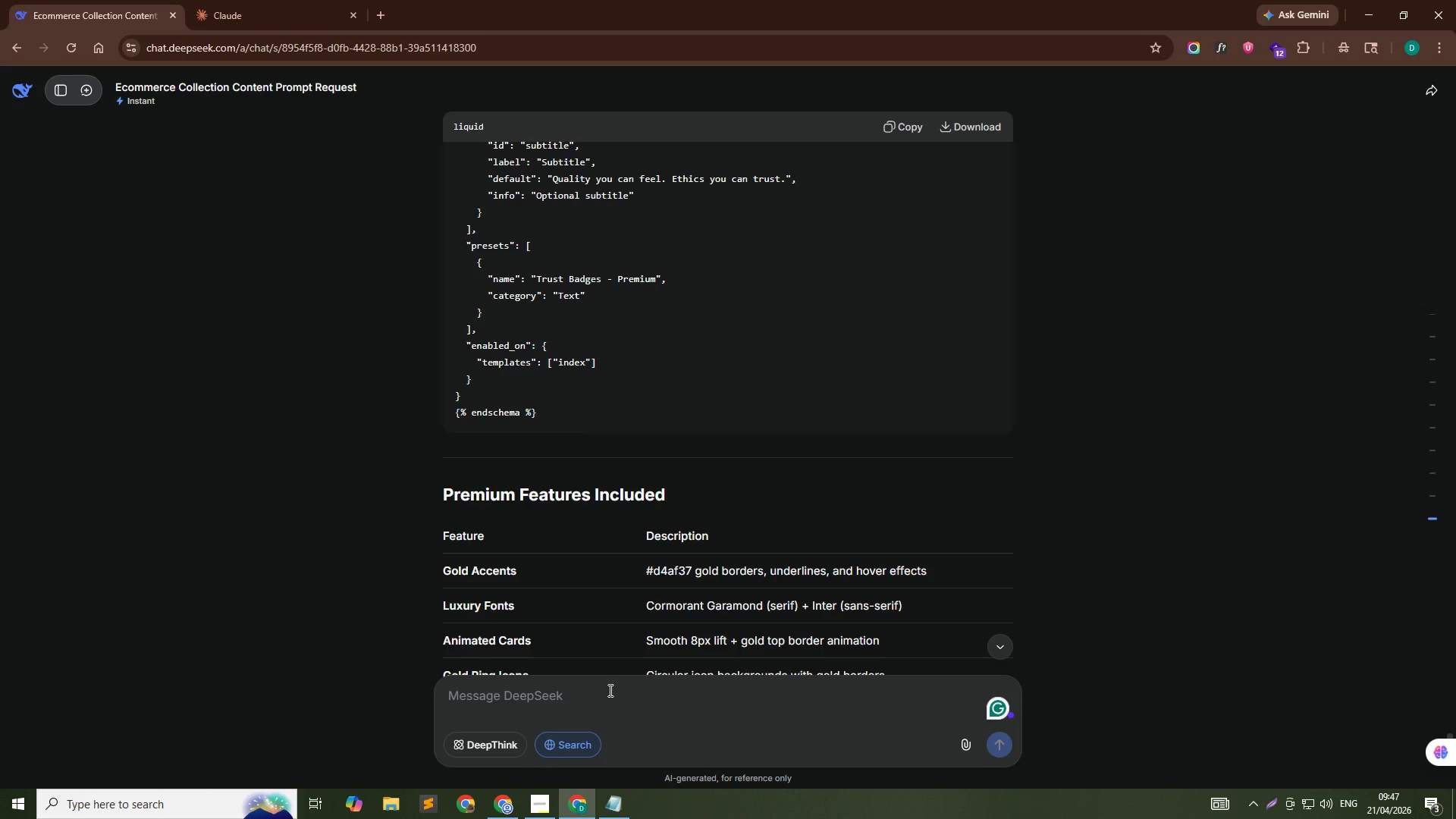 
left_click([609, 691])
 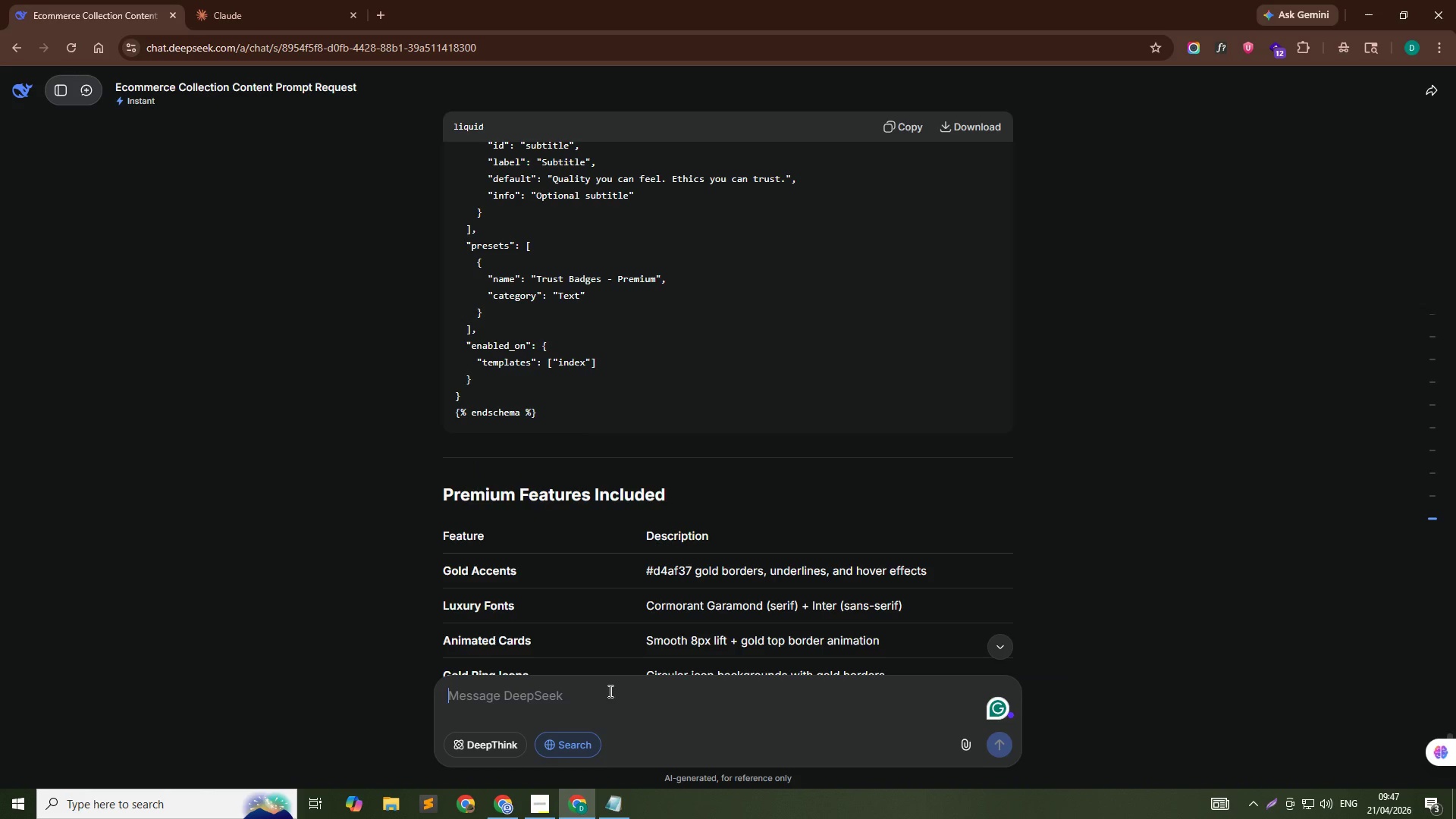 
type(I want a color combination like this for the hero banner ,)
key(Backspace)
type(.)
key(Backspace)
key(Backspace)
type(.)
 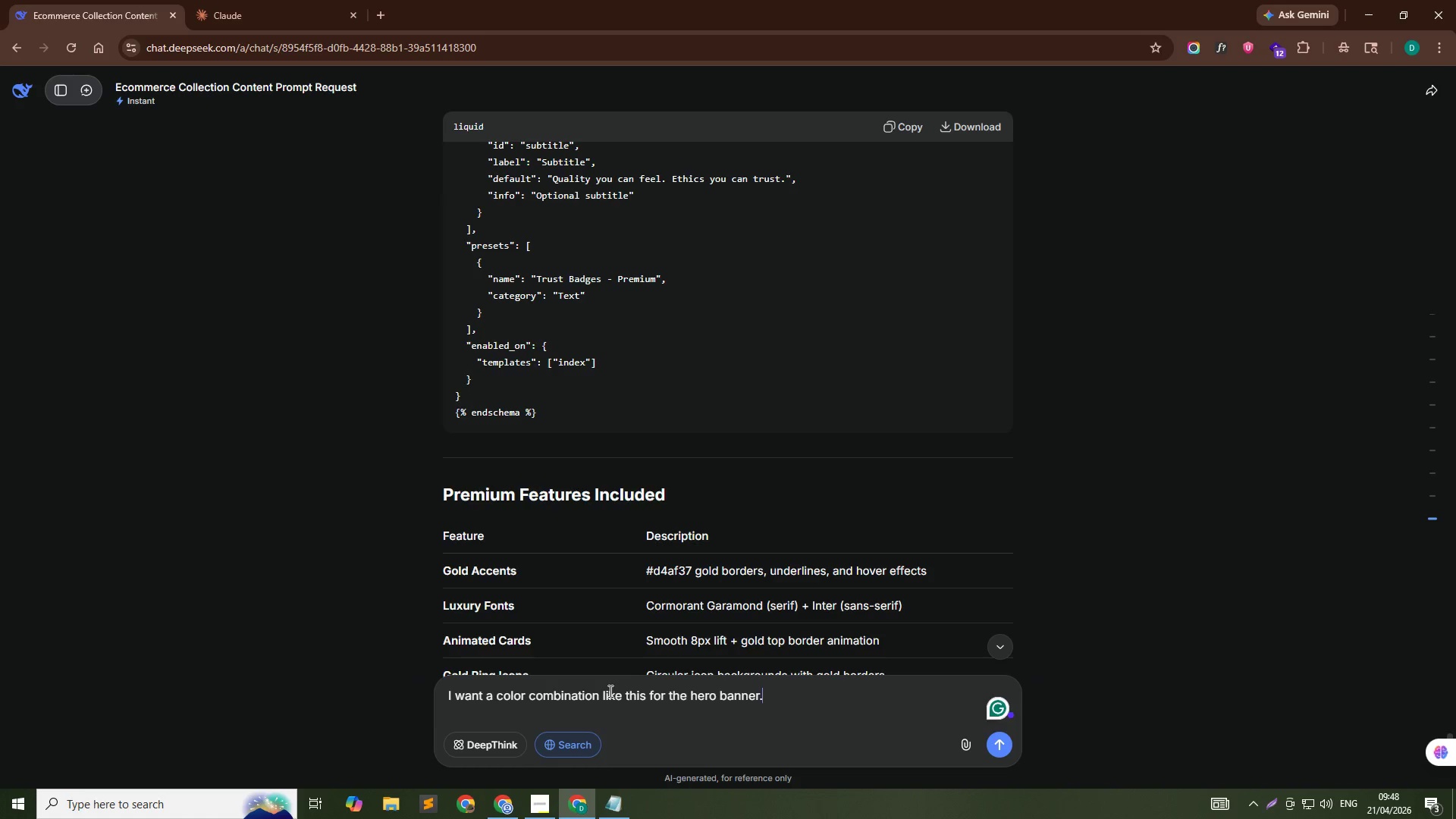 
key(Alt+AltLeft)
 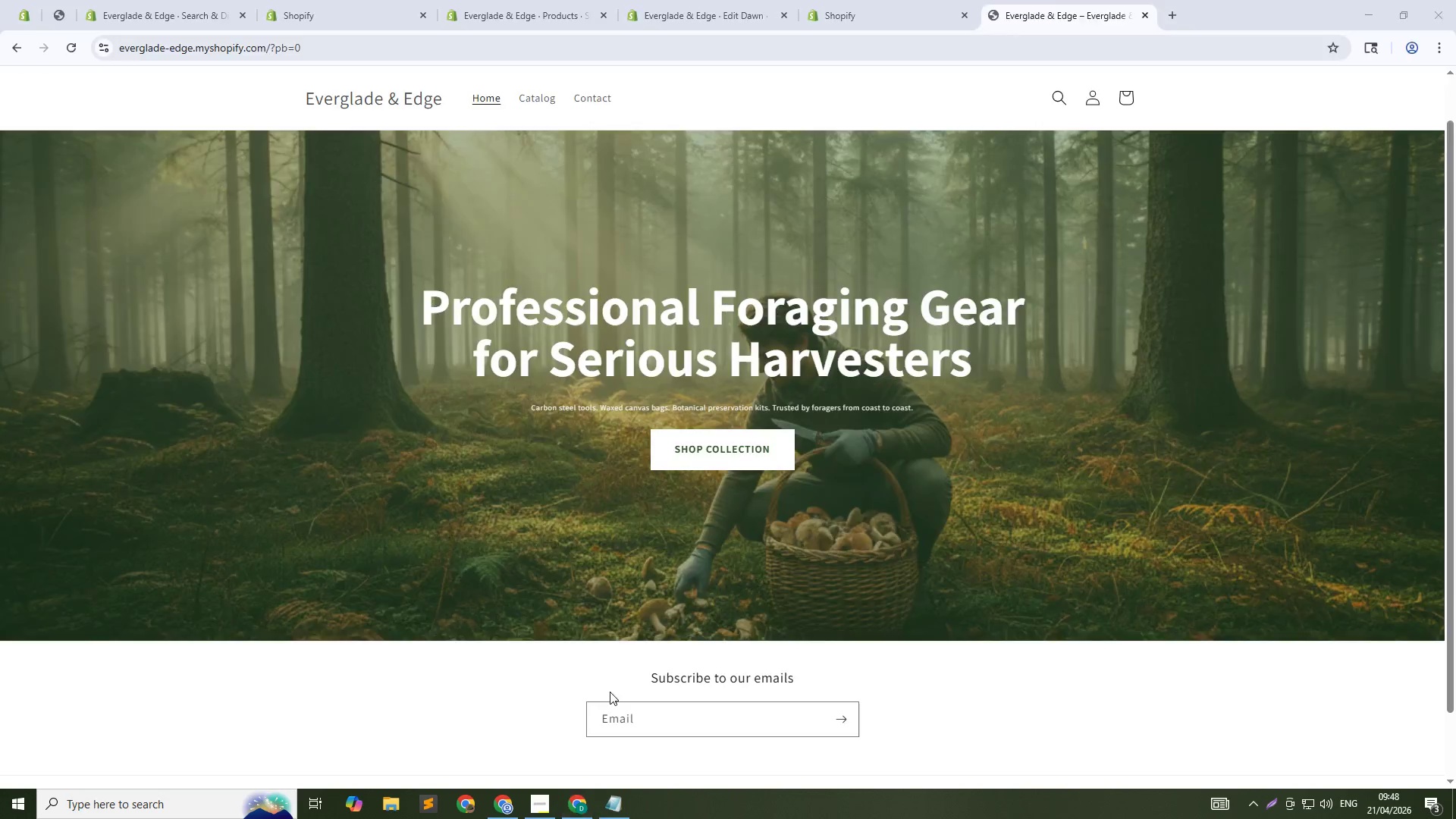 
key(Alt+Tab)
 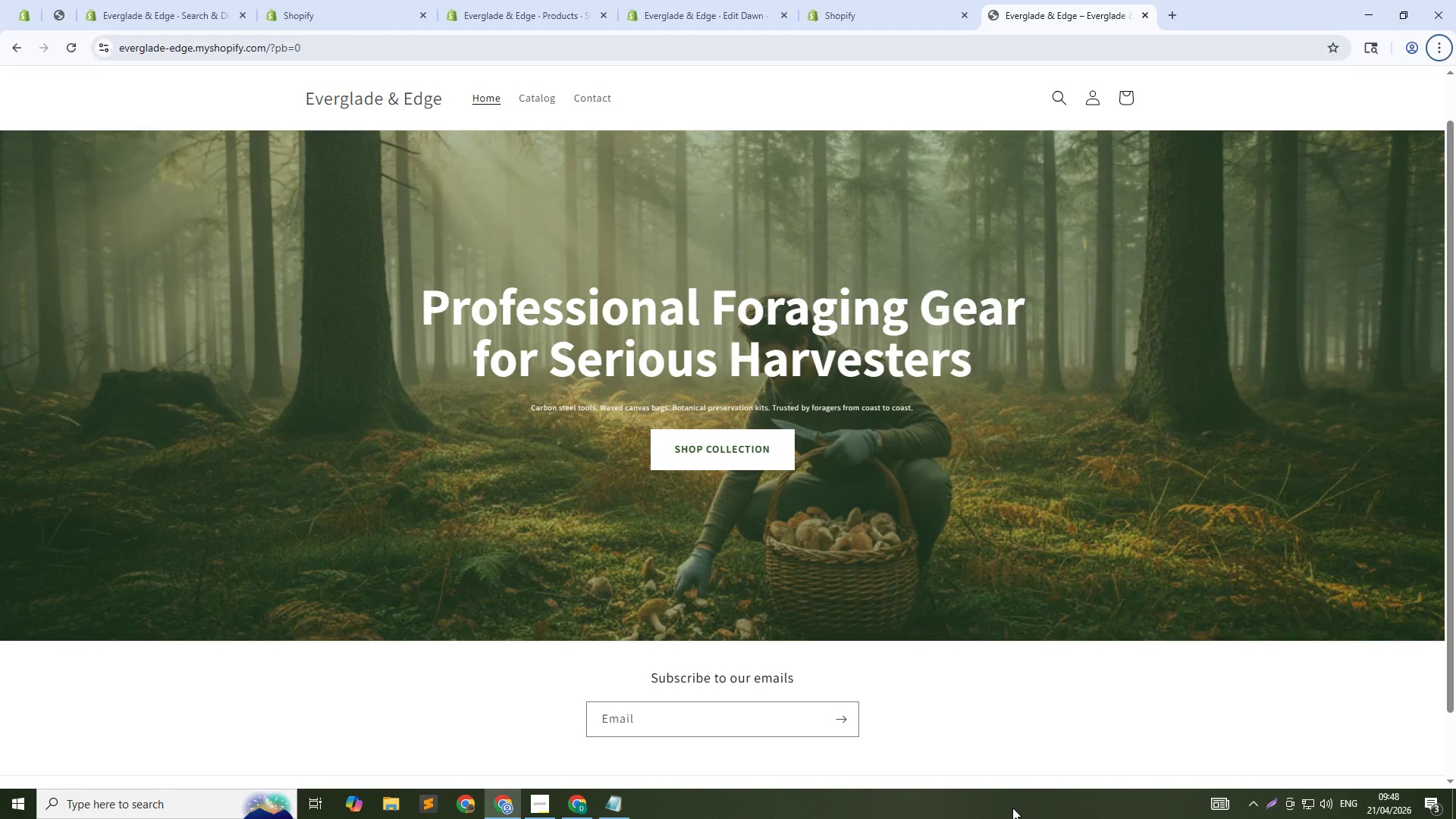 
key(PrintScreen)
 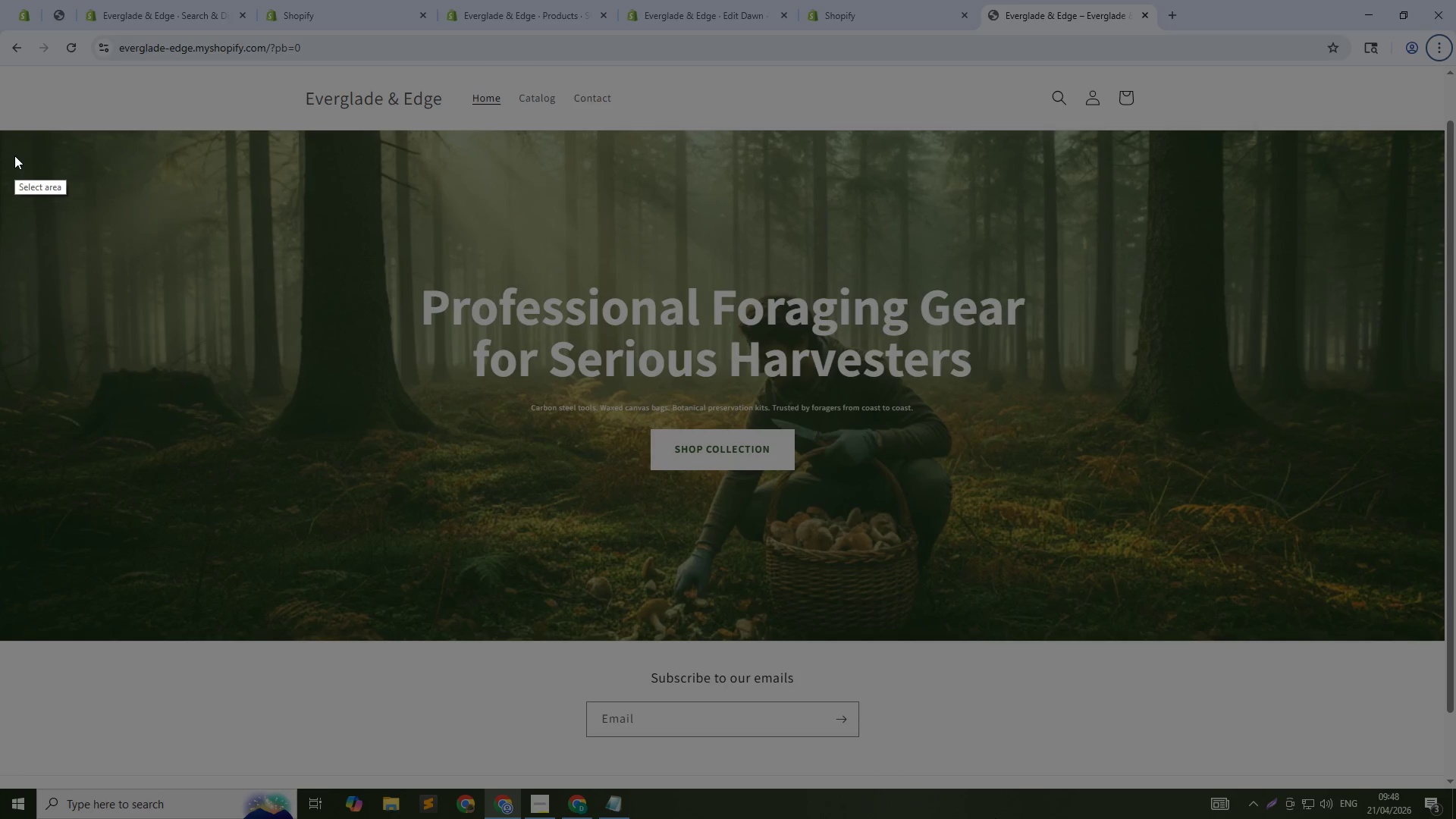 
left_click_drag(start_coordinate=[23, 130], to_coordinate=[1426, 625])
 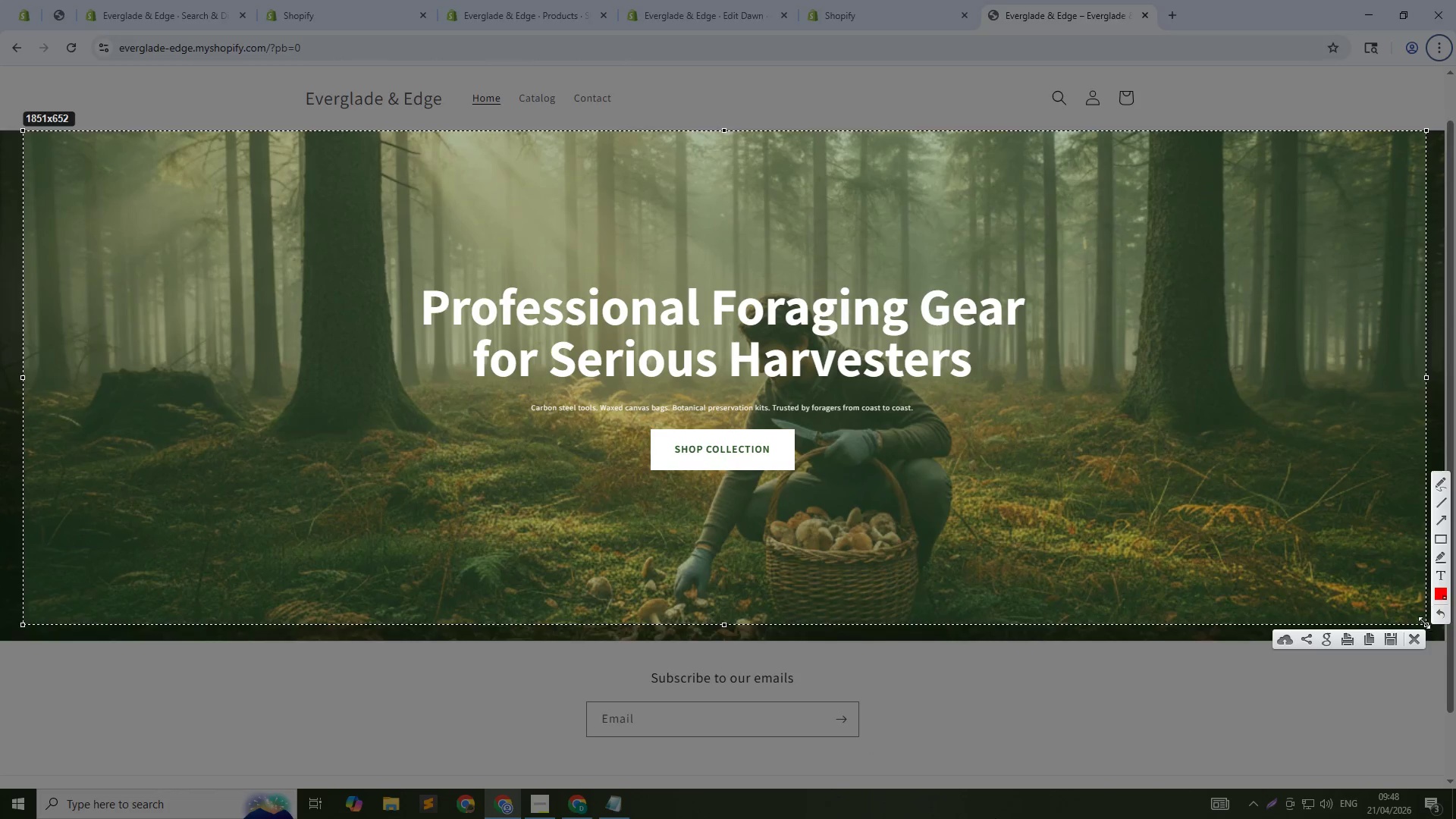 
key(Control+ControlLeft)
 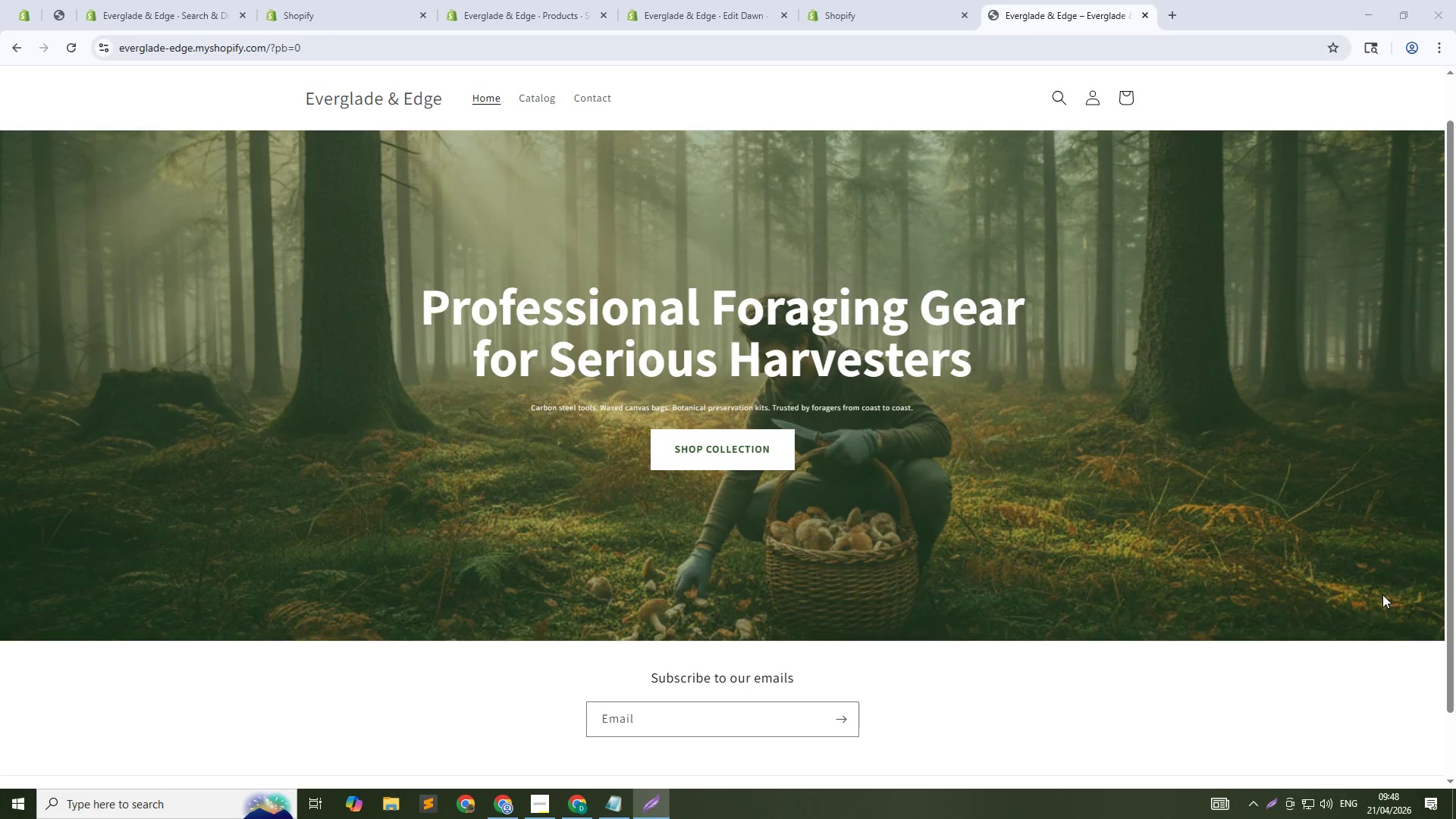 
key(Control+C)
 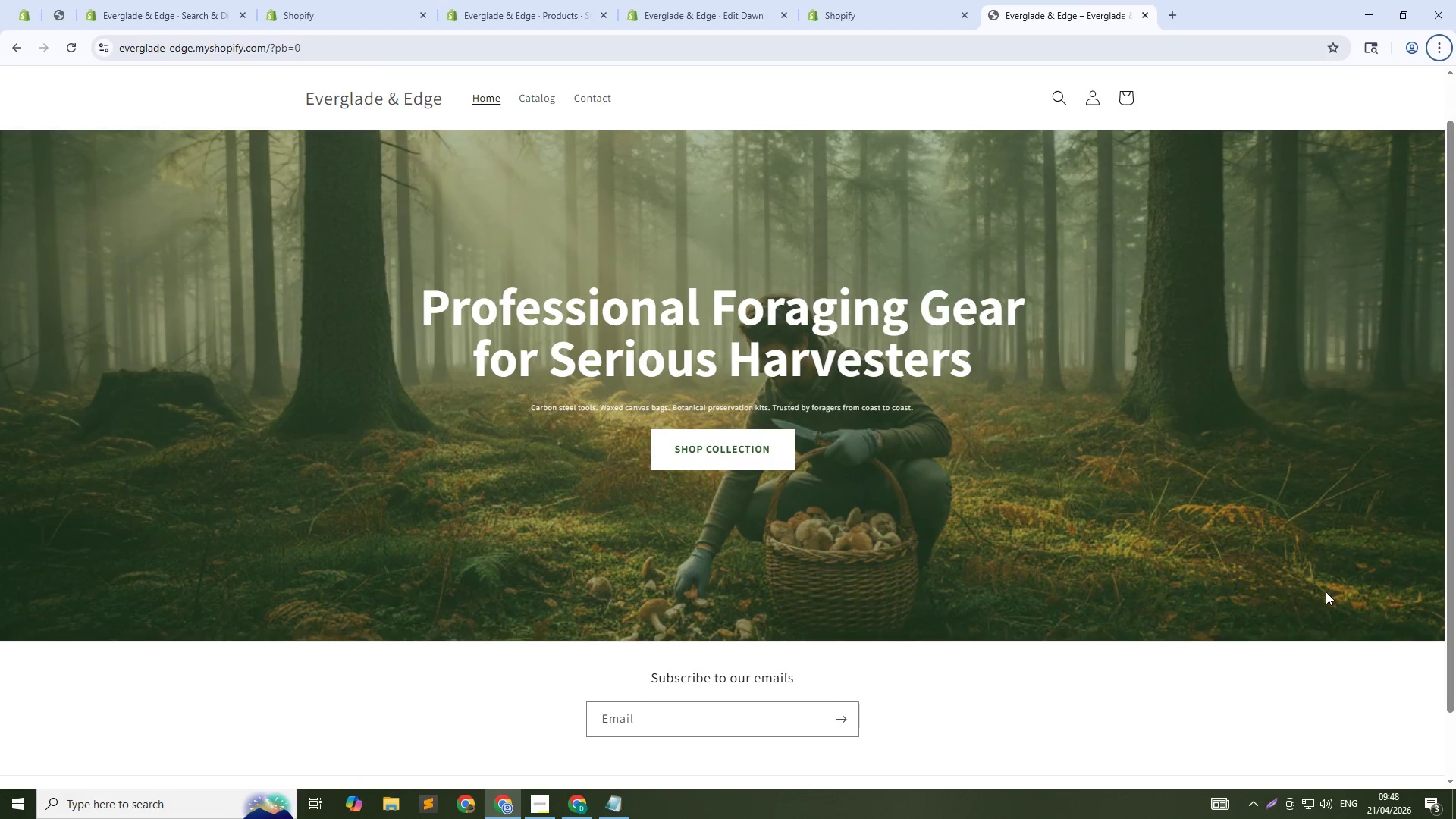 
key(Alt+AltLeft)
 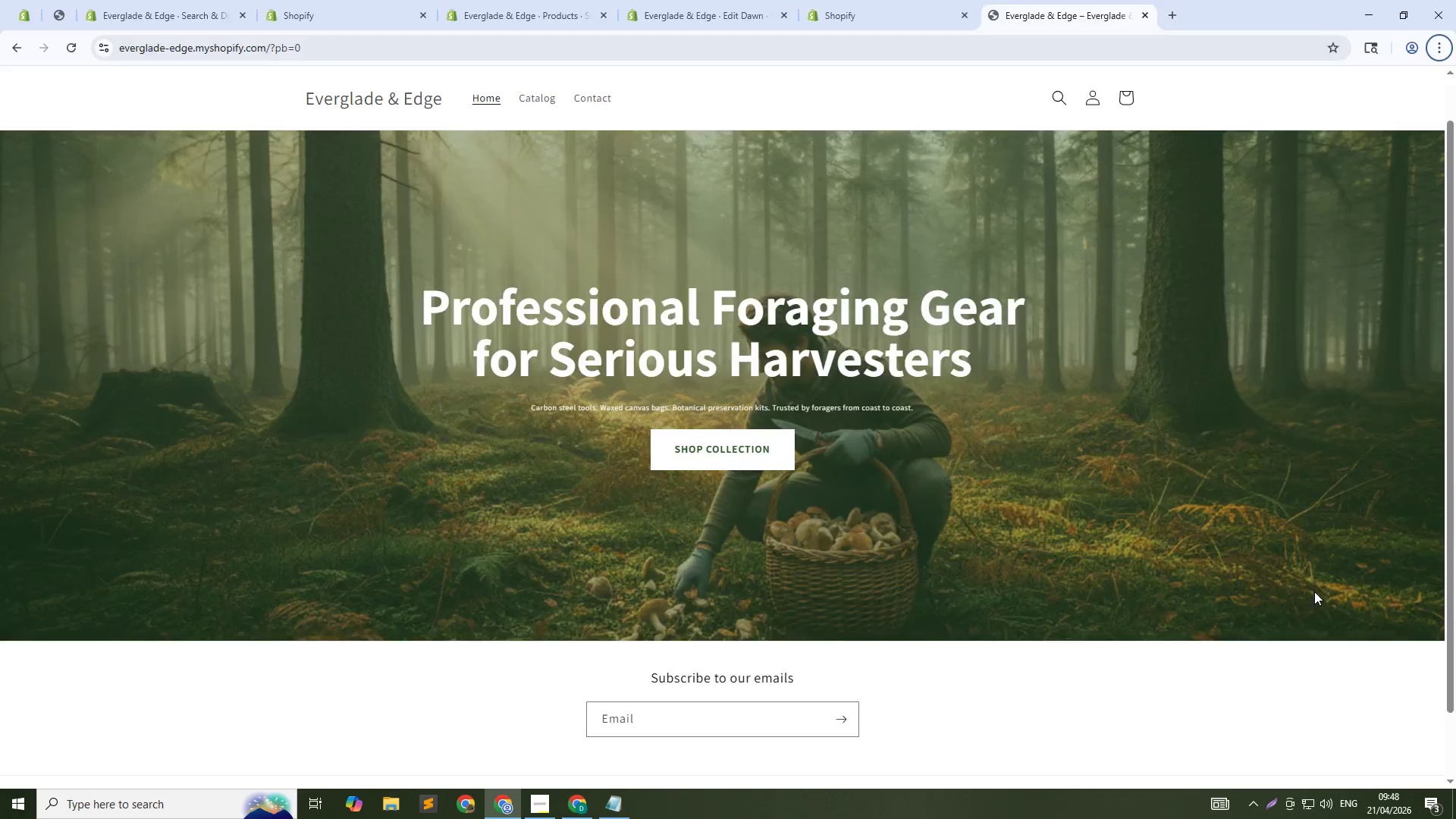 
key(Alt+Tab)
 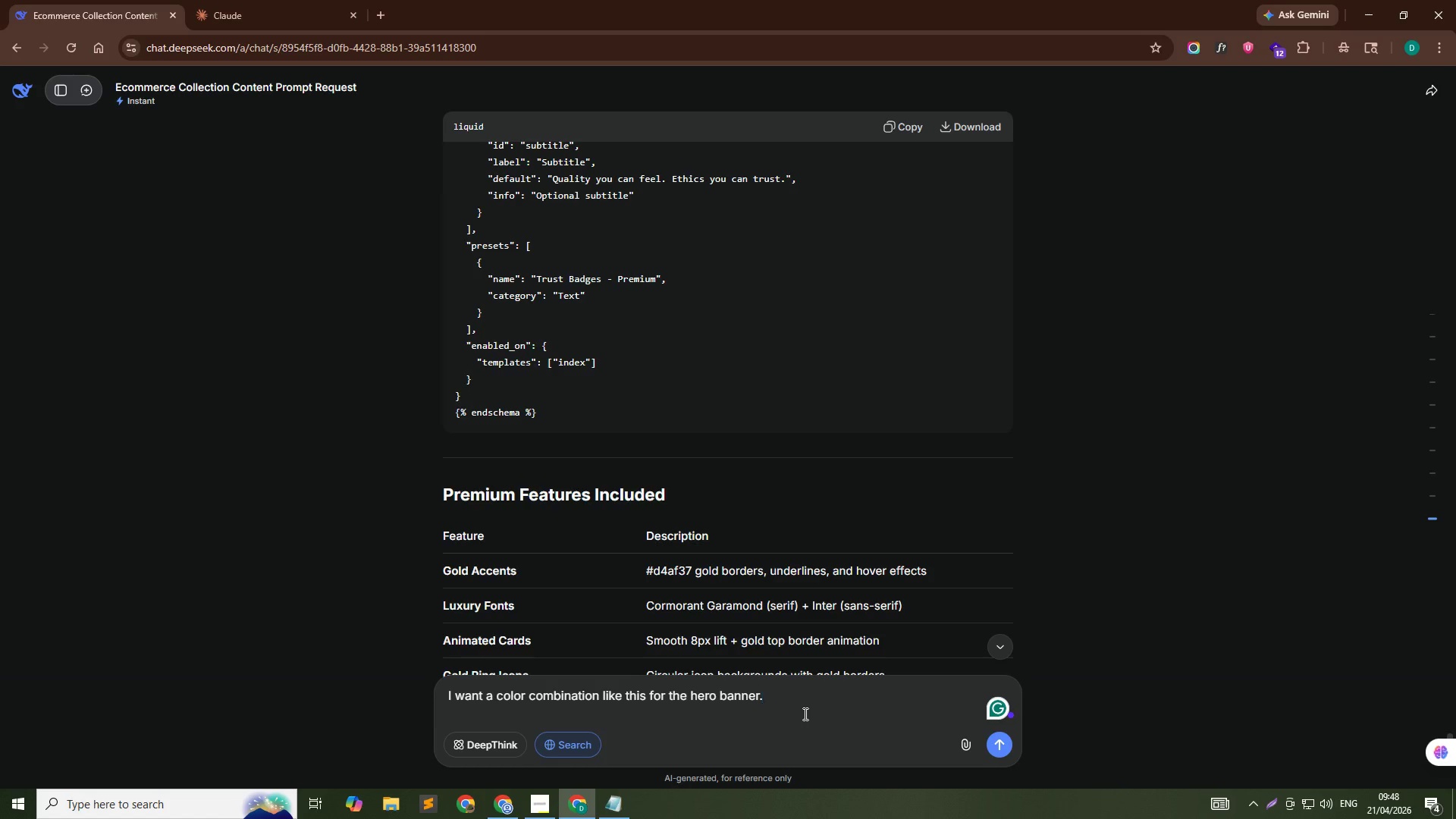 
left_click([804, 714])
 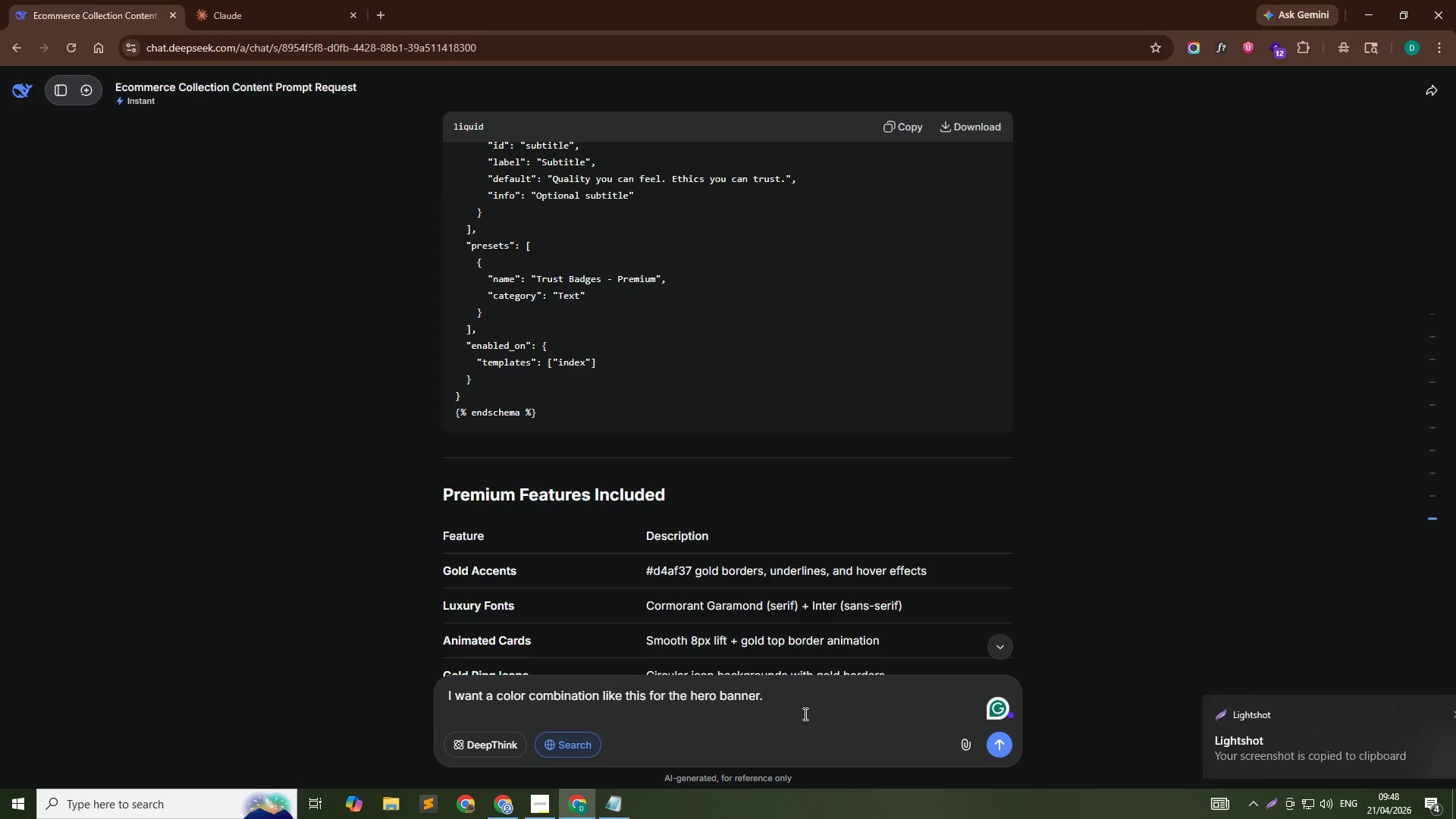 
key(Control+V)
 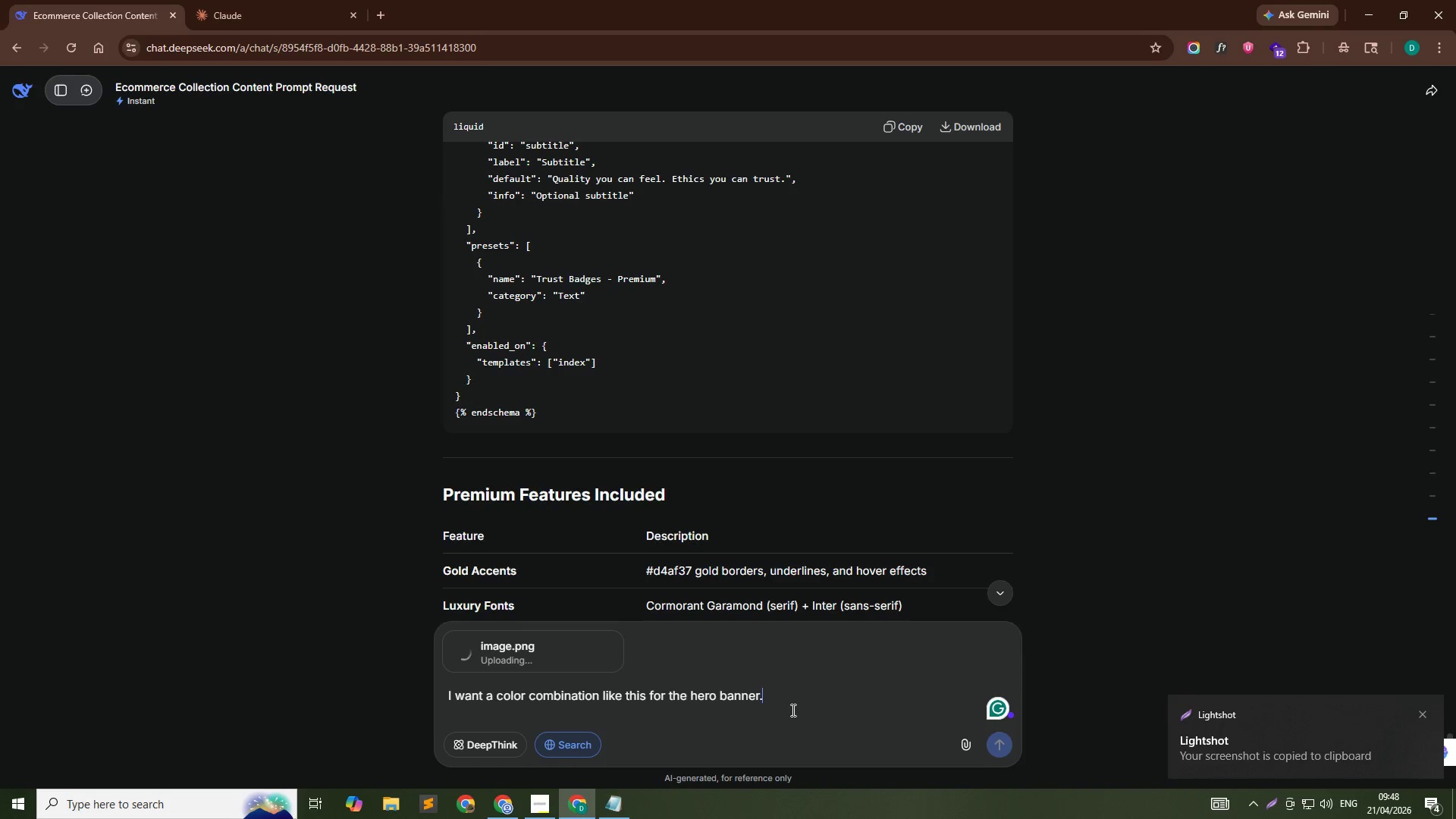 
key(Shift+NumpadEnter)
 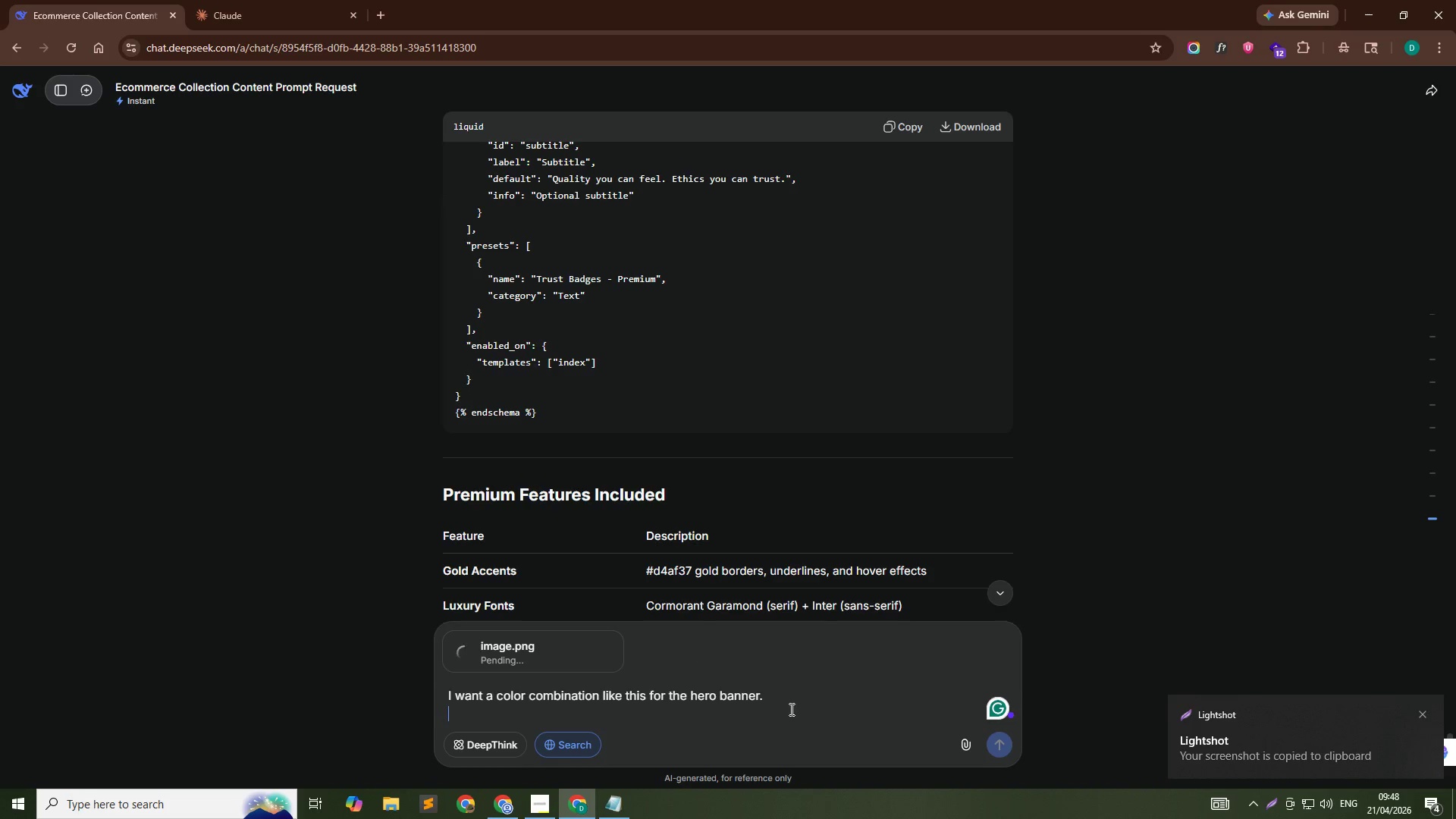 
key(Shift+NumpadEnter)
 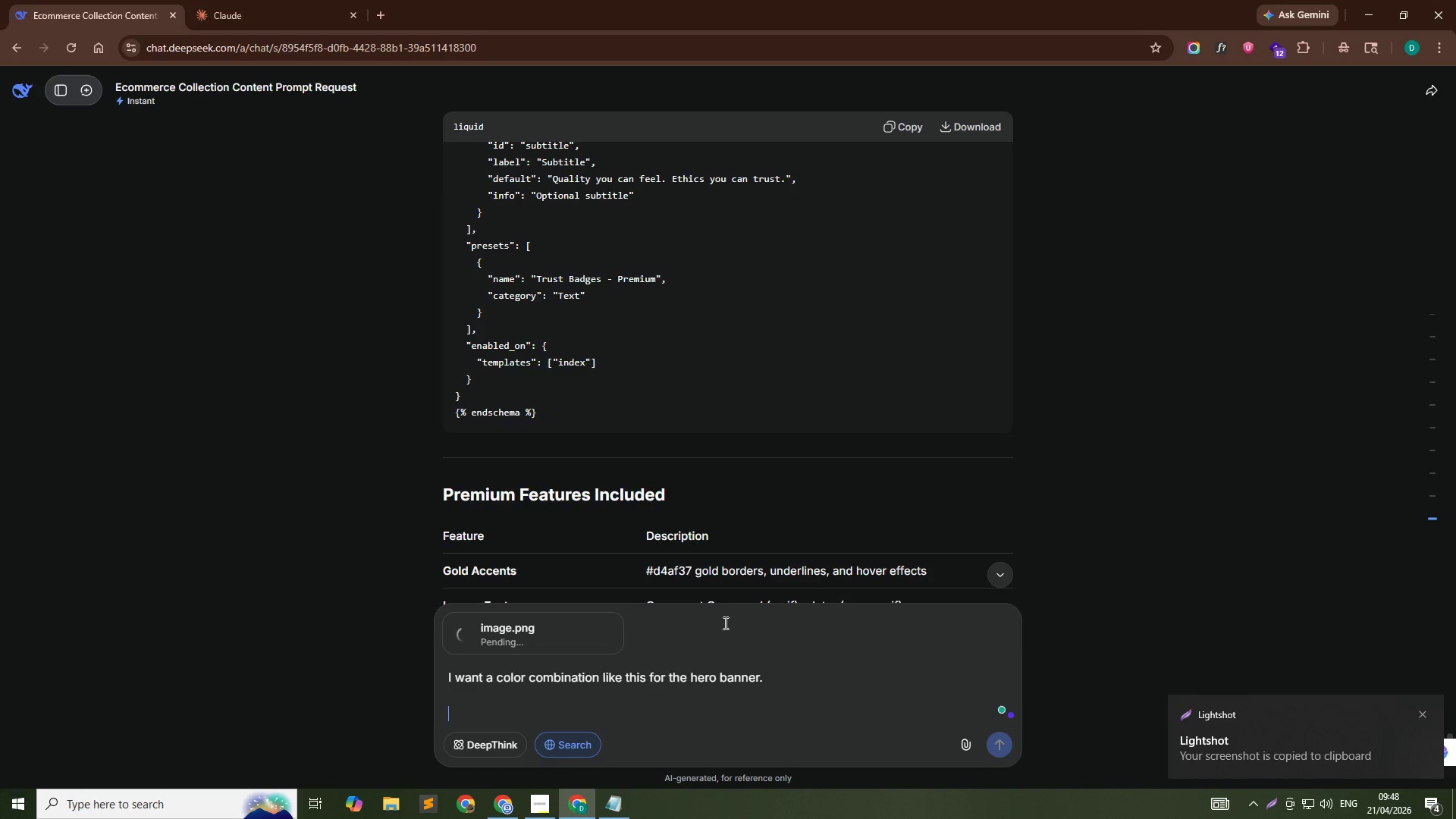 
key(Alt+Tab)
 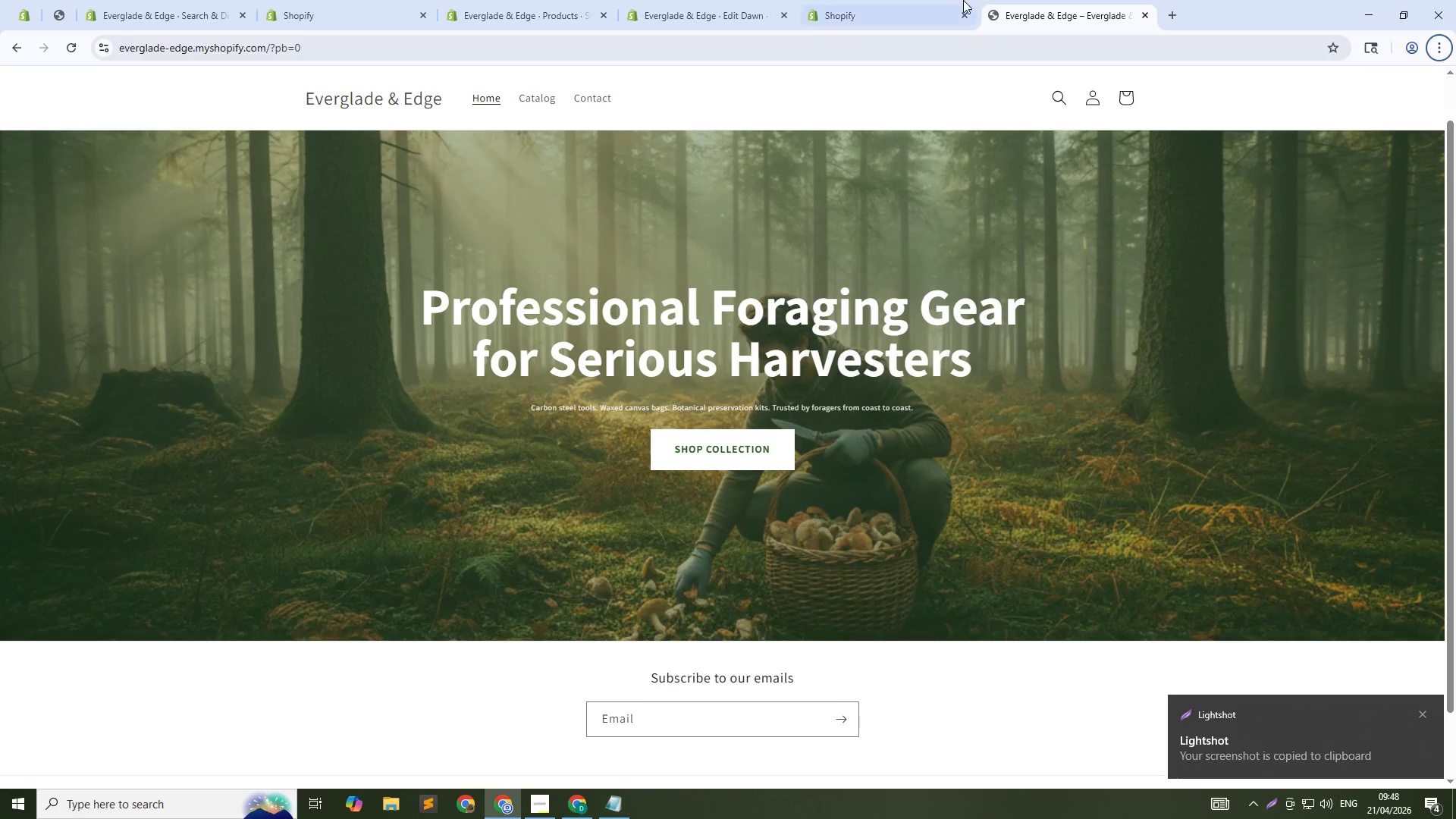 
left_click([912, 0])
 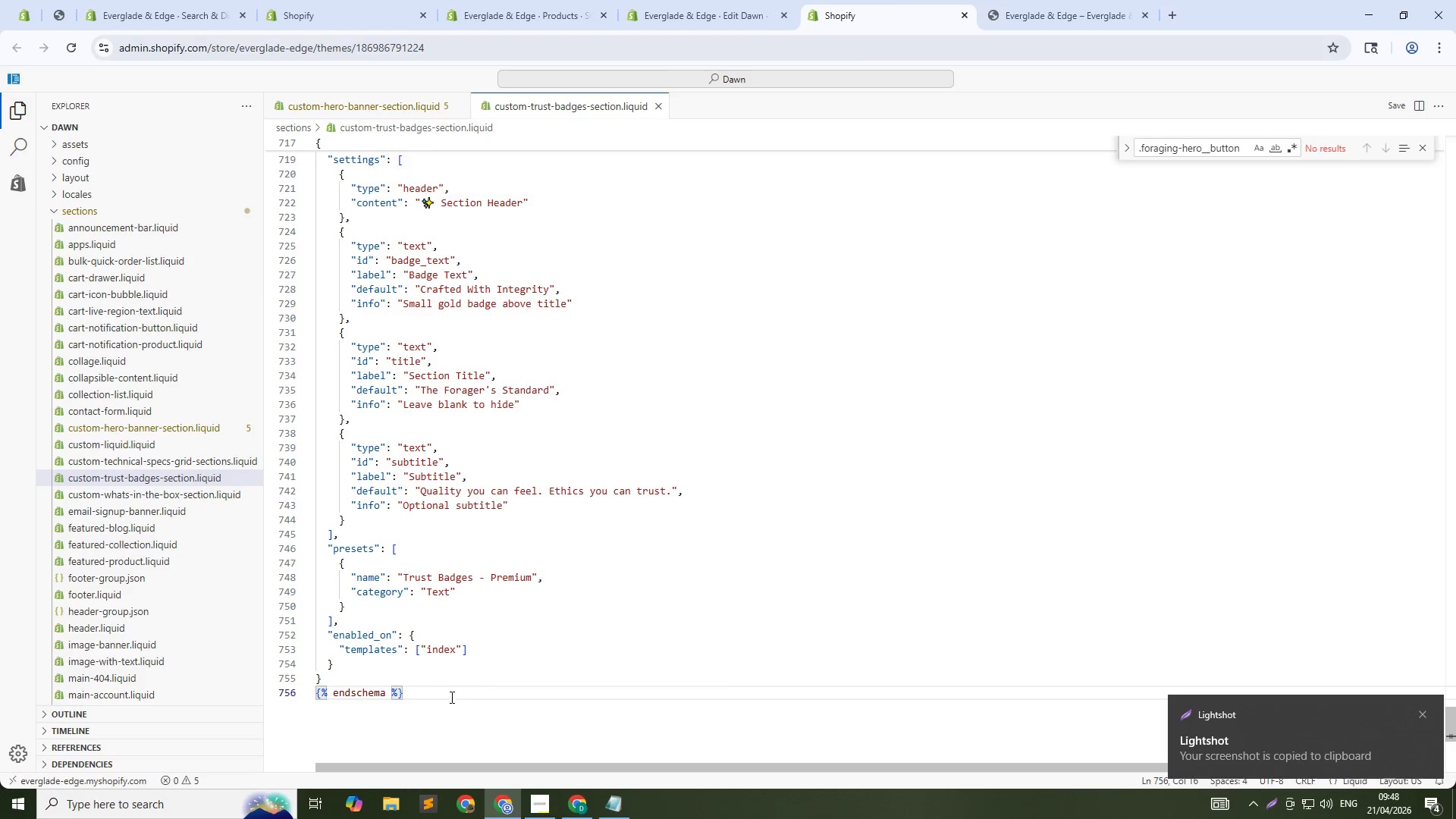 
left_click_drag(start_coordinate=[440, 697], to_coordinate=[272, 380])
 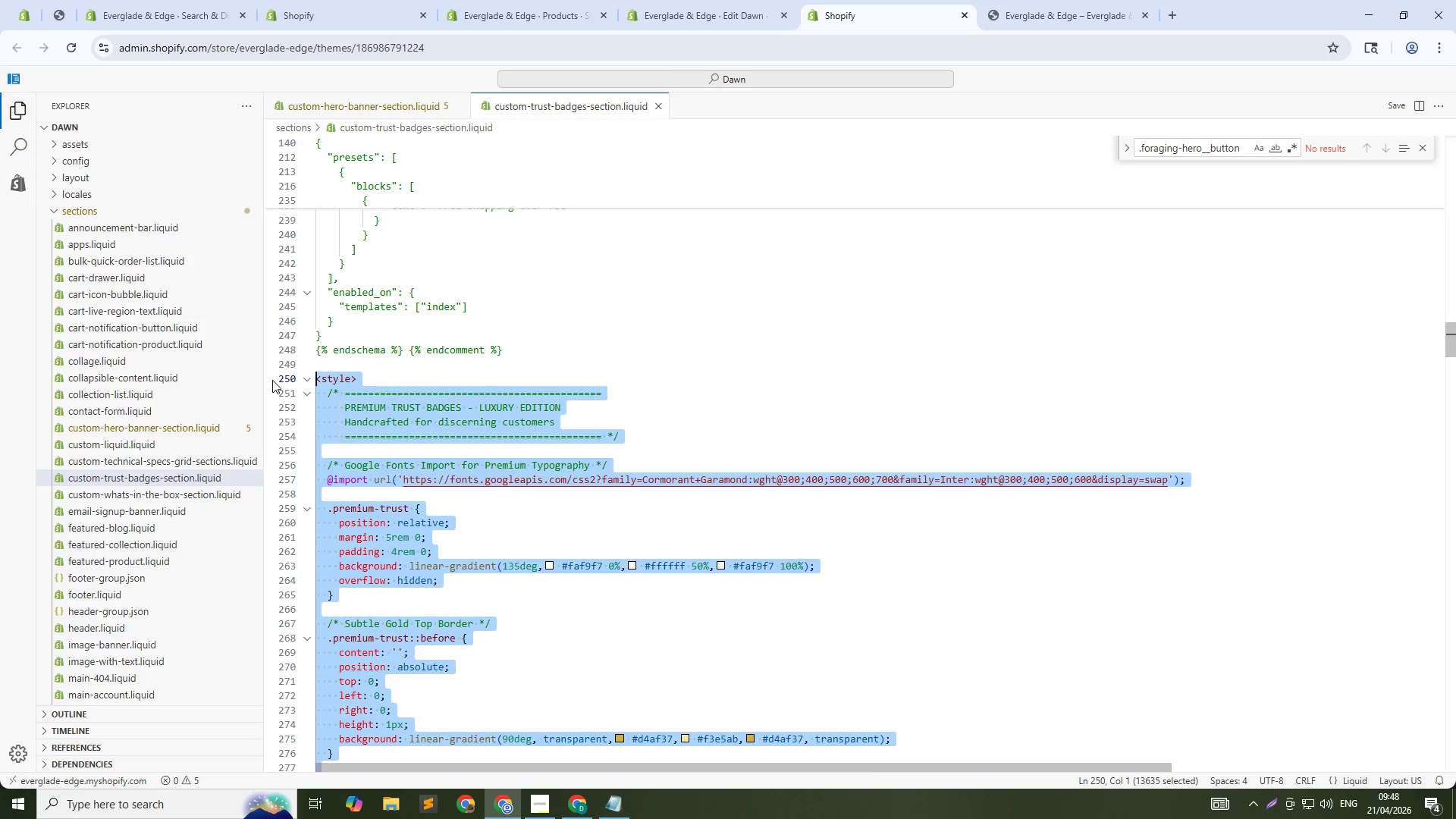 
scroll: coordinate [275, 372], scroll_direction: down, amount: 12.0
 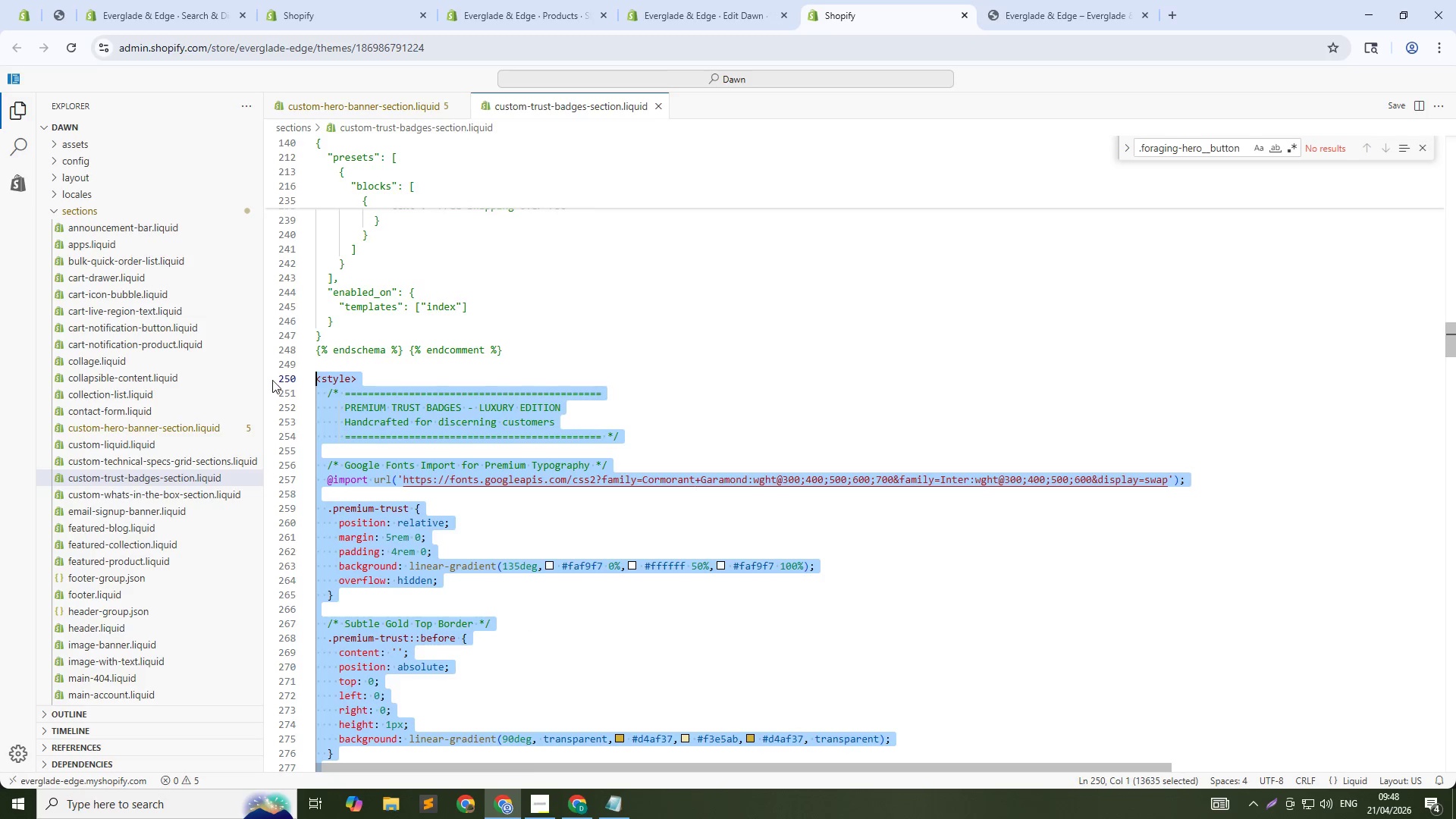 
key(Control+C)
 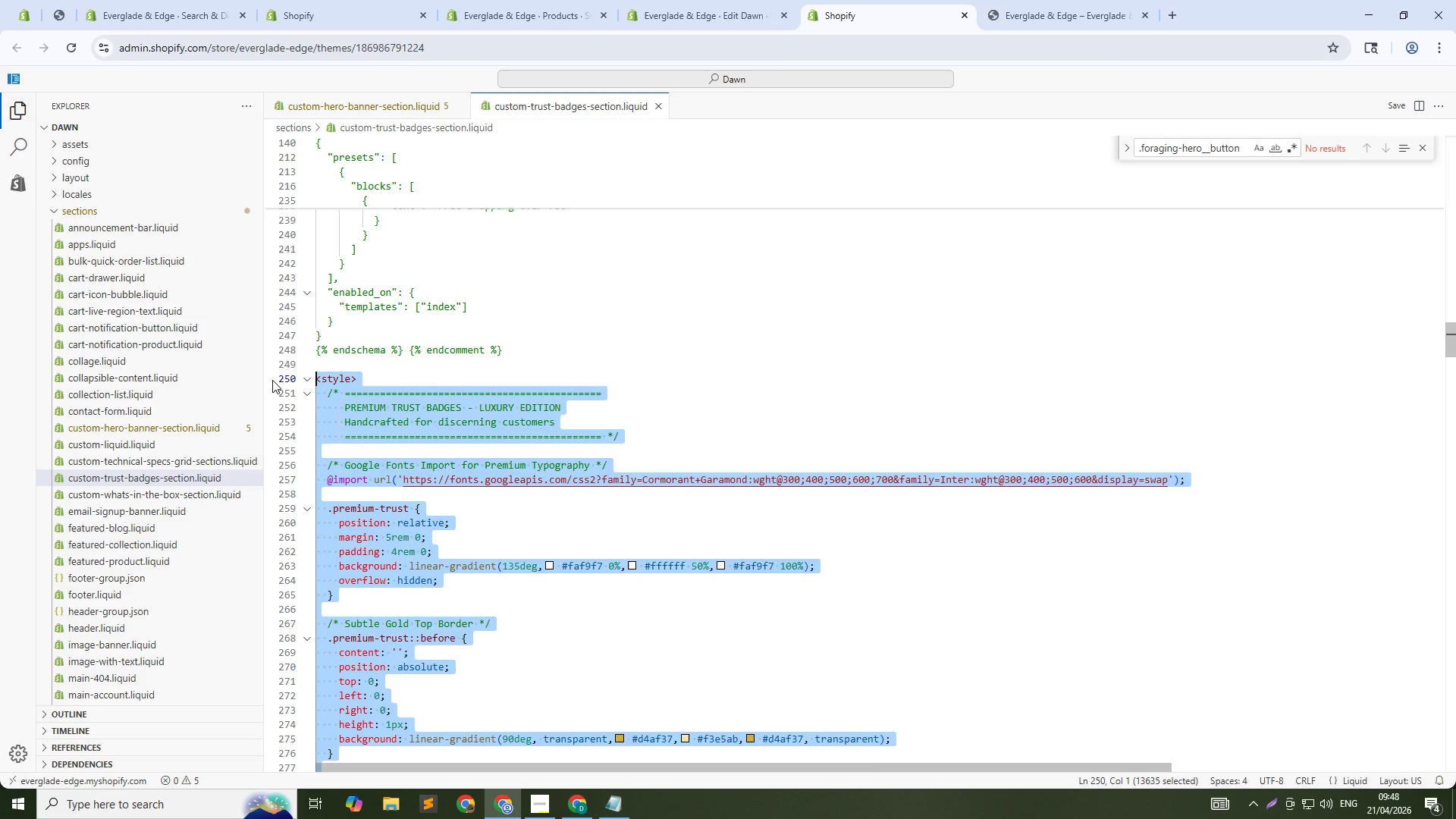 
key(Control+C)
 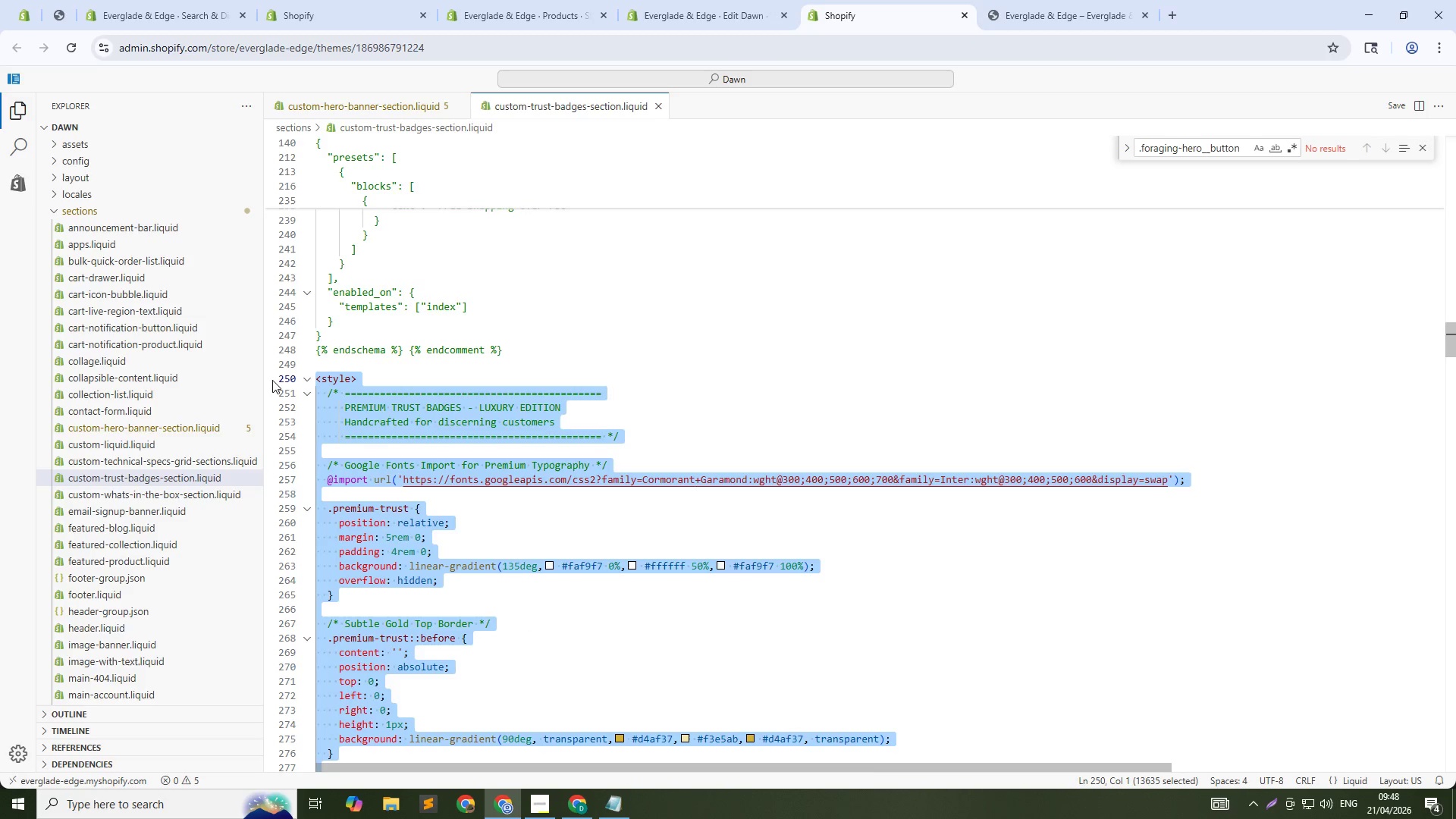 
key(Control+C)
 